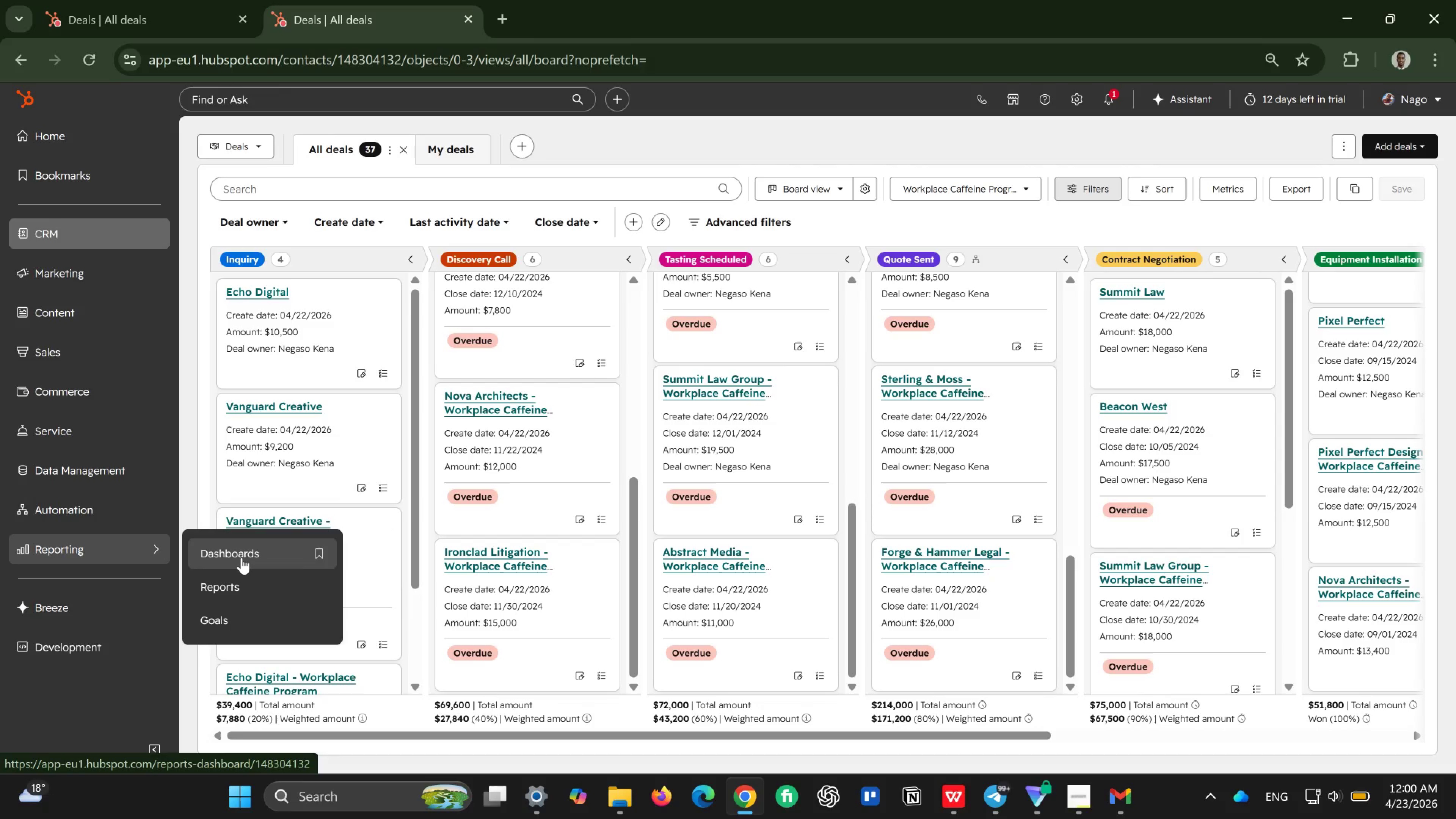 
left_click([242, 558])
 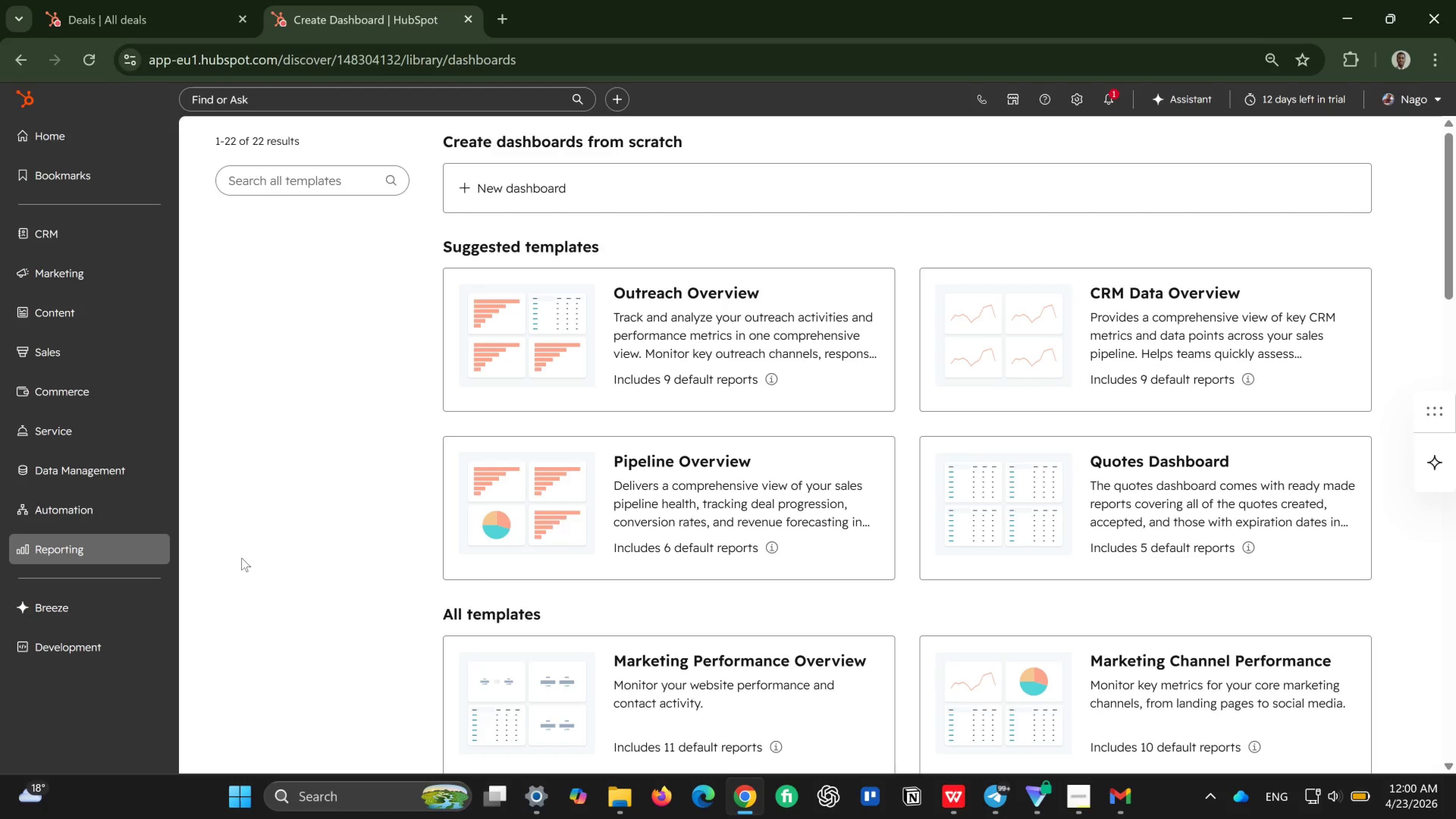 
wait(21.97)
 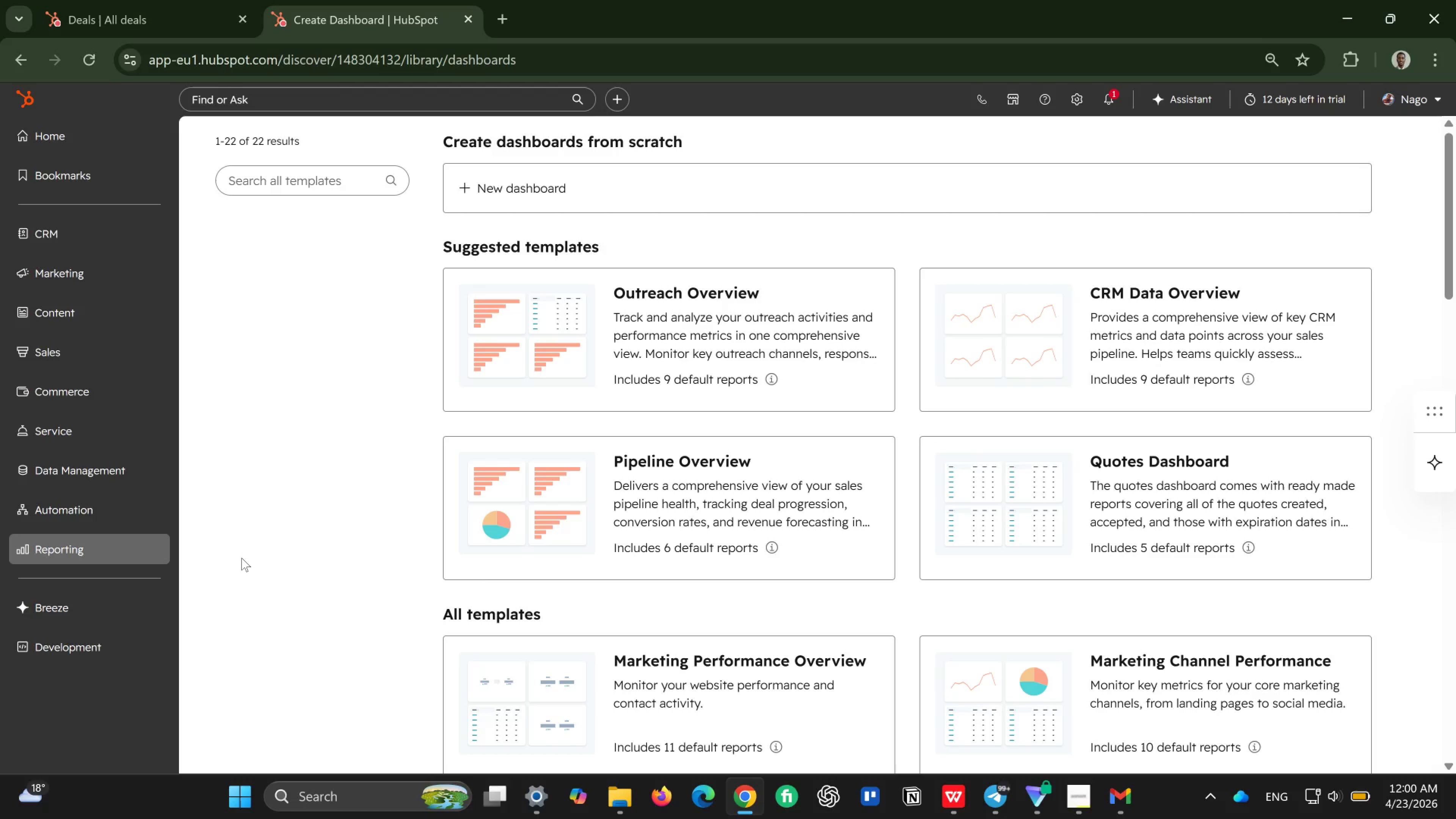 
scroll: coordinate [676, 458], scroll_direction: down, amount: 1.0
 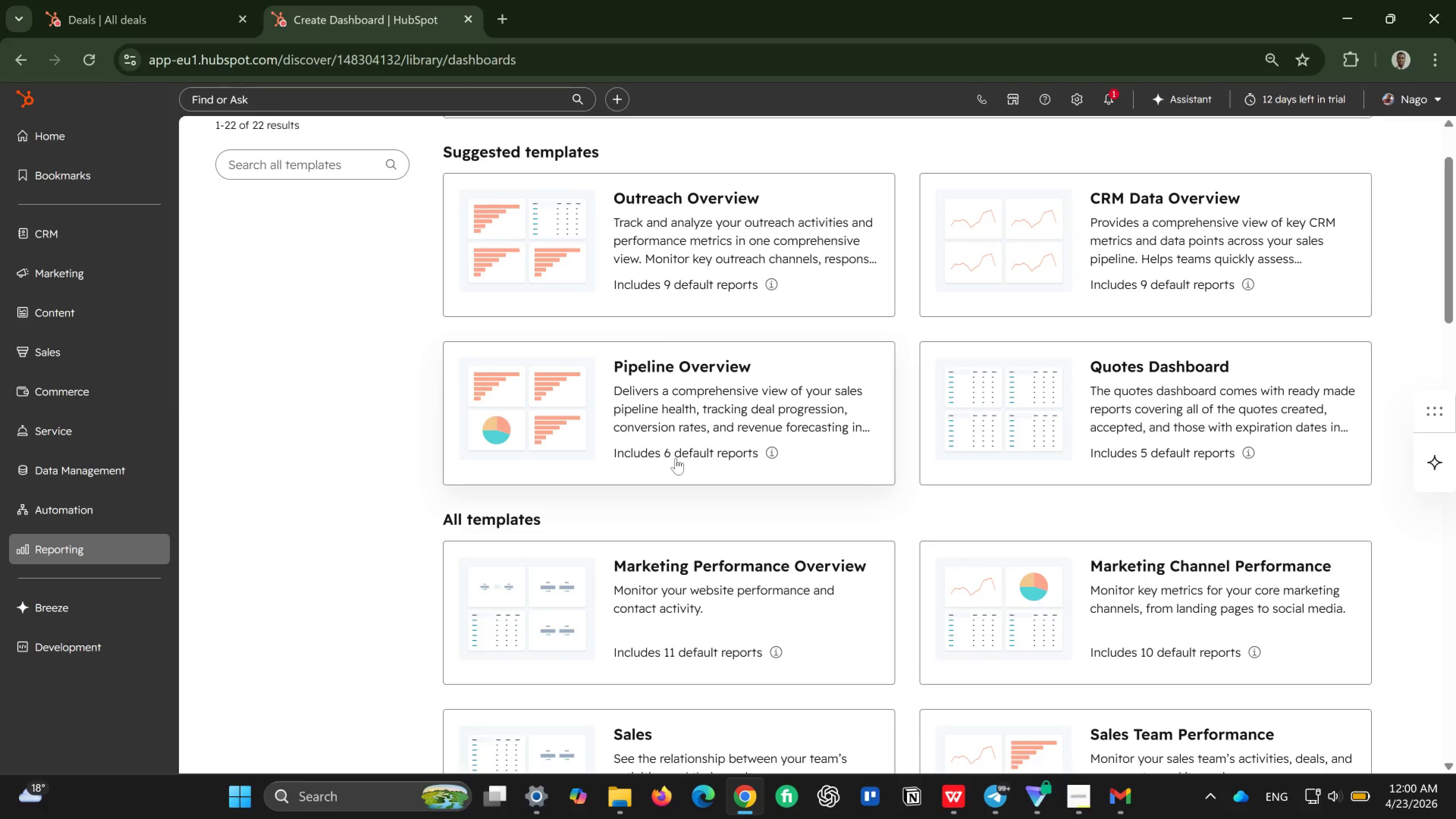 
scroll: coordinate [676, 458], scroll_direction: up, amount: 4.0
 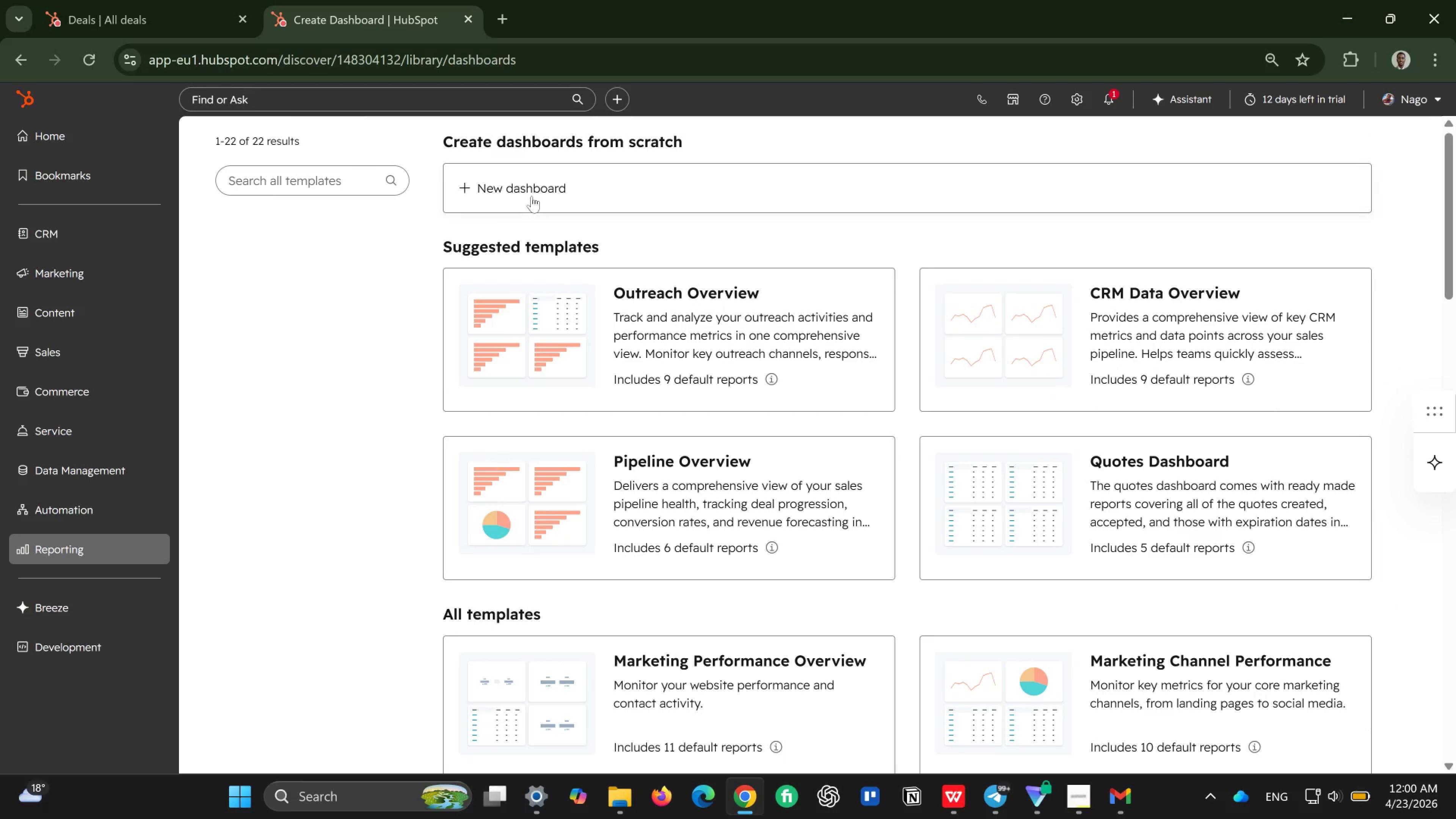 
left_click([534, 189])
 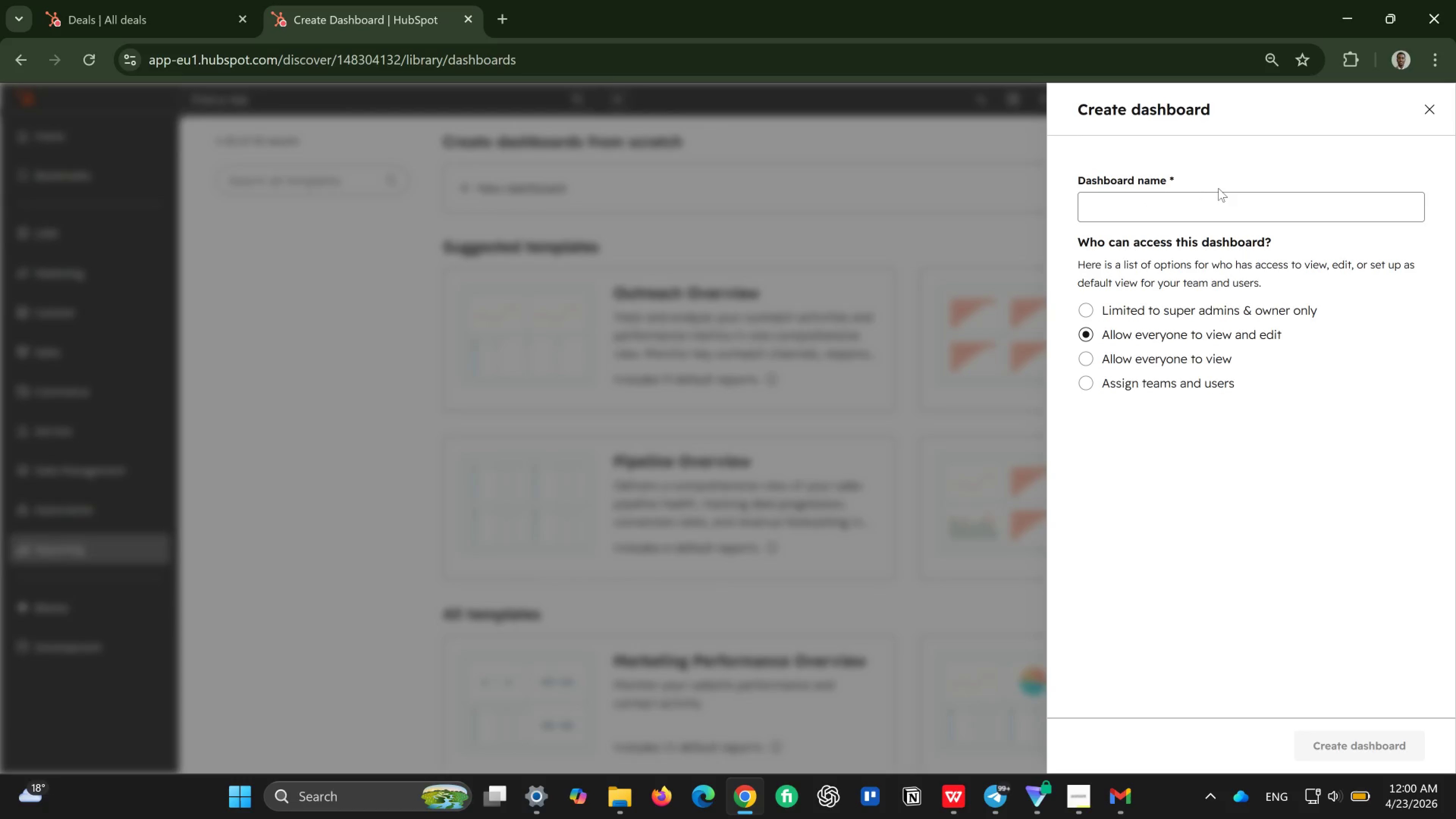 
double_click([1223, 206])
 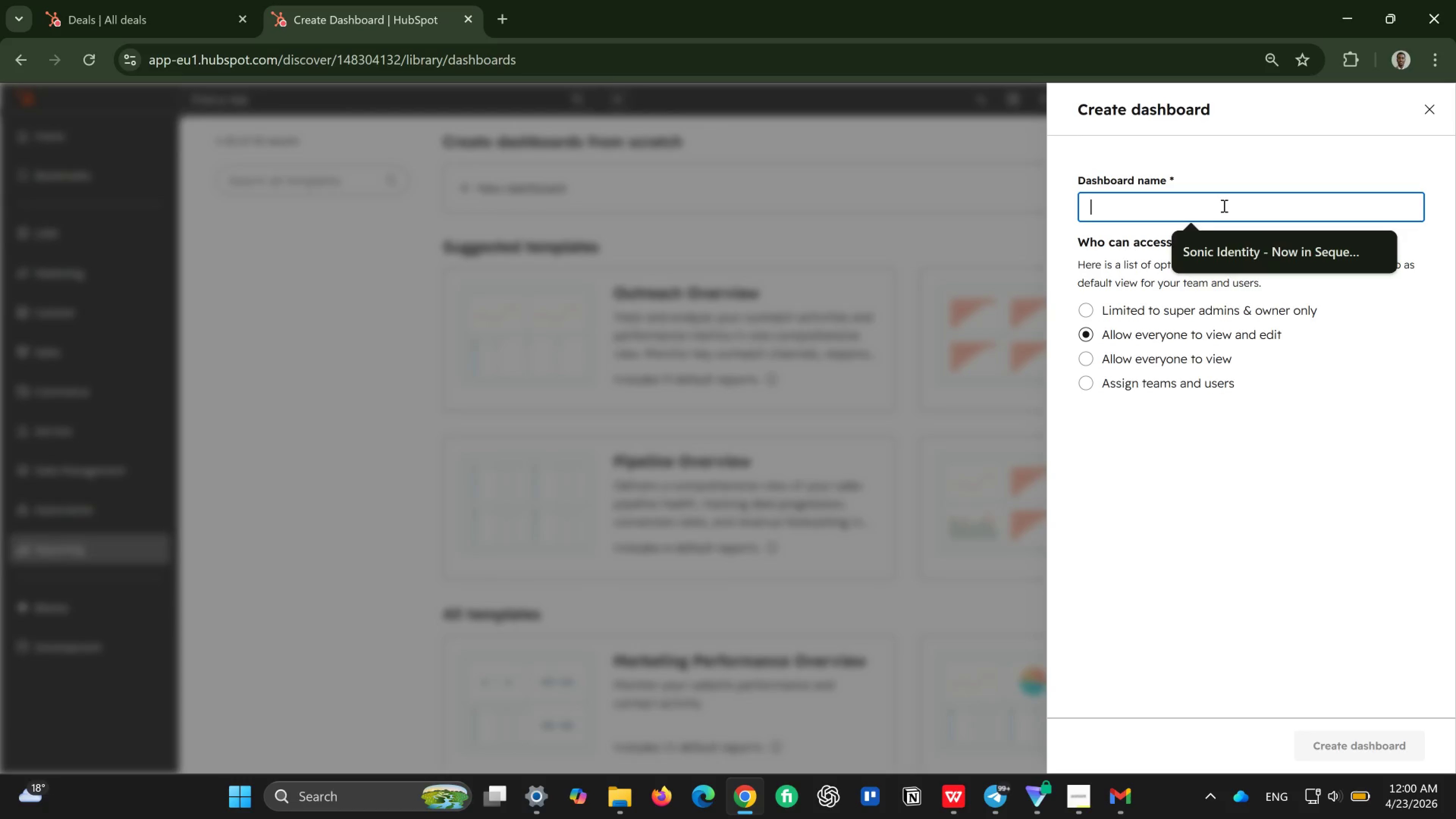 
type(B2B Sales Dashboard)
 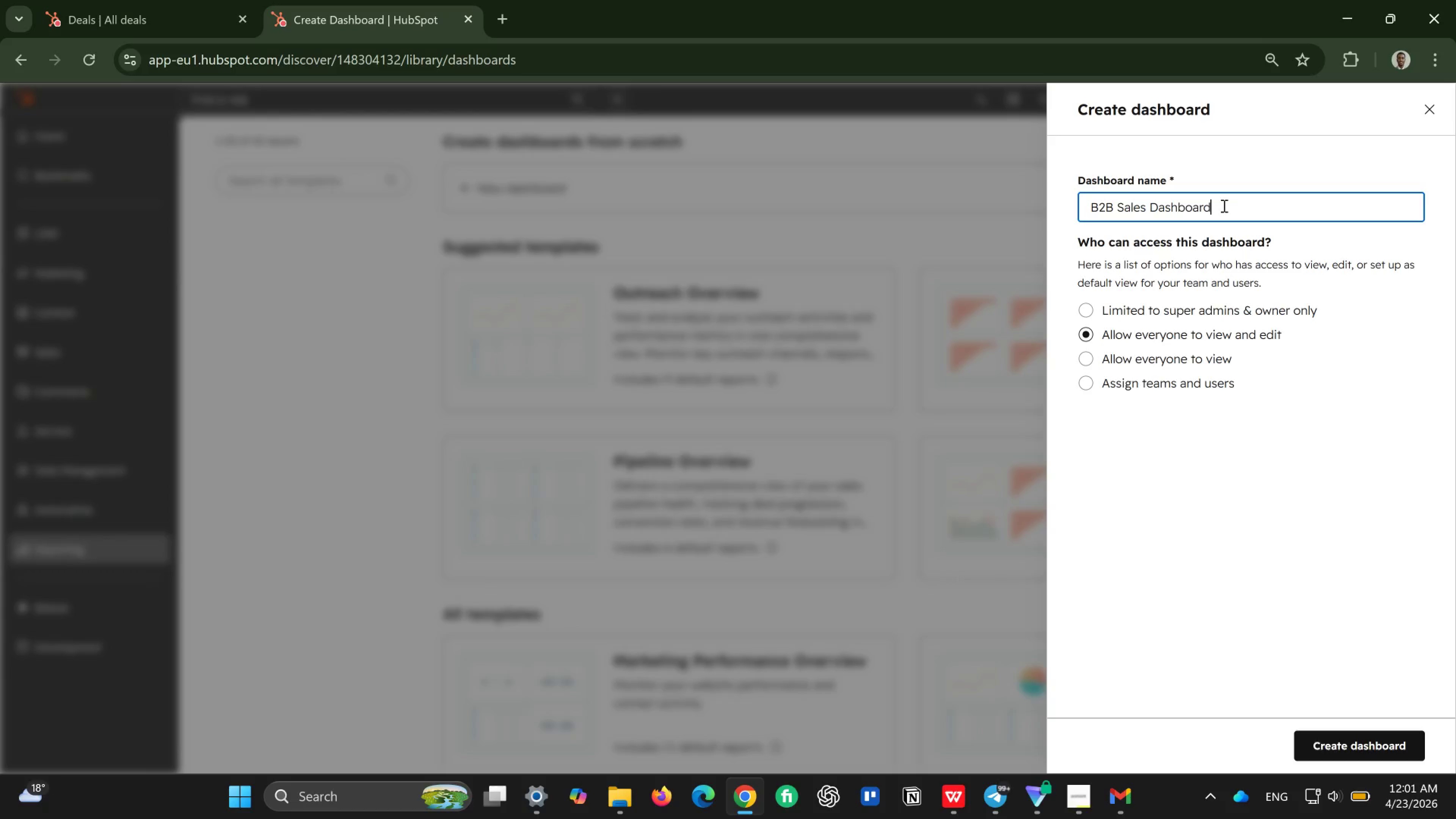 
wait(16.73)
 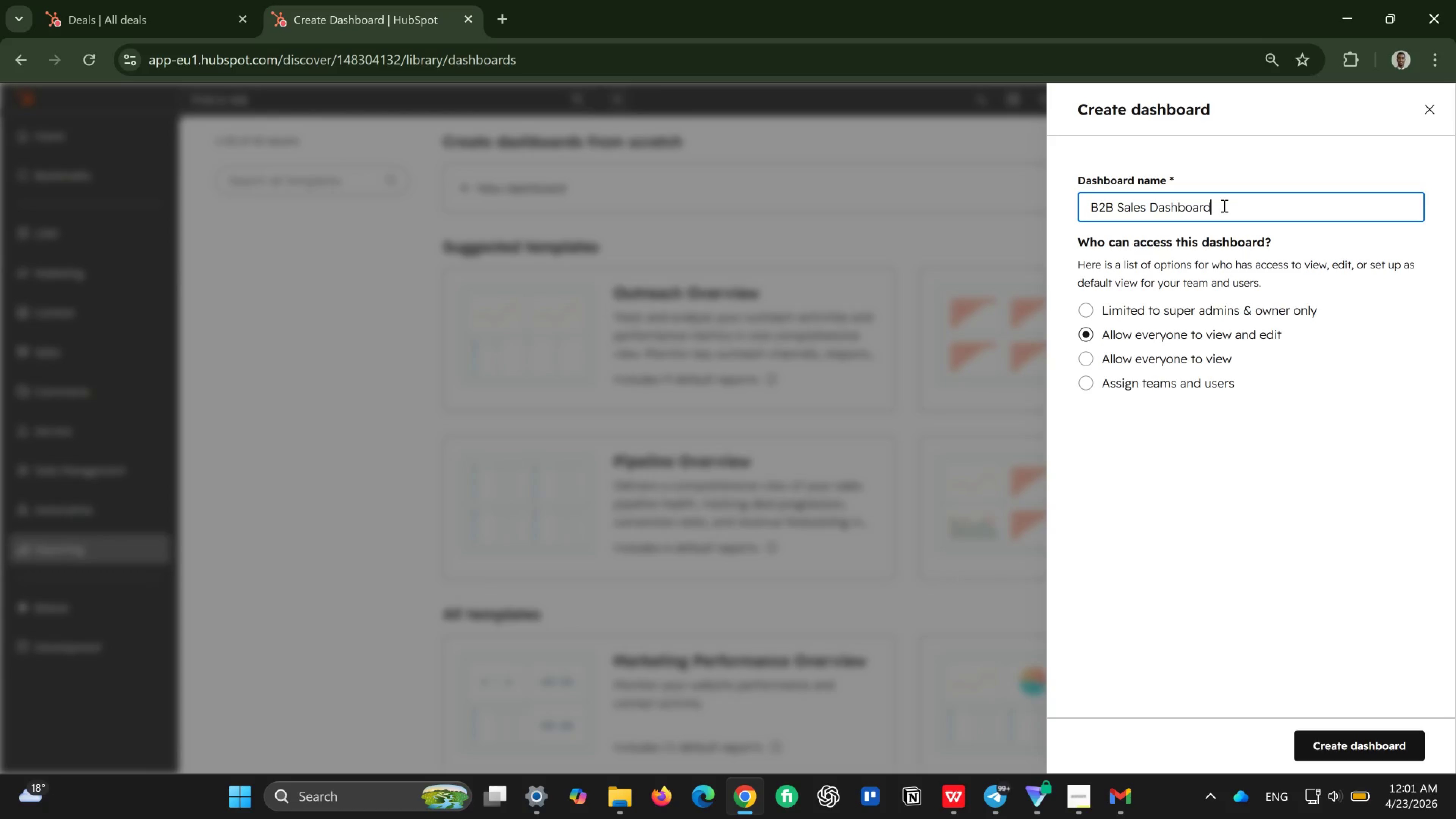 
left_click([1385, 748])
 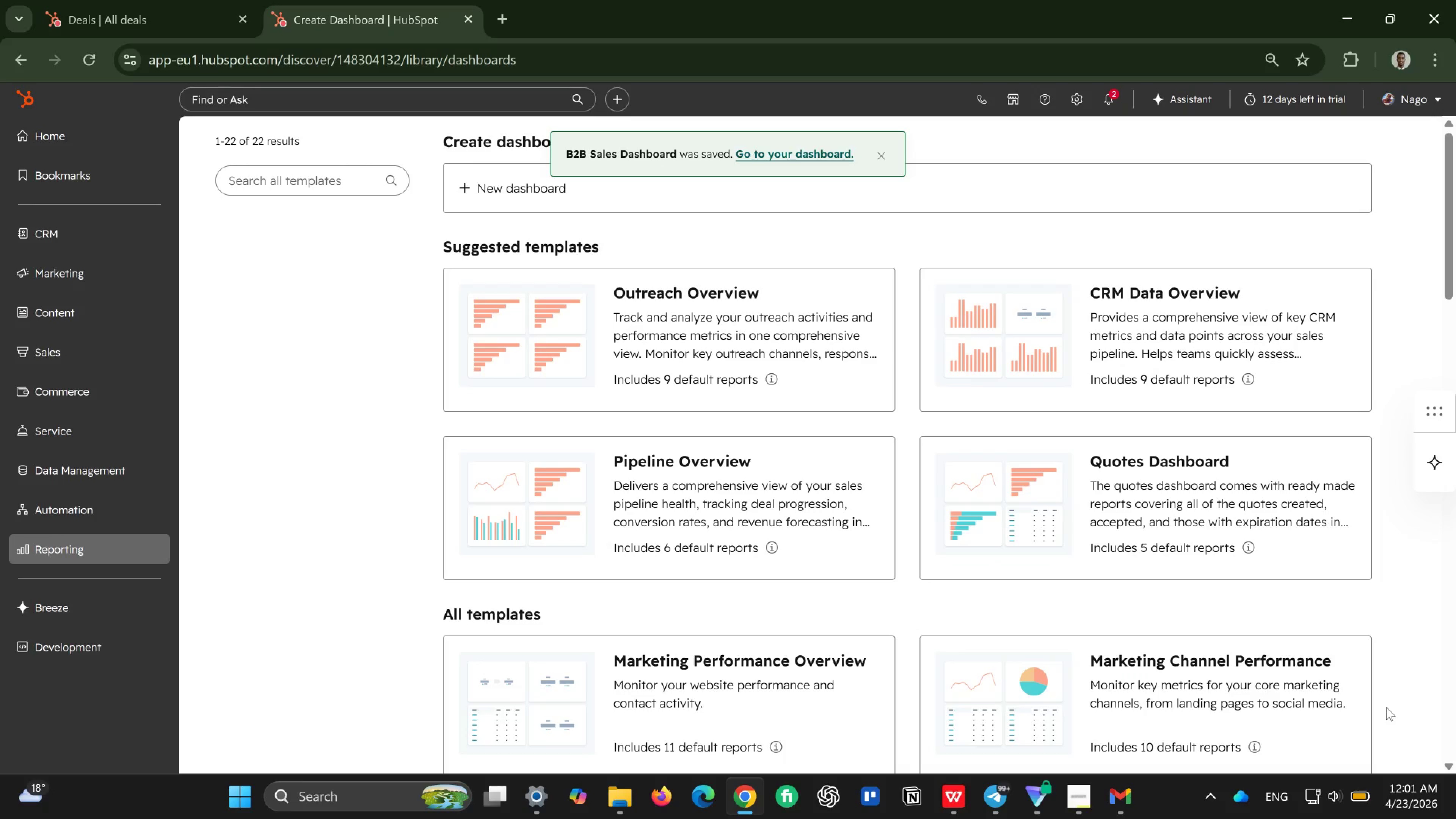 
wait(8.21)
 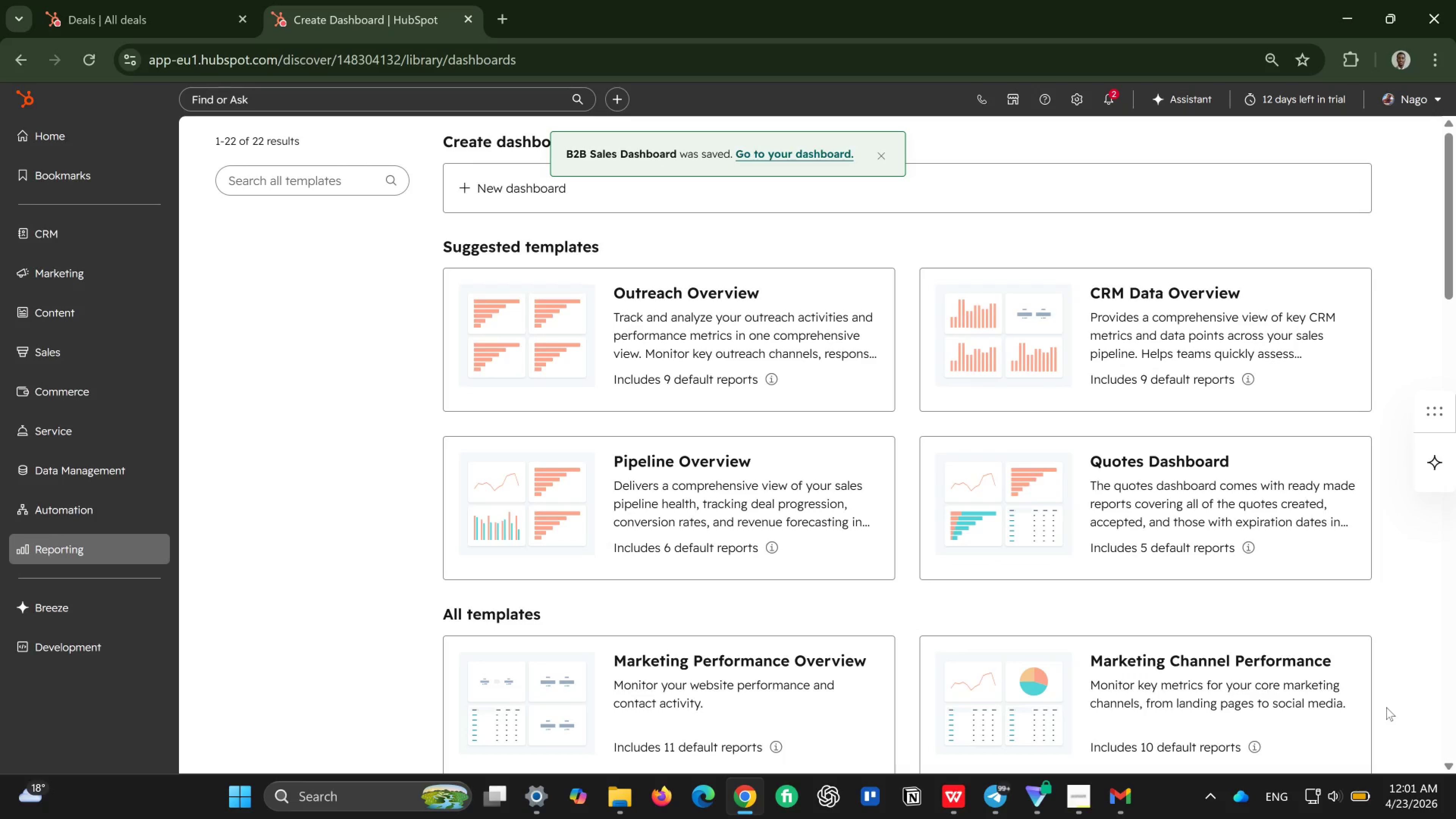 
scroll: coordinate [866, 591], scroll_direction: down, amount: 7.0
 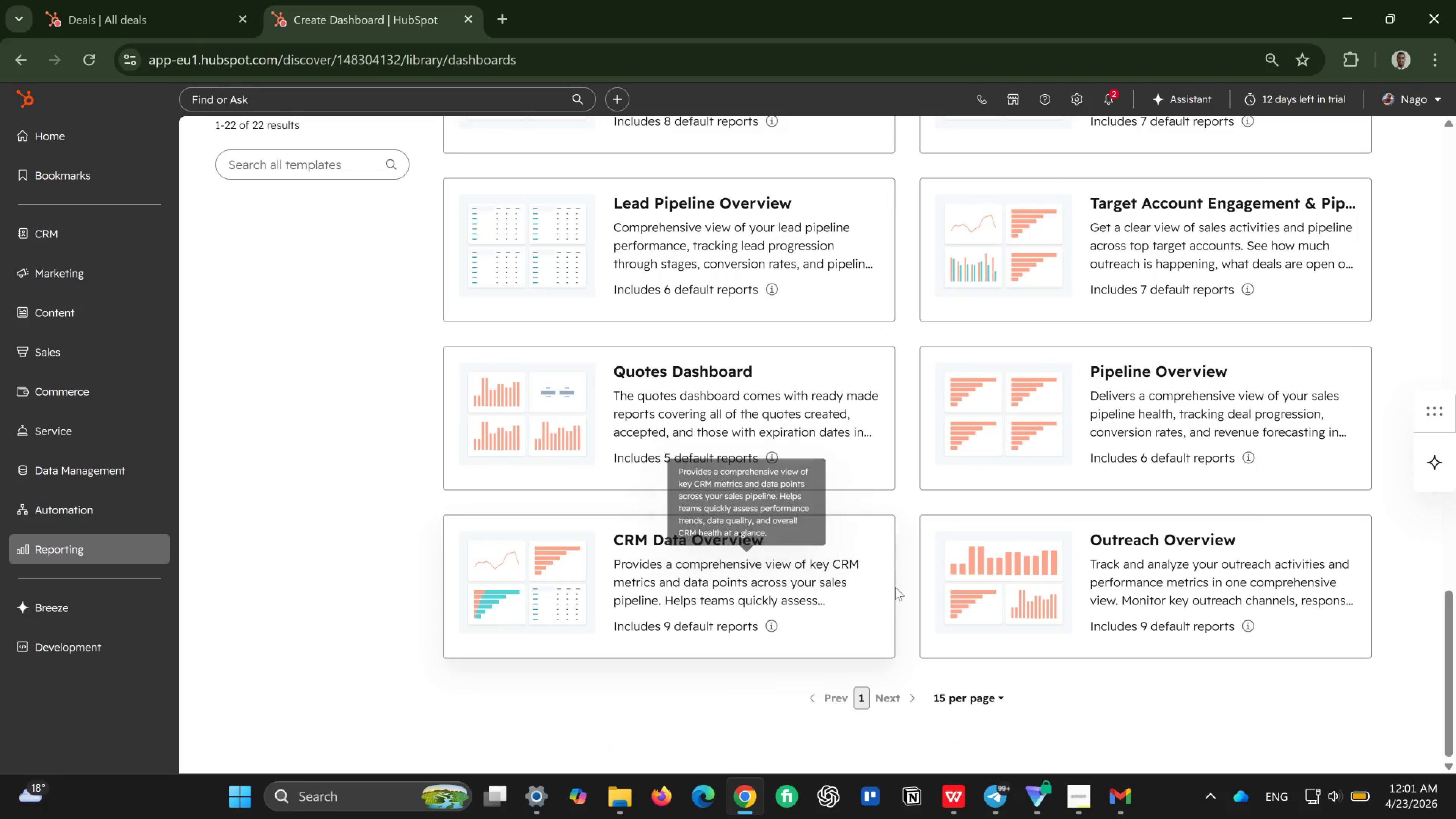 
scroll: coordinate [895, 587], scroll_direction: up, amount: 12.0
 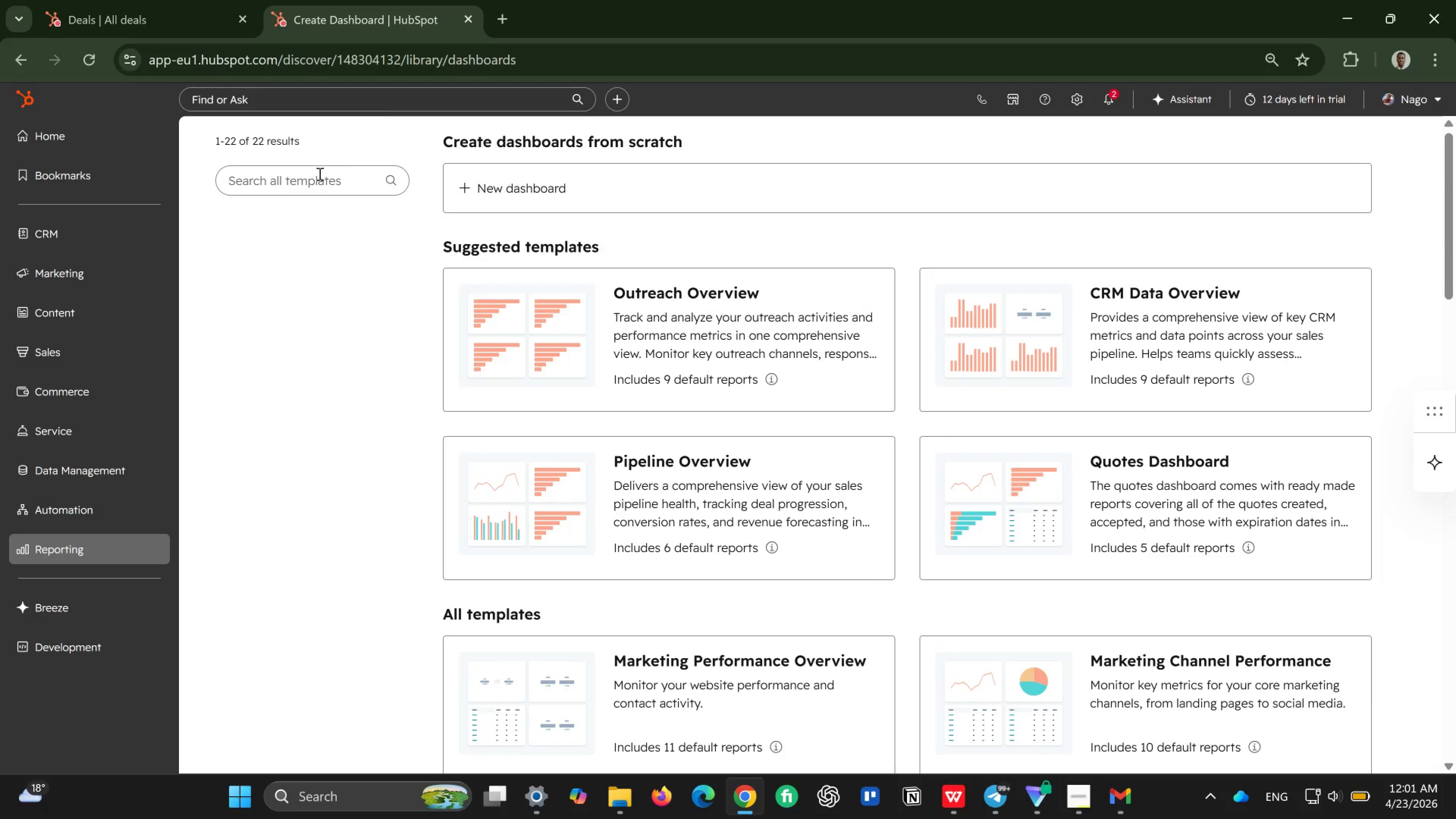 
left_click([318, 175])
 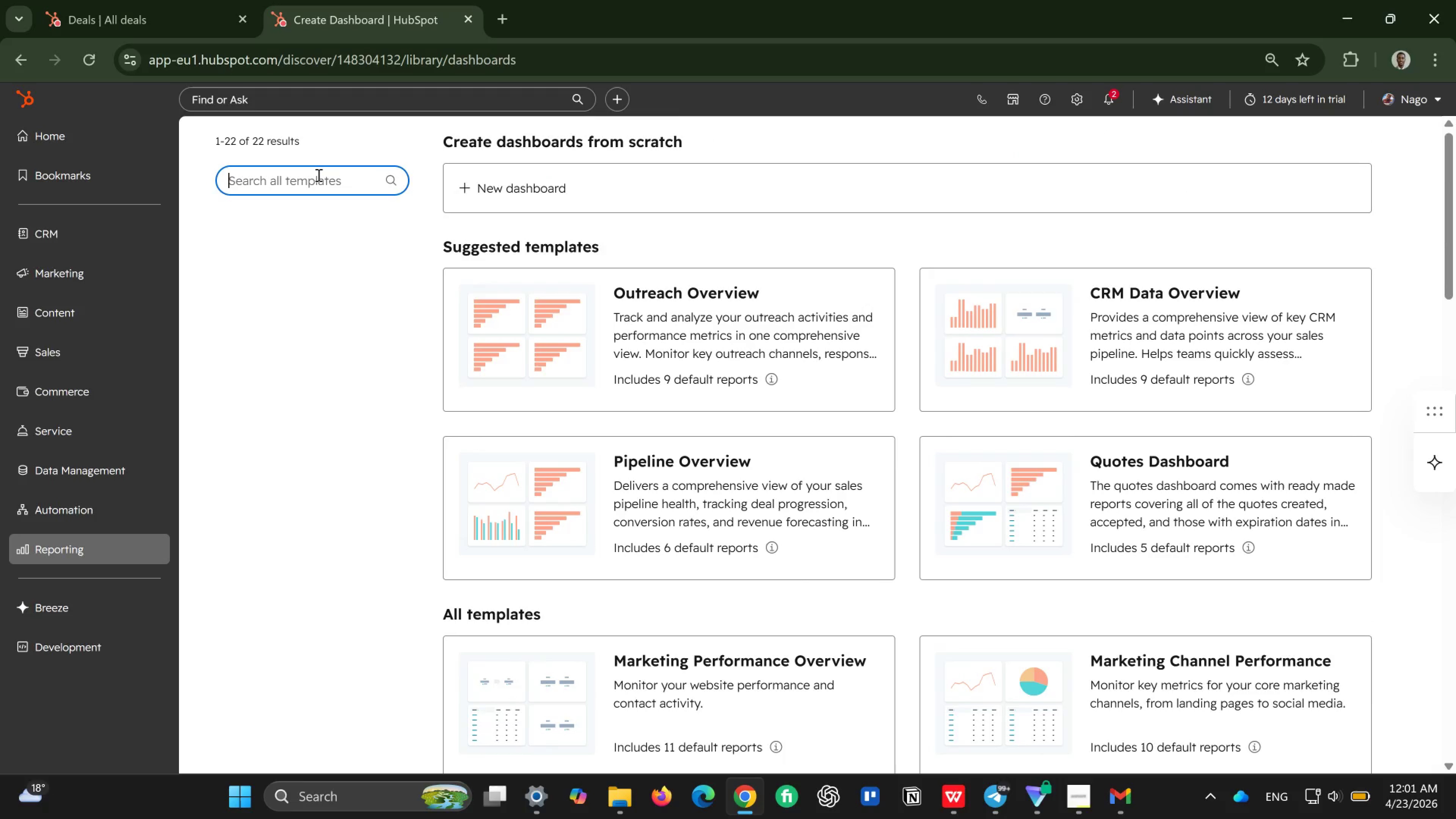 
type(B2B)
 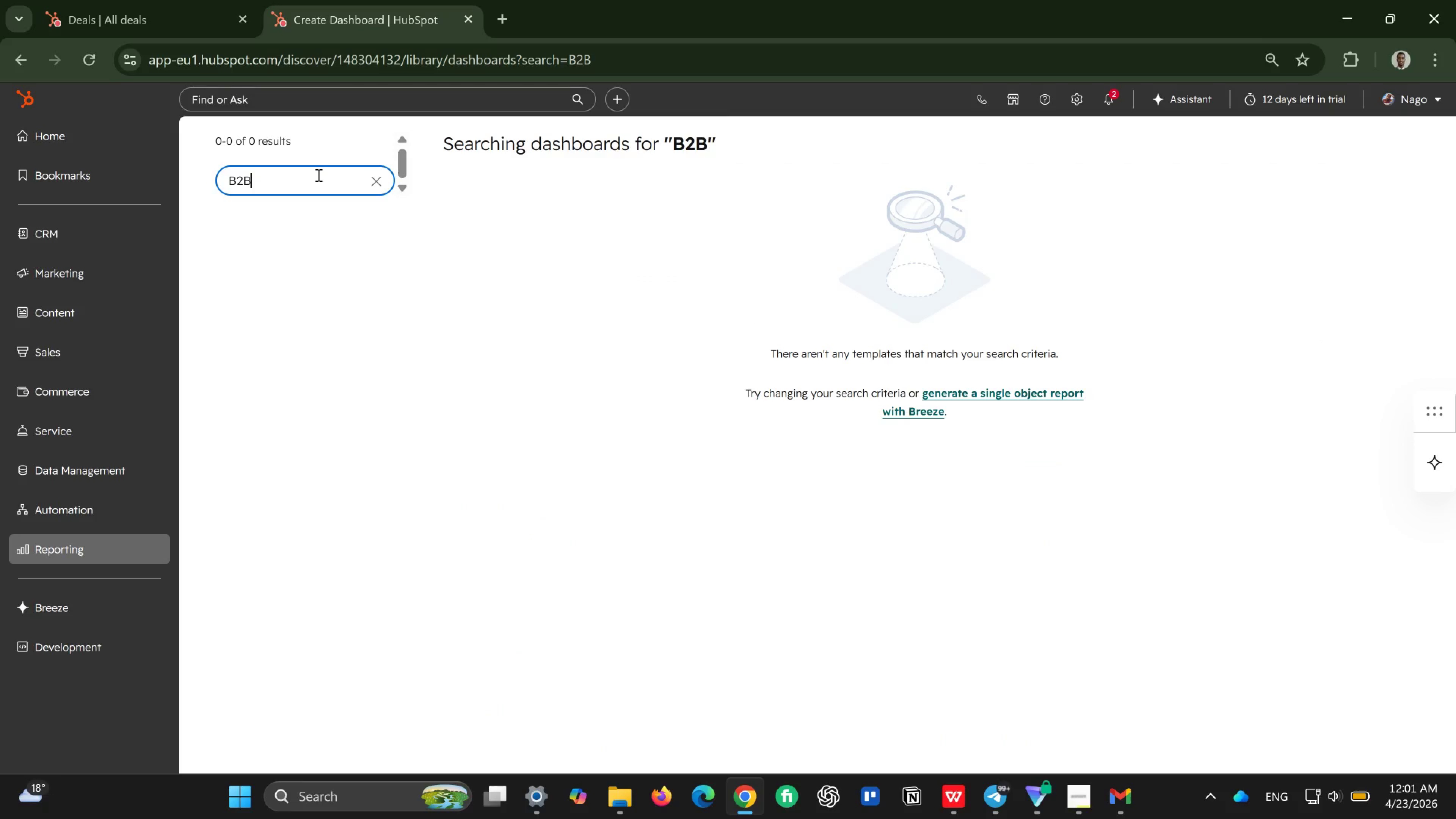 
wait(5.46)
 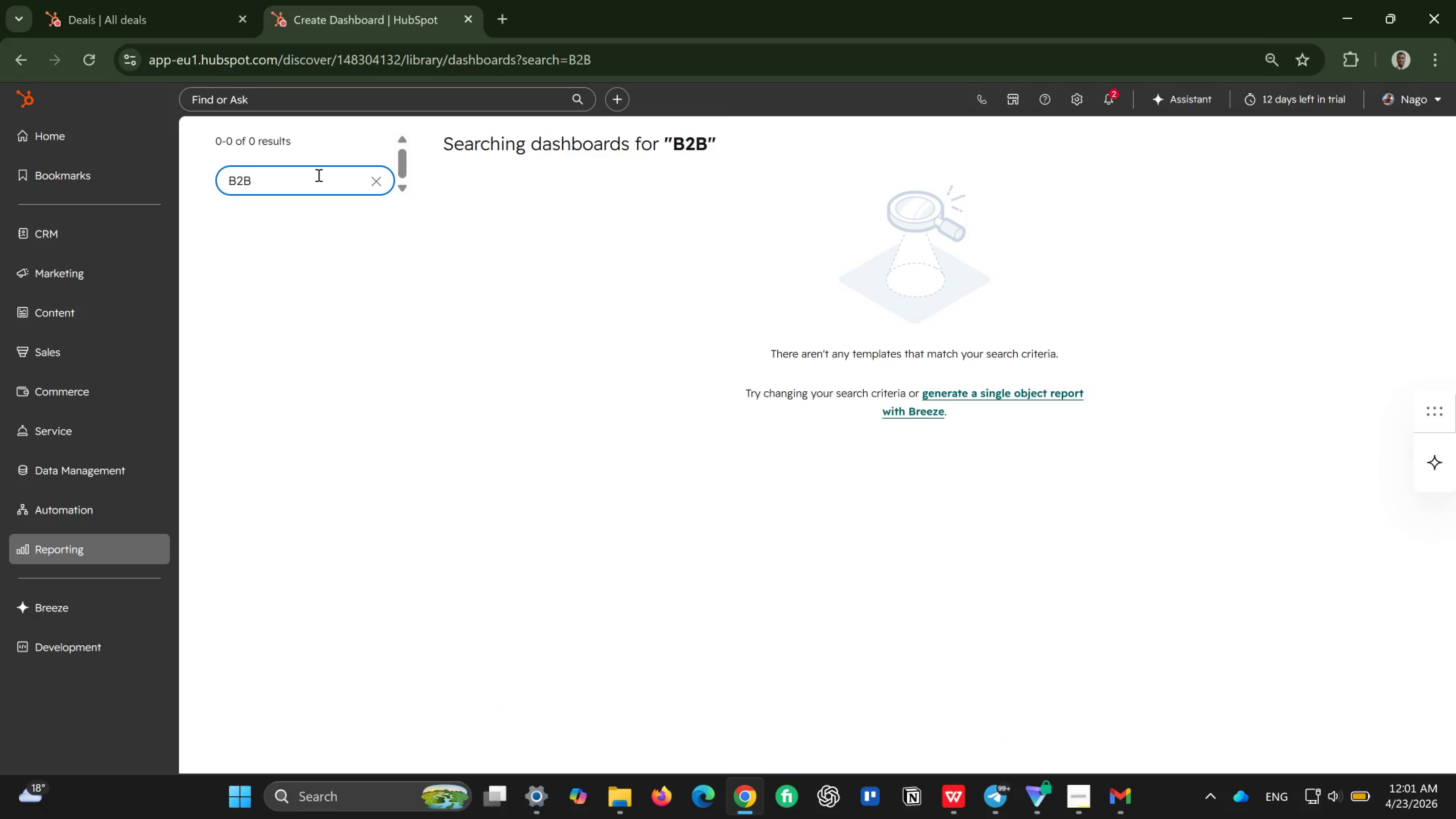 
key(Backspace)
 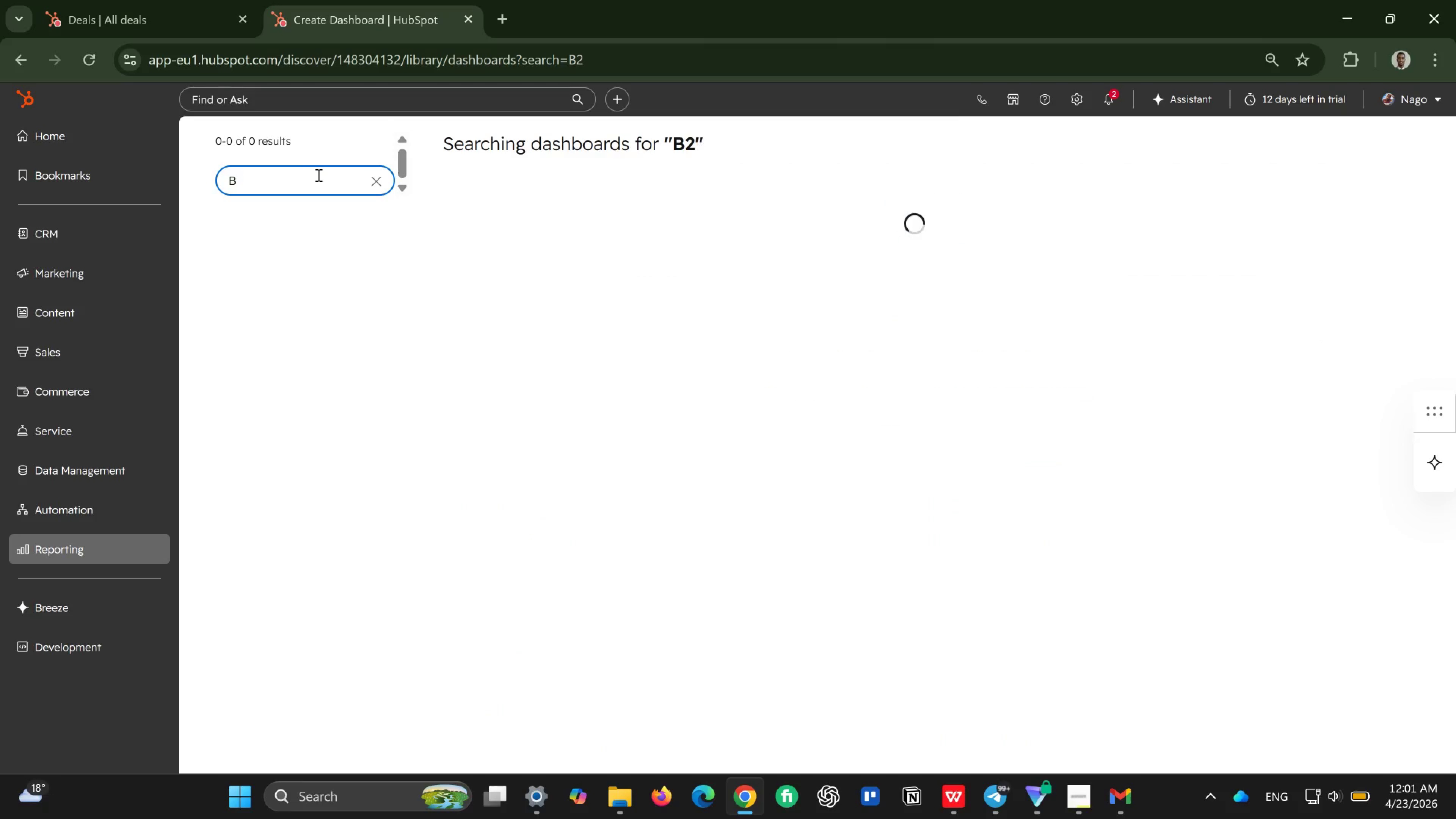 
key(Backspace)
 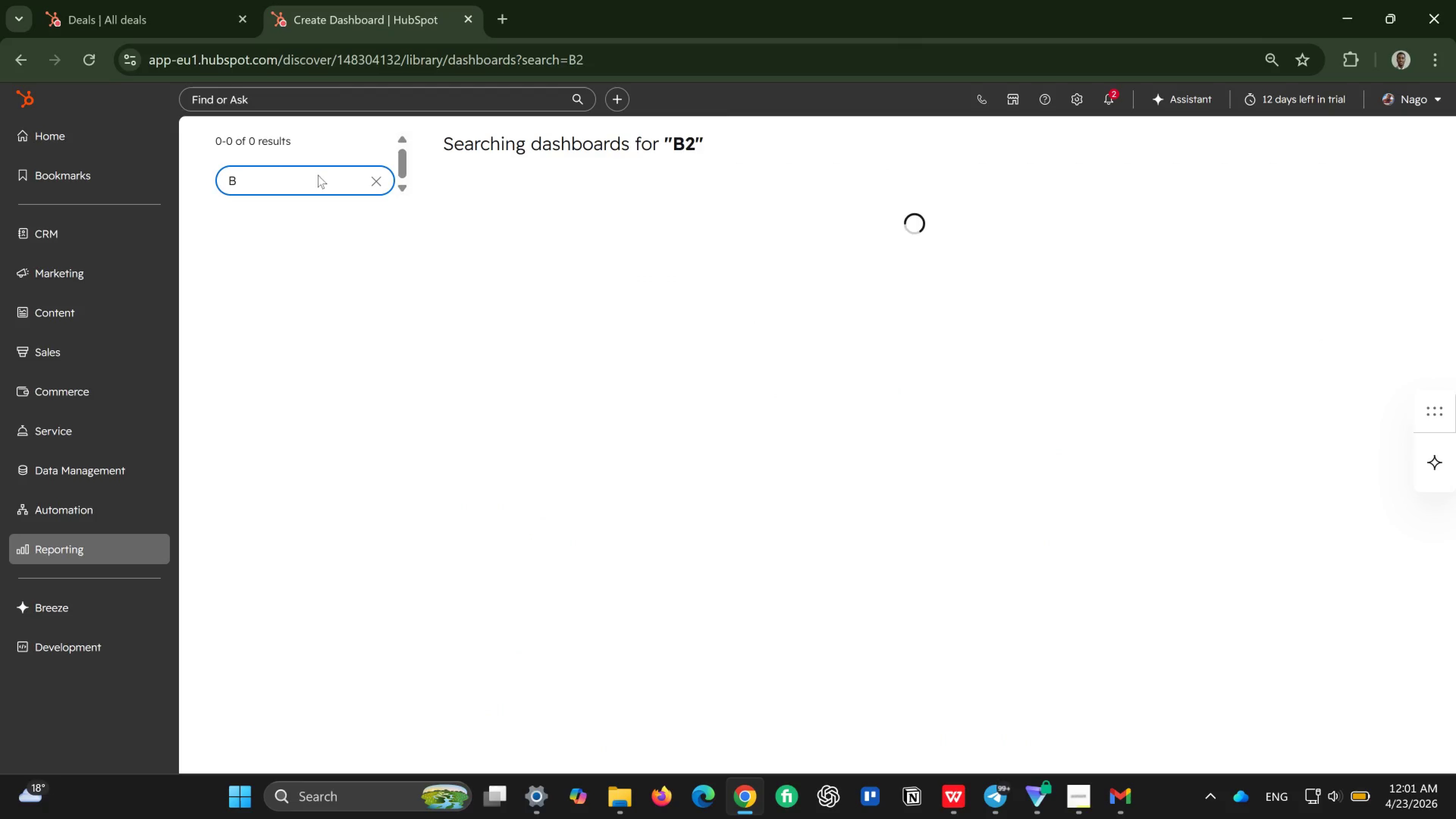 
key(Backspace)
 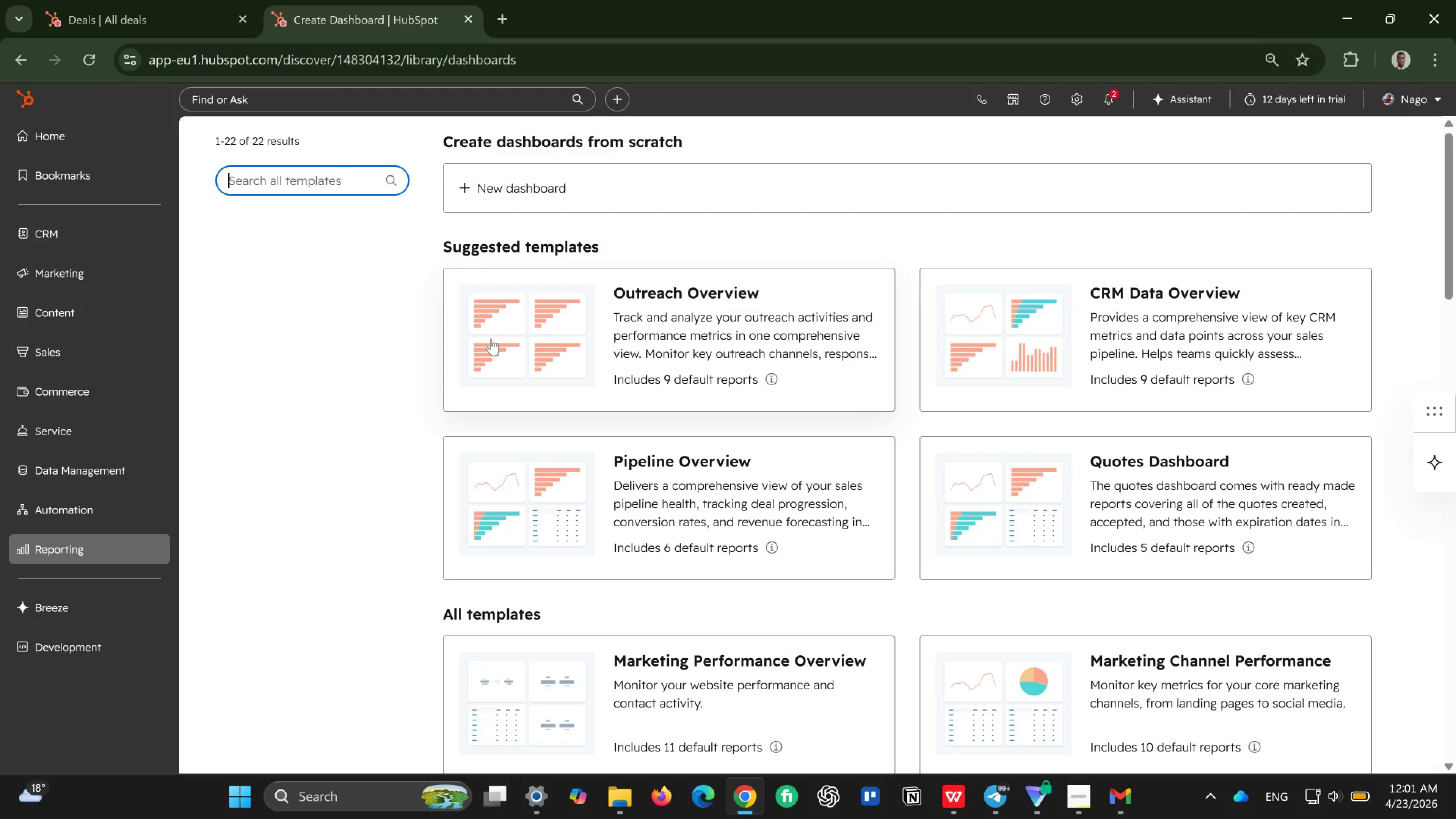 
wait(16.25)
 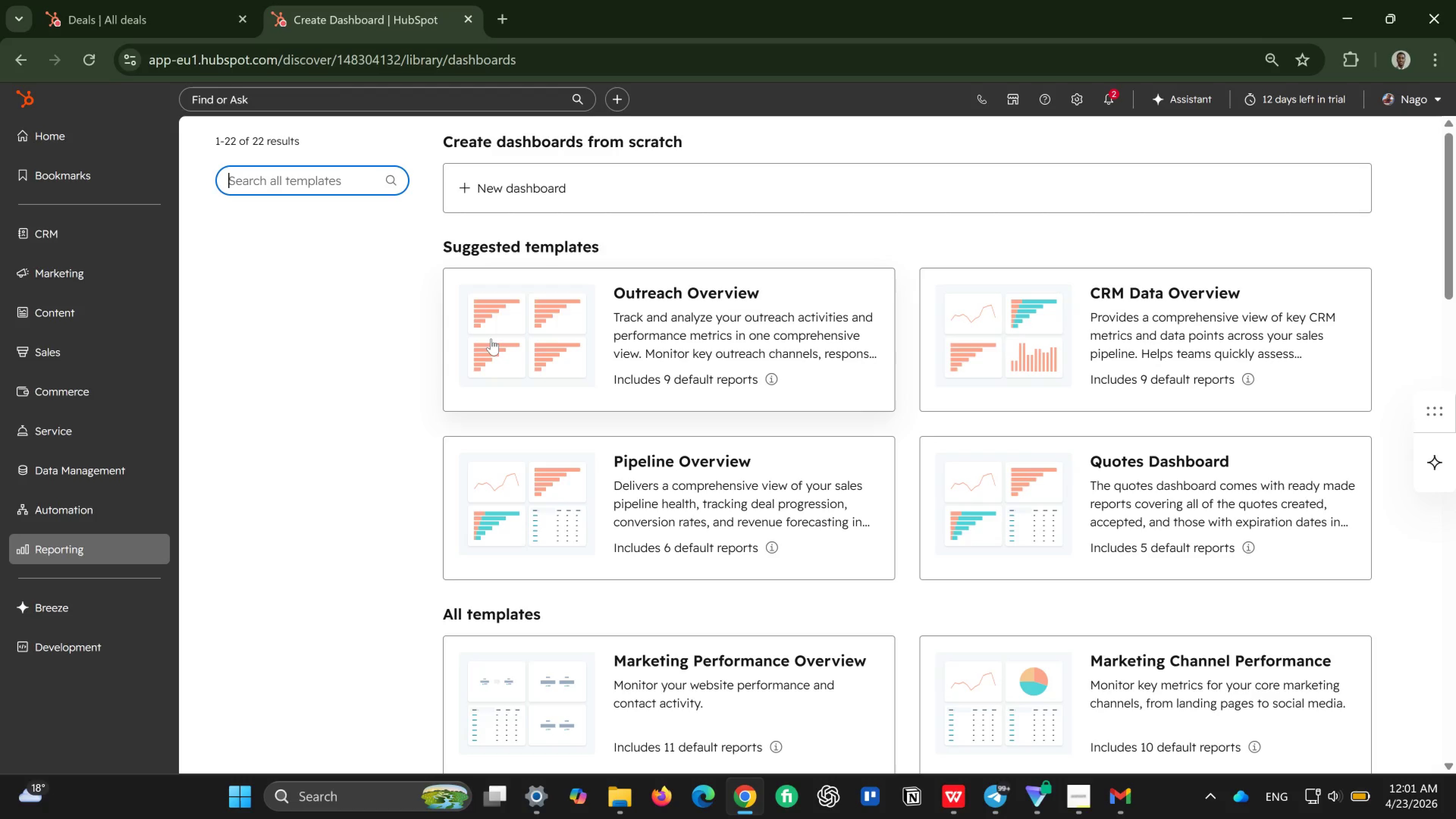 
scroll: coordinate [600, 402], scroll_direction: down, amount: 8.0
 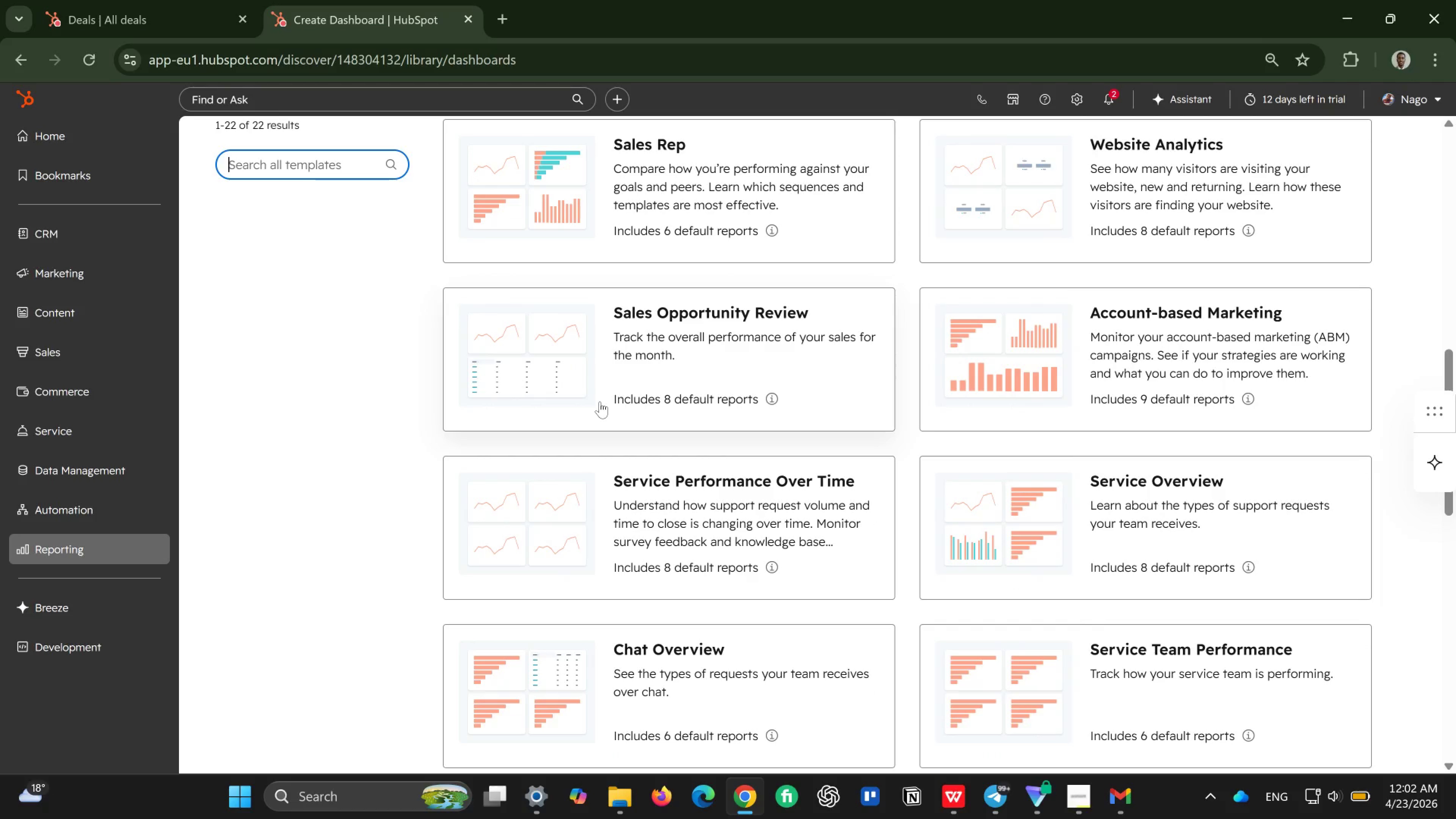 
scroll: coordinate [600, 402], scroll_direction: up, amount: 3.0
 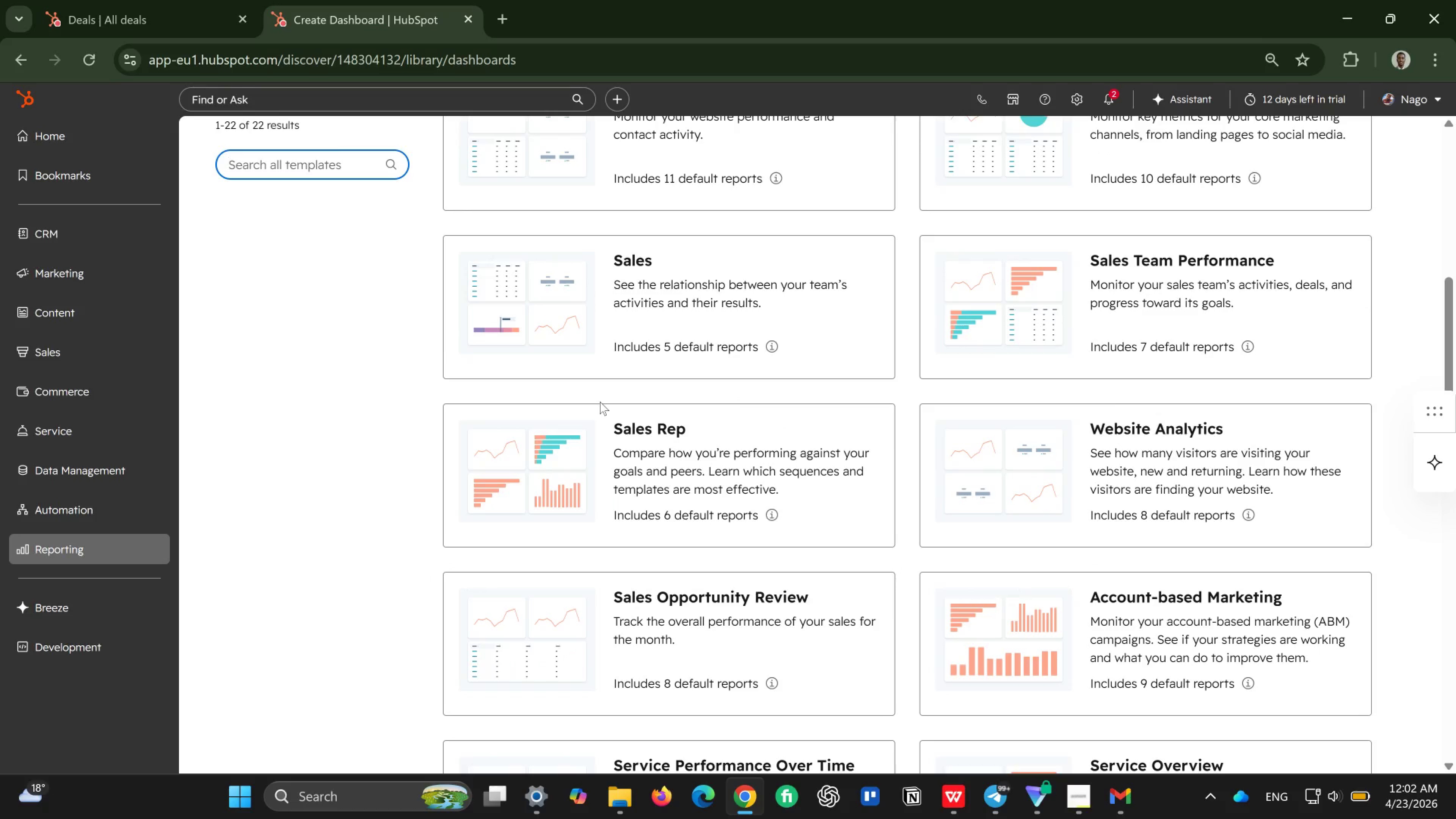 
wait(7.5)
 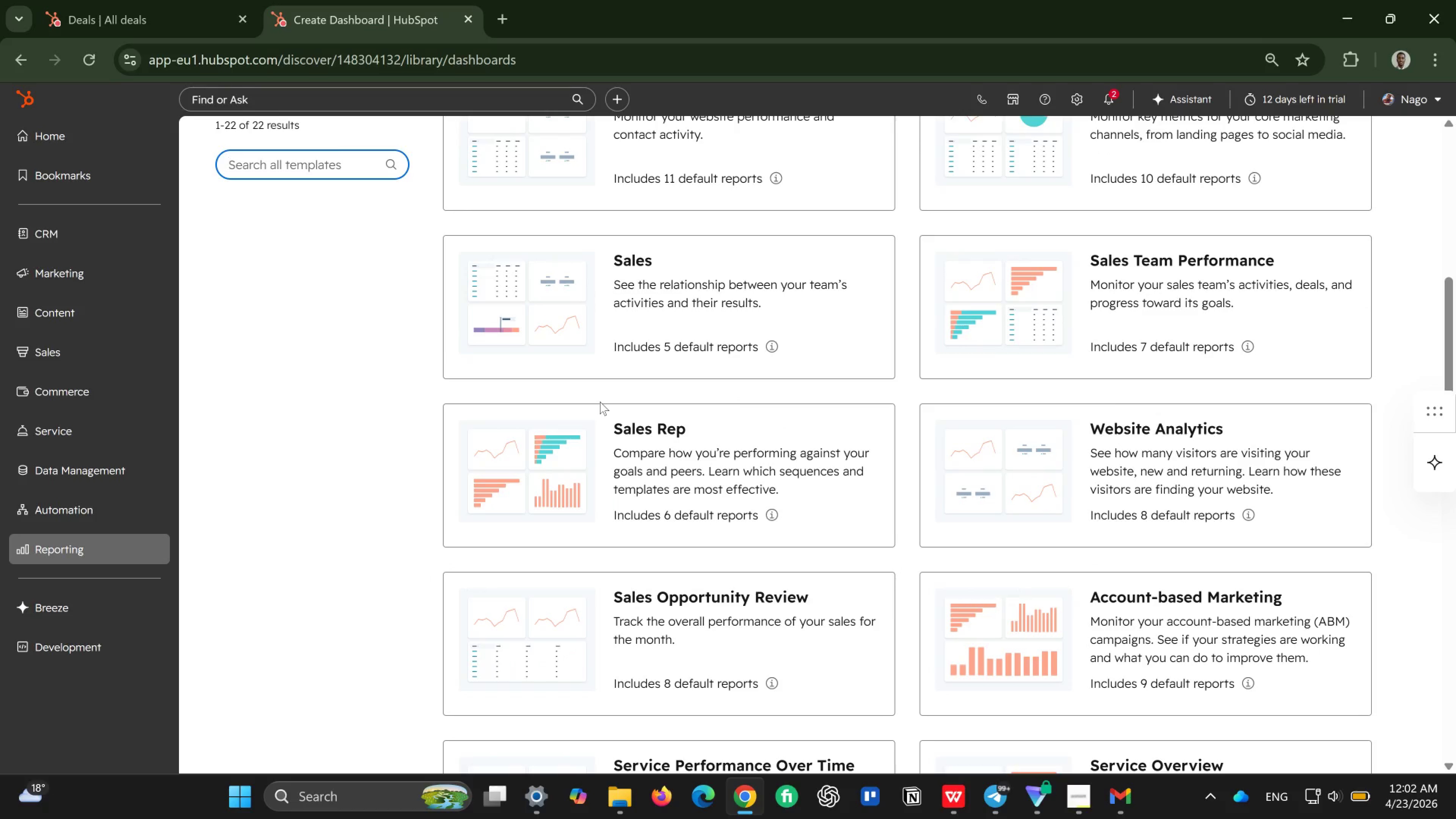 
scroll: coordinate [600, 402], scroll_direction: up, amount: 2.0
 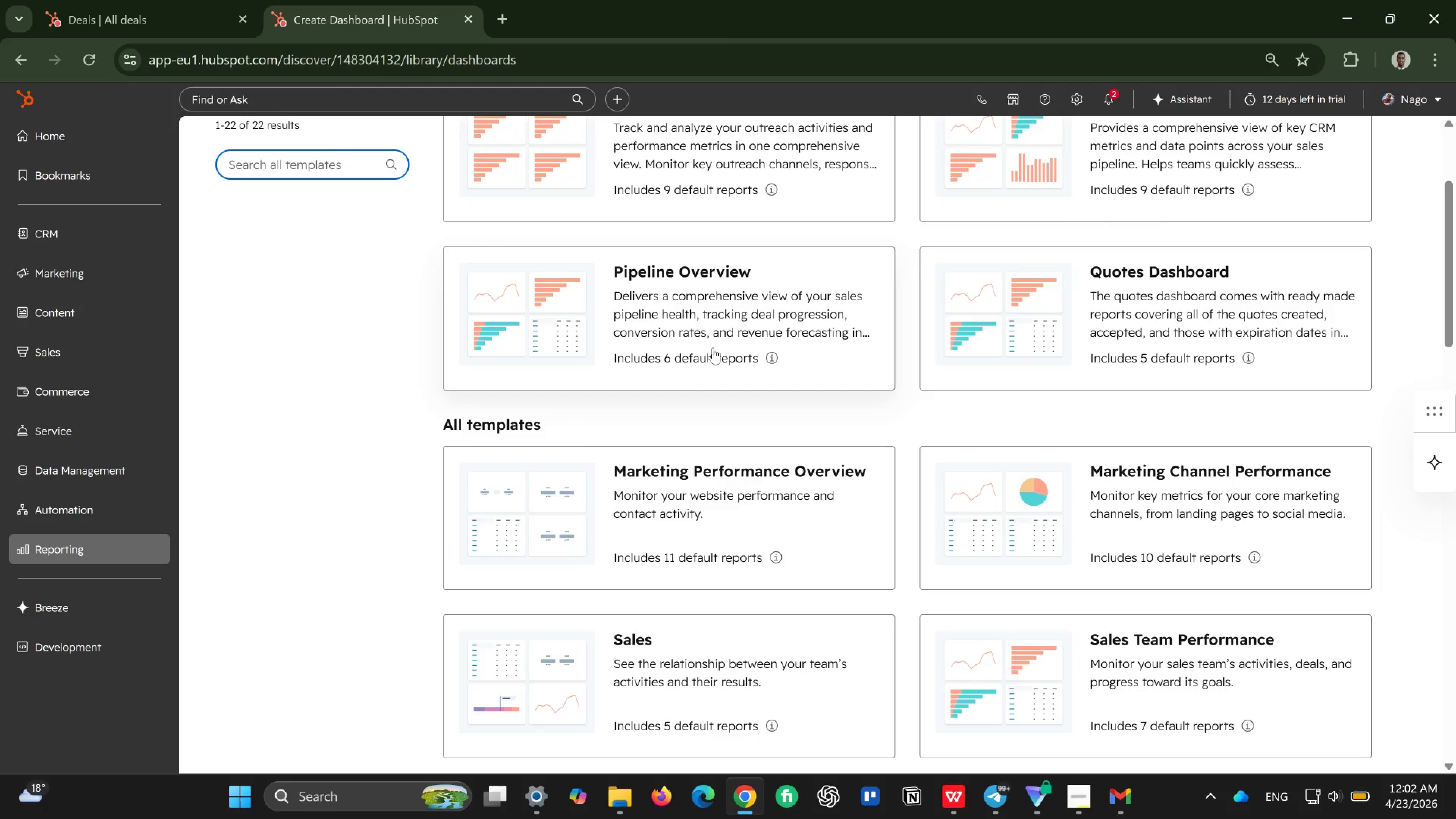 
wait(13.66)
 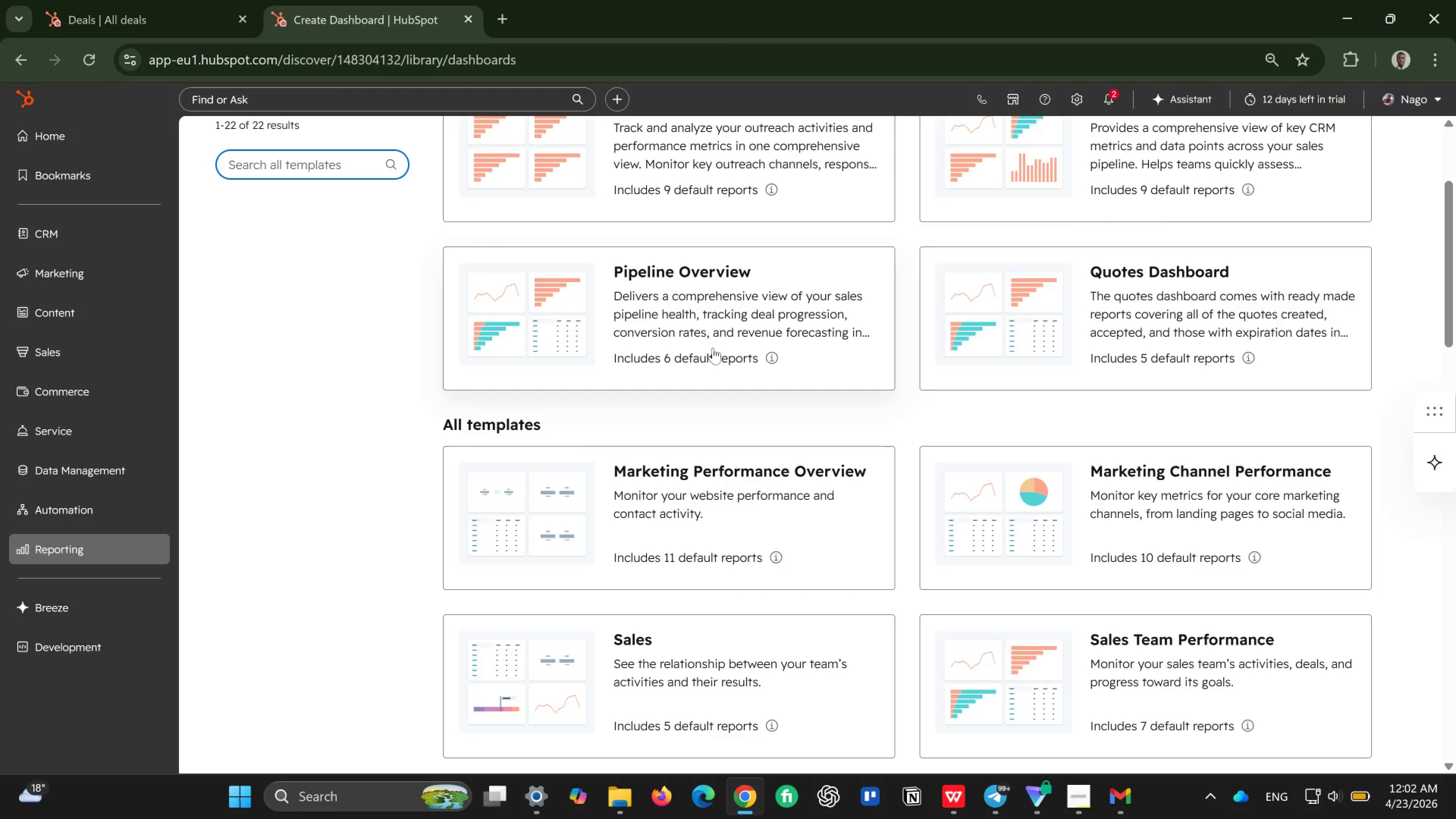 
scroll: coordinate [713, 348], scroll_direction: up, amount: 2.0
 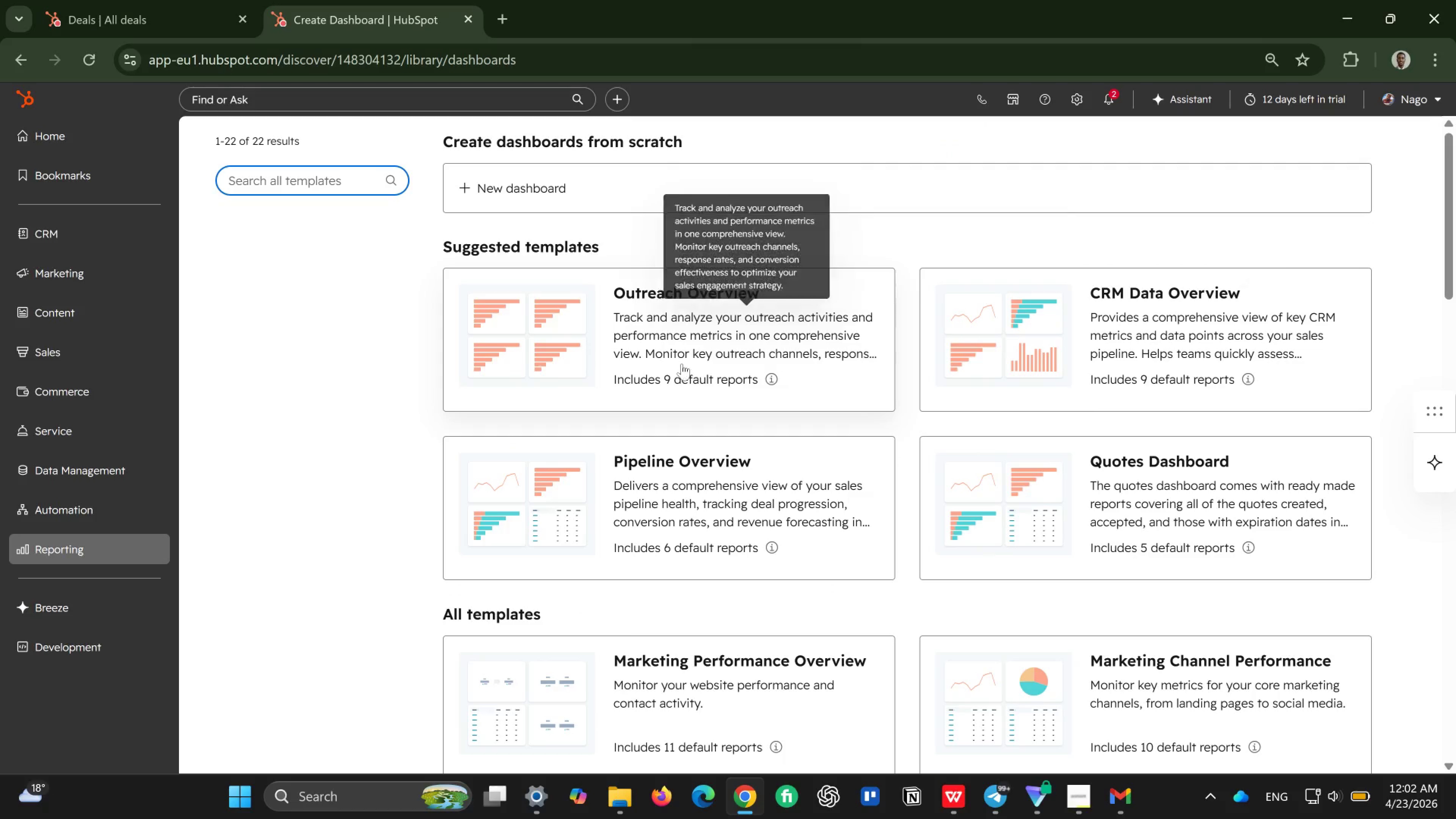 
scroll: coordinate [741, 384], scroll_direction: down, amount: 7.0
 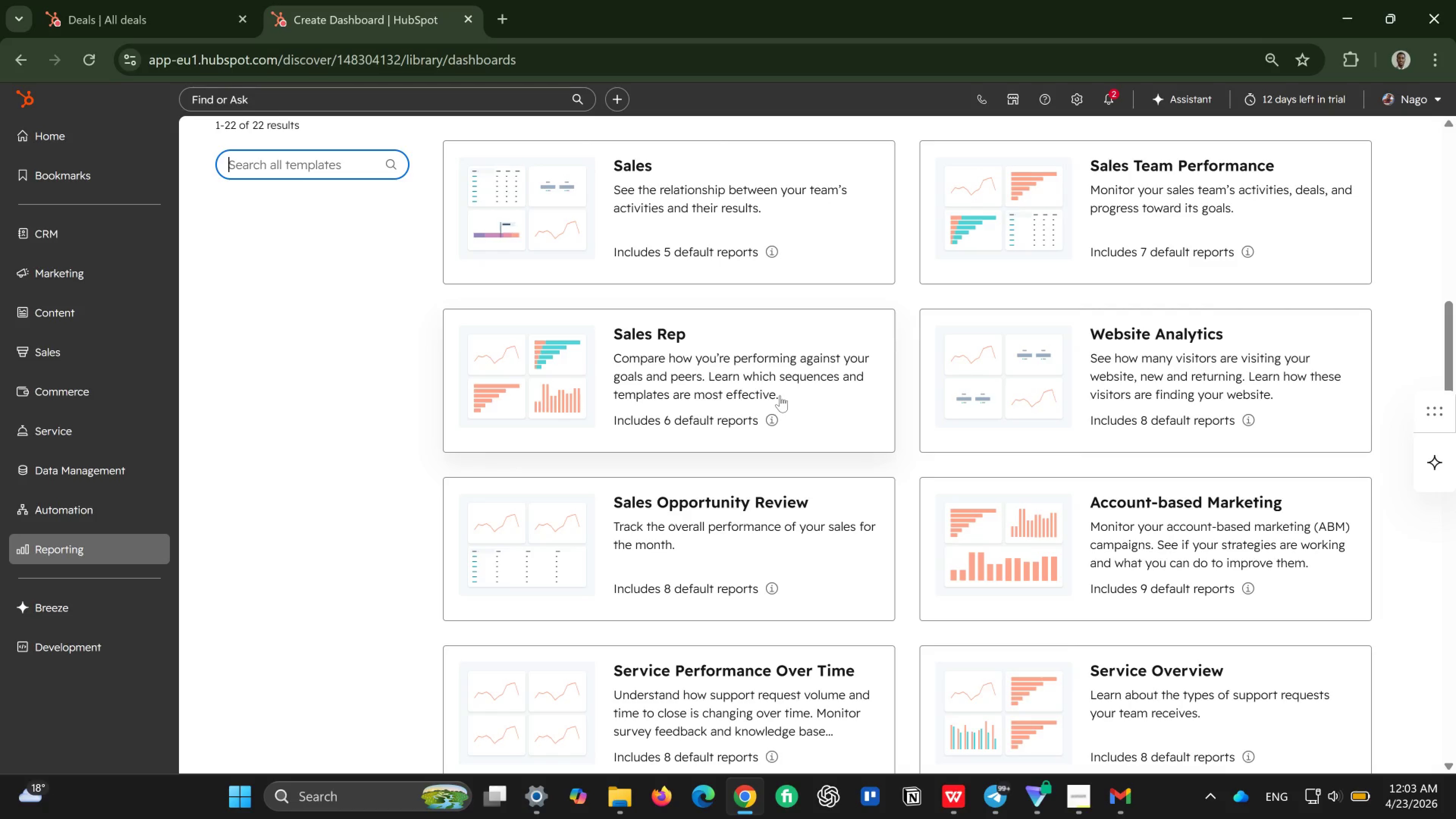 
wait(18.43)
 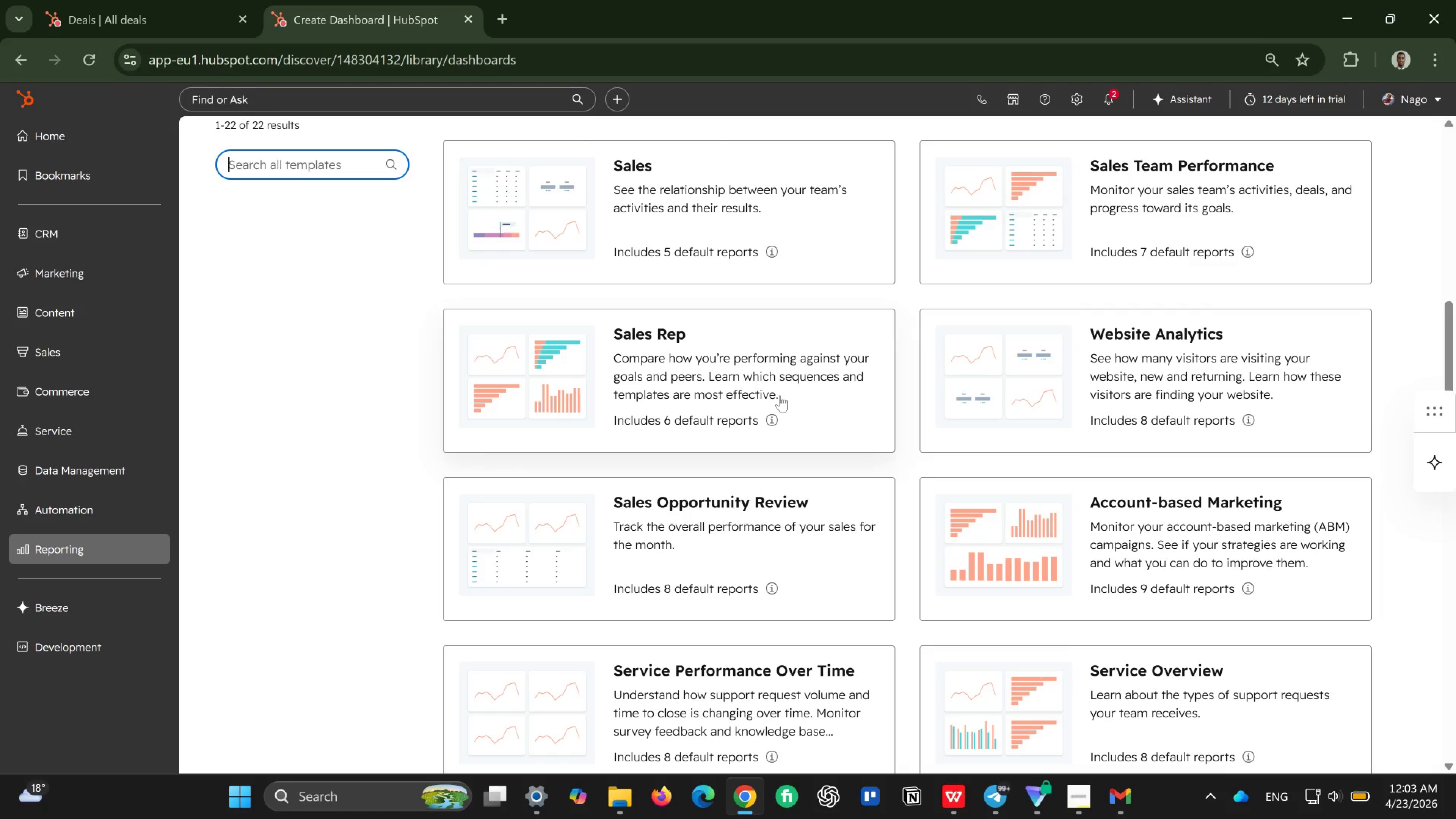 
scroll: coordinate [780, 395], scroll_direction: up, amount: 5.0
 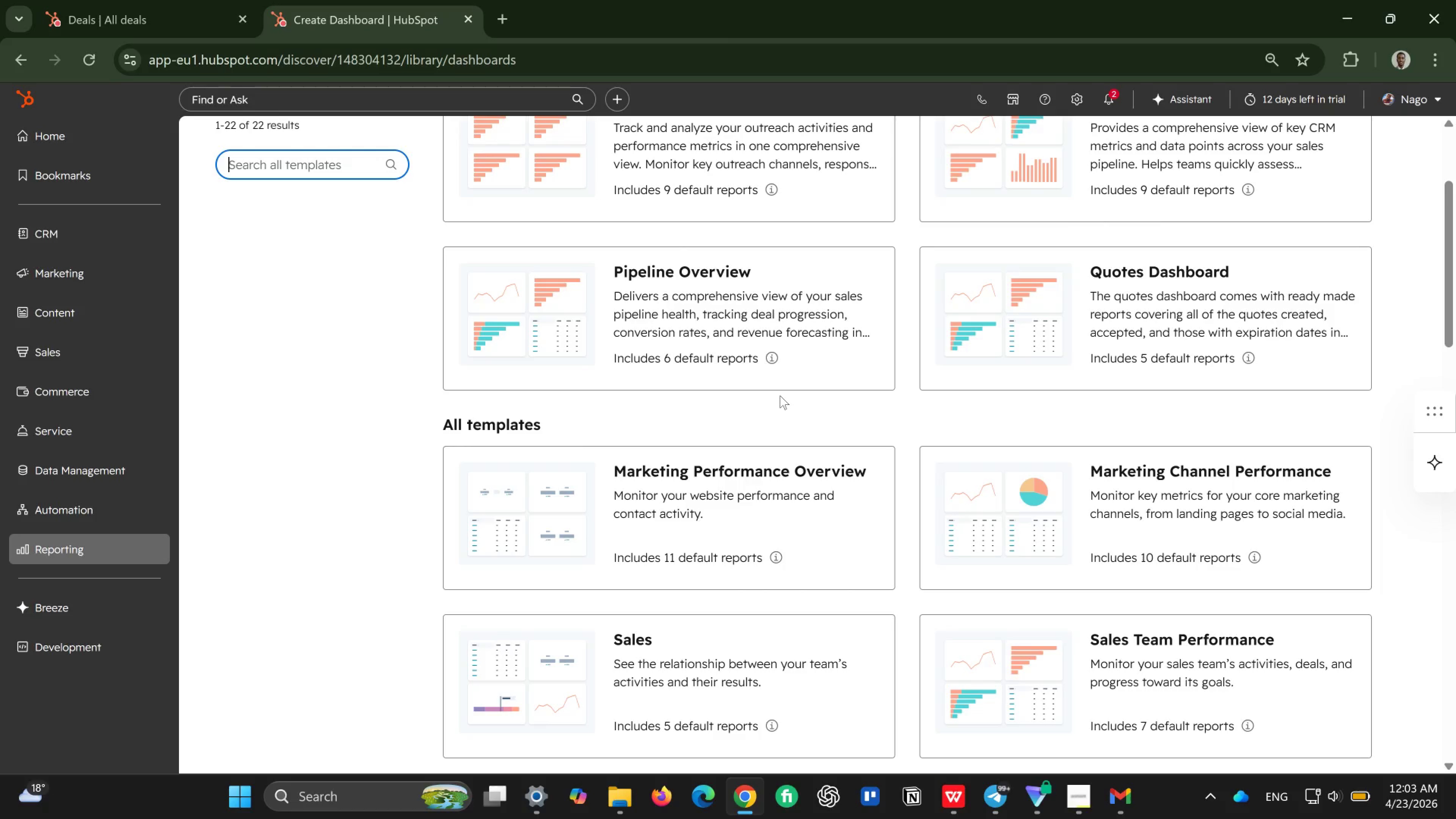 
wait(10.67)
 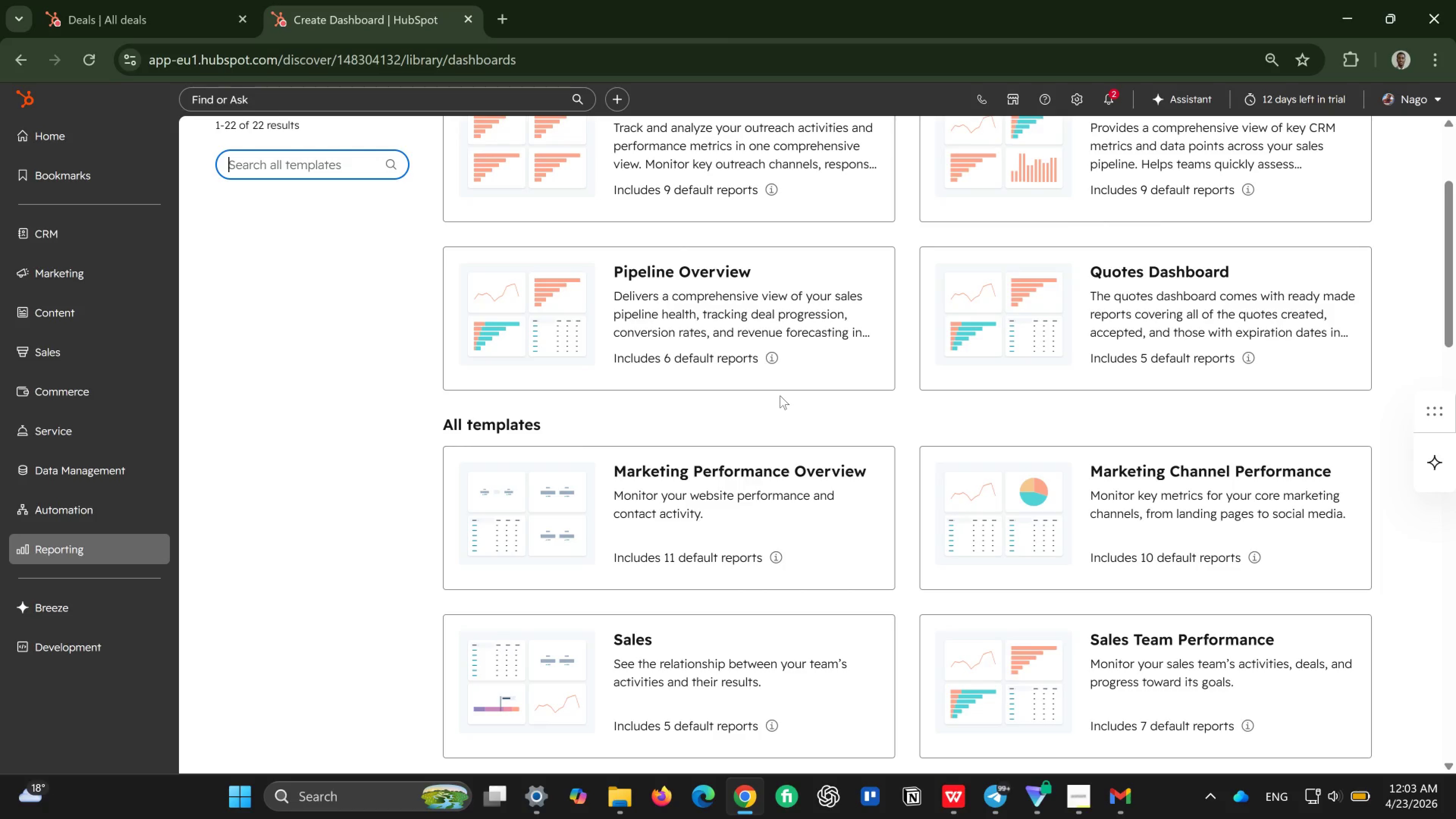 
scroll: coordinate [780, 395], scroll_direction: up, amount: 1.0
 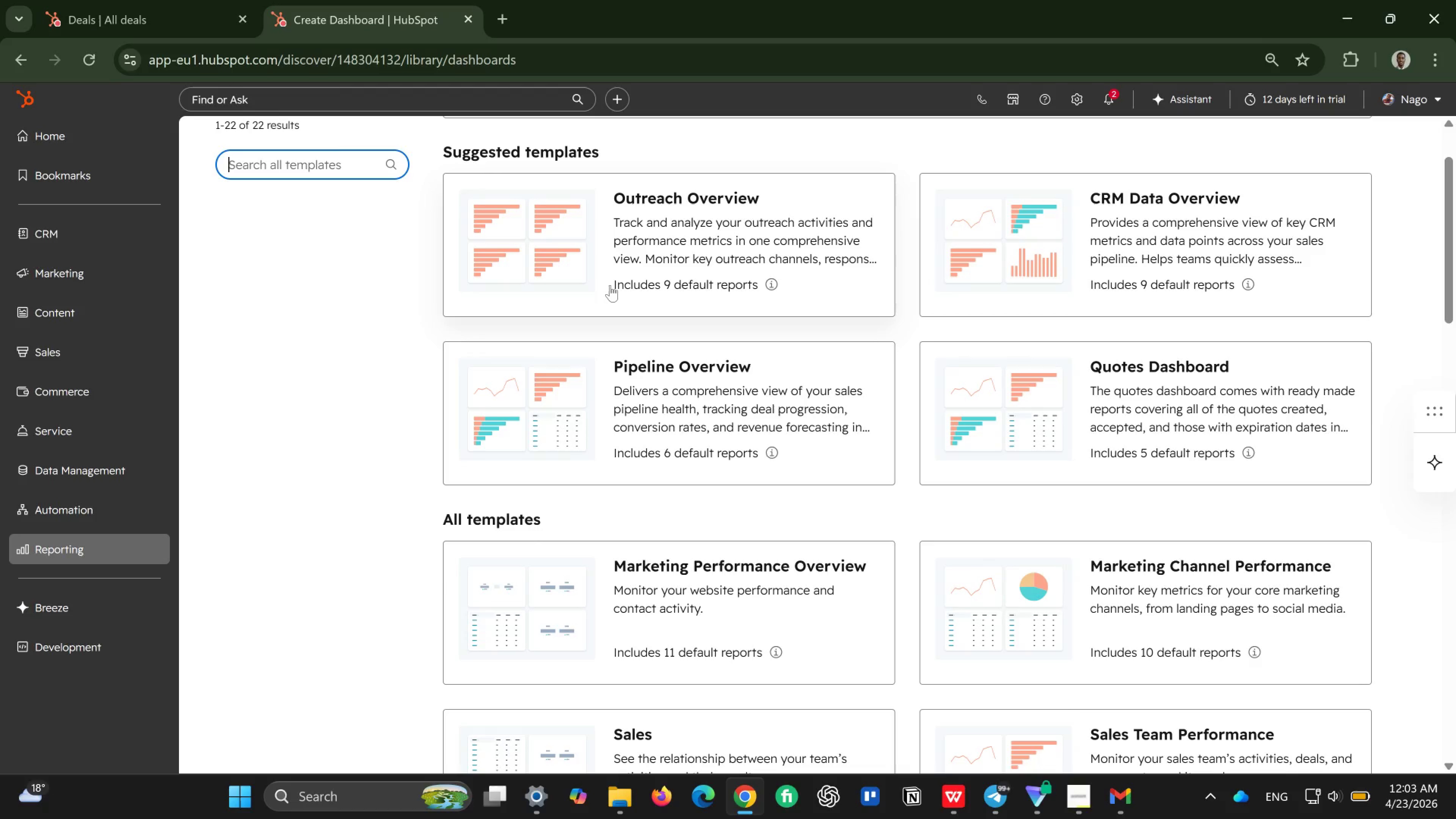 
wait(11.41)
 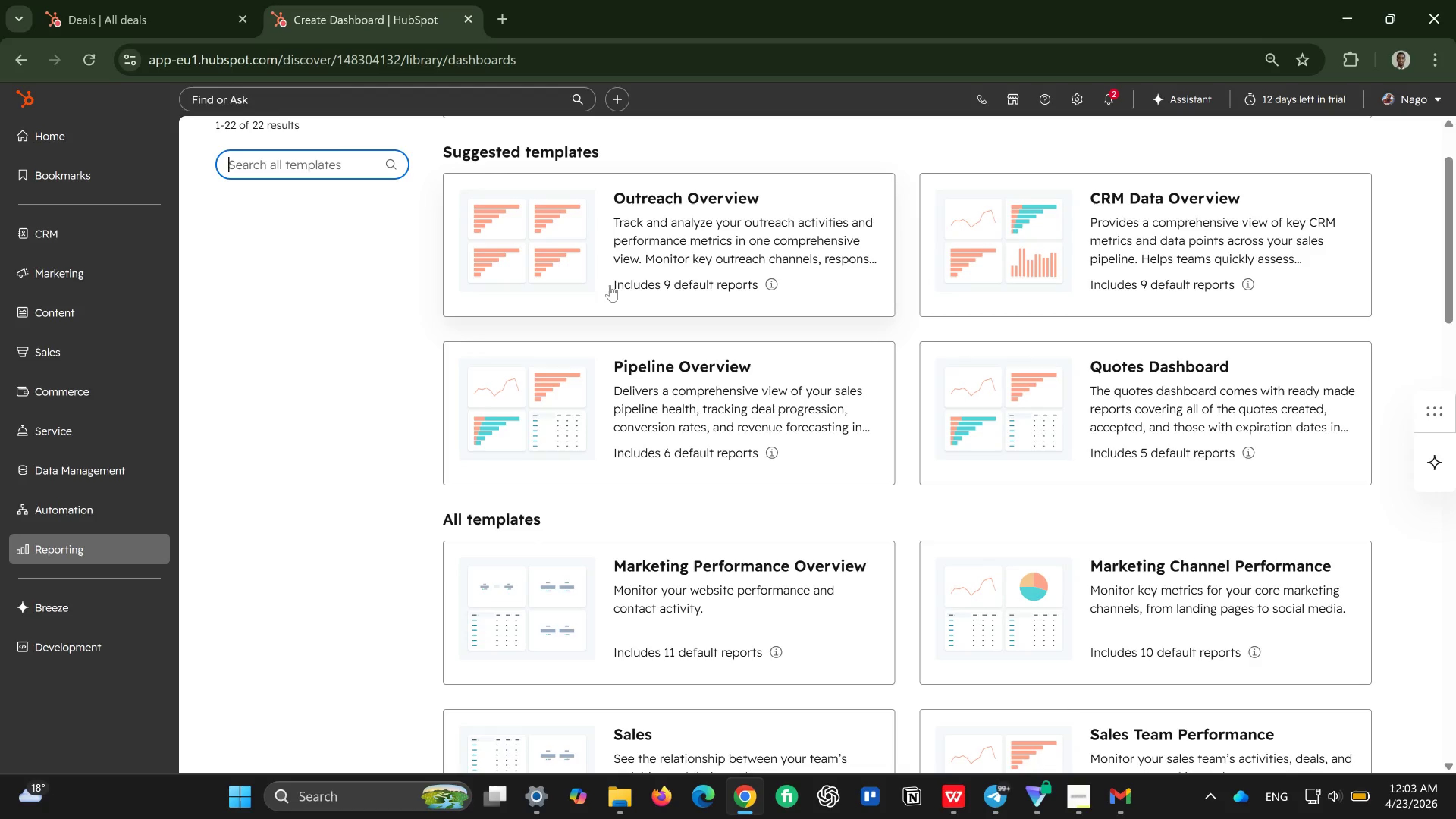 
scroll: coordinate [1058, 461], scroll_direction: down, amount: 1.0
 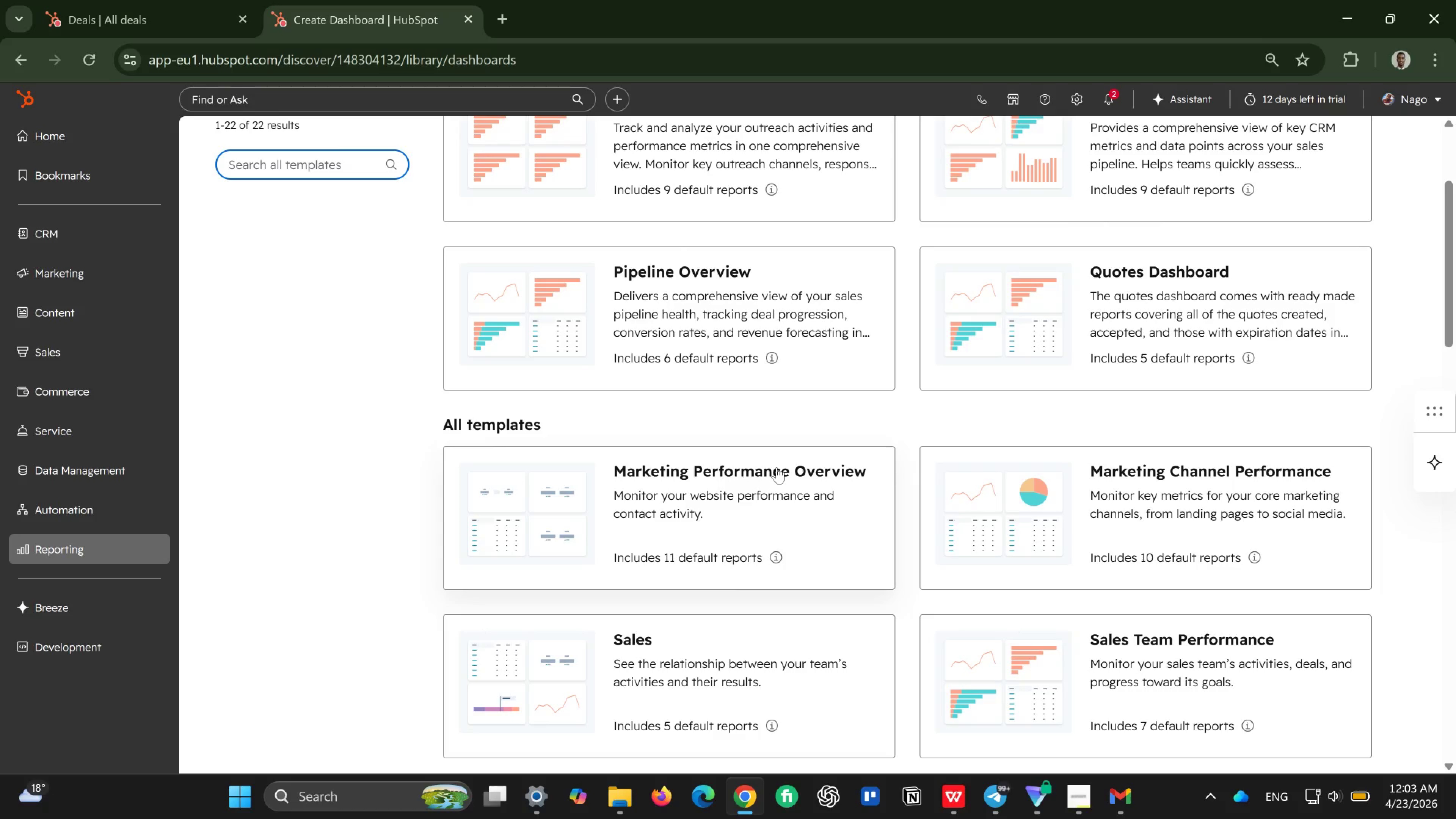 
wait(5.97)
 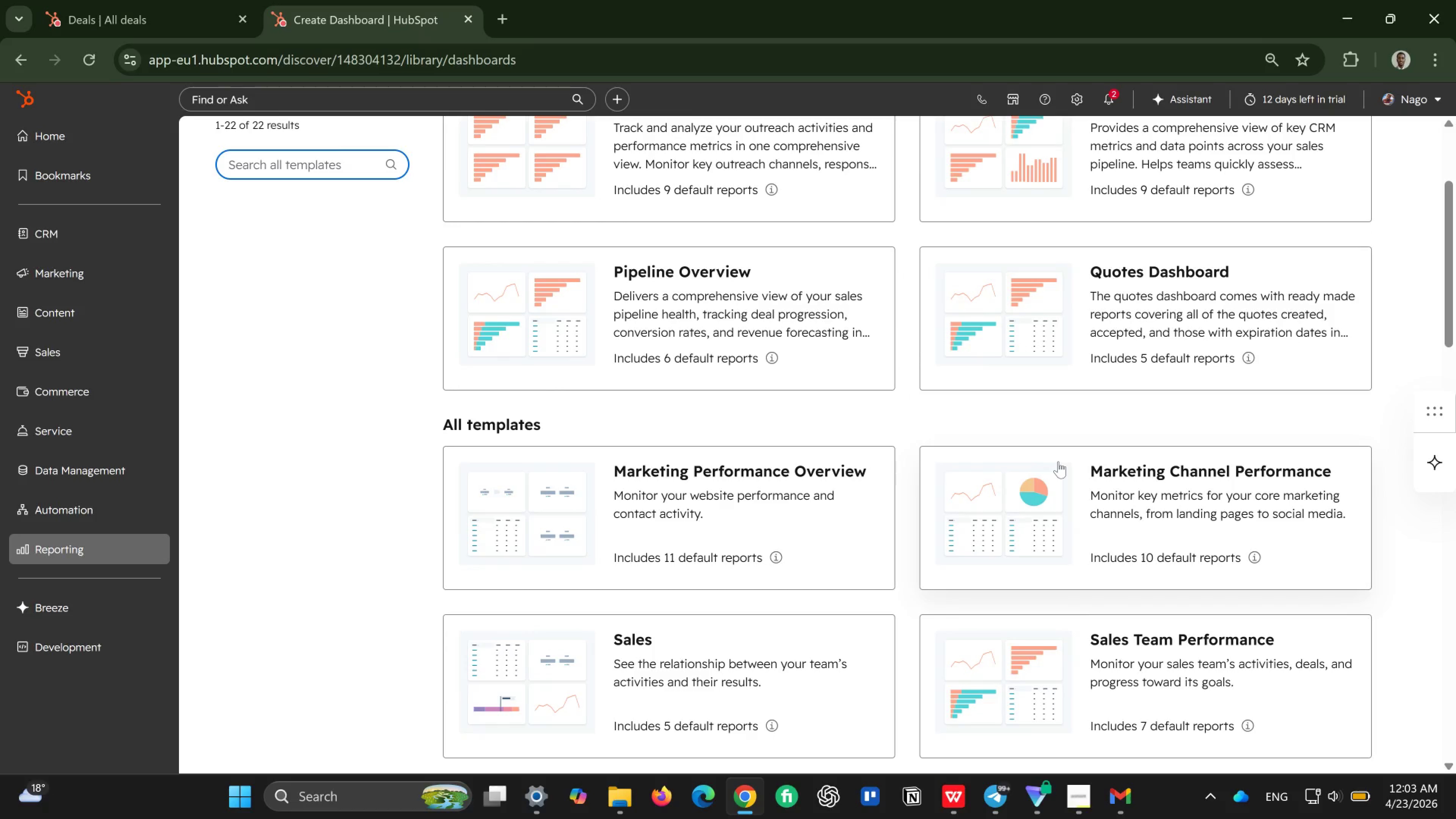 
scroll: coordinate [777, 467], scroll_direction: down, amount: 8.0
 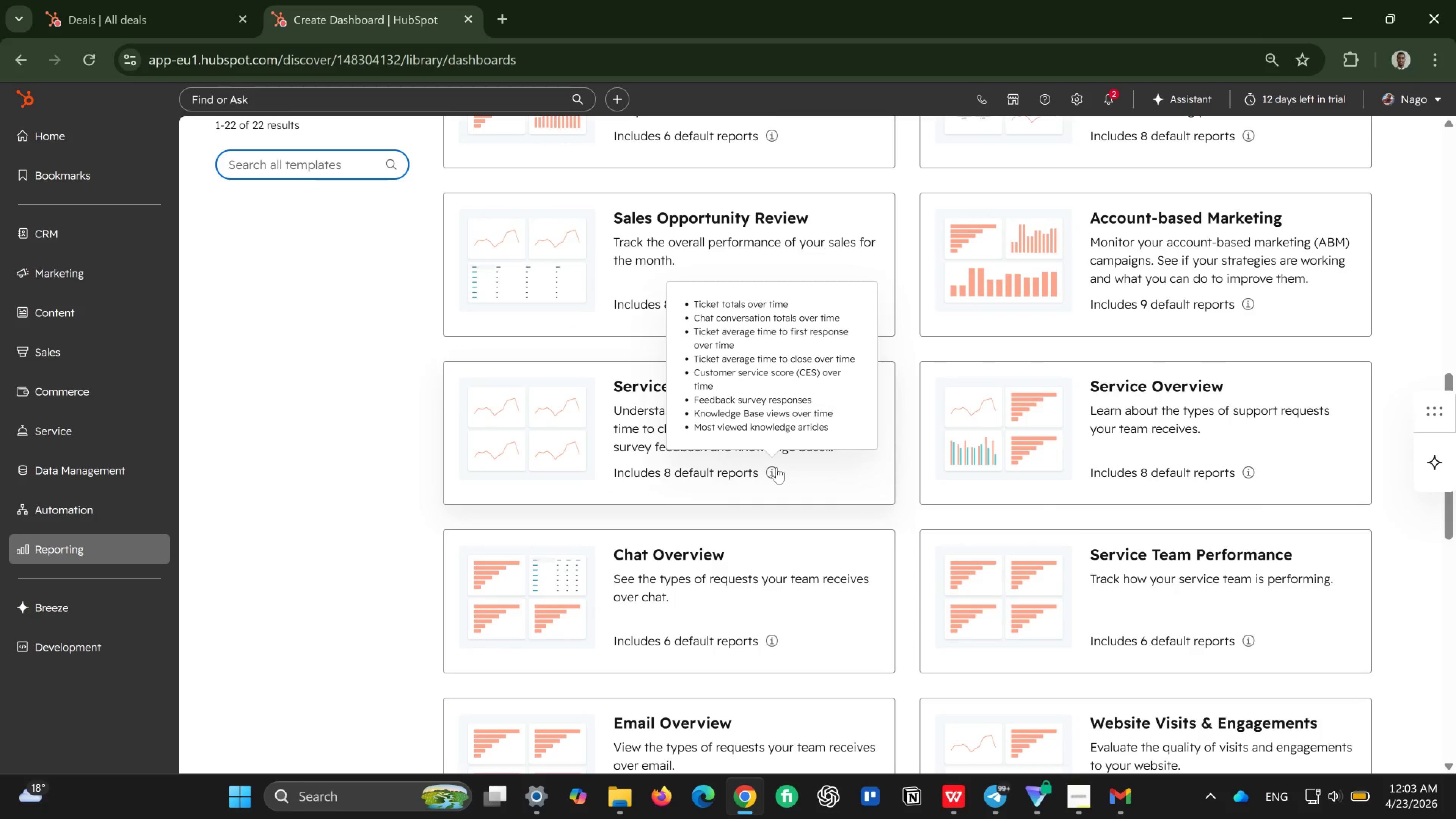 
scroll: coordinate [777, 467], scroll_direction: down, amount: 6.0
 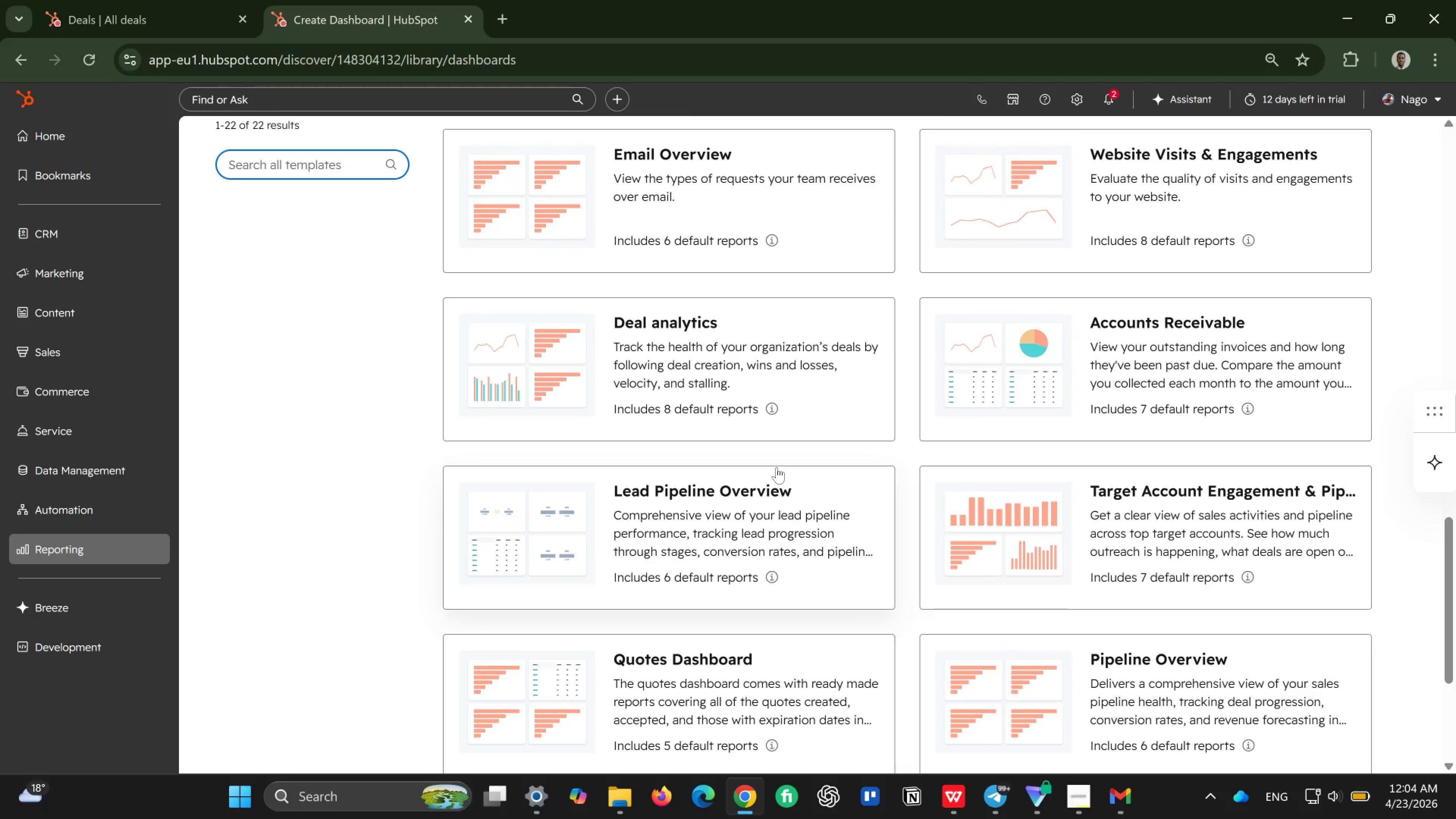 
wait(5.13)
 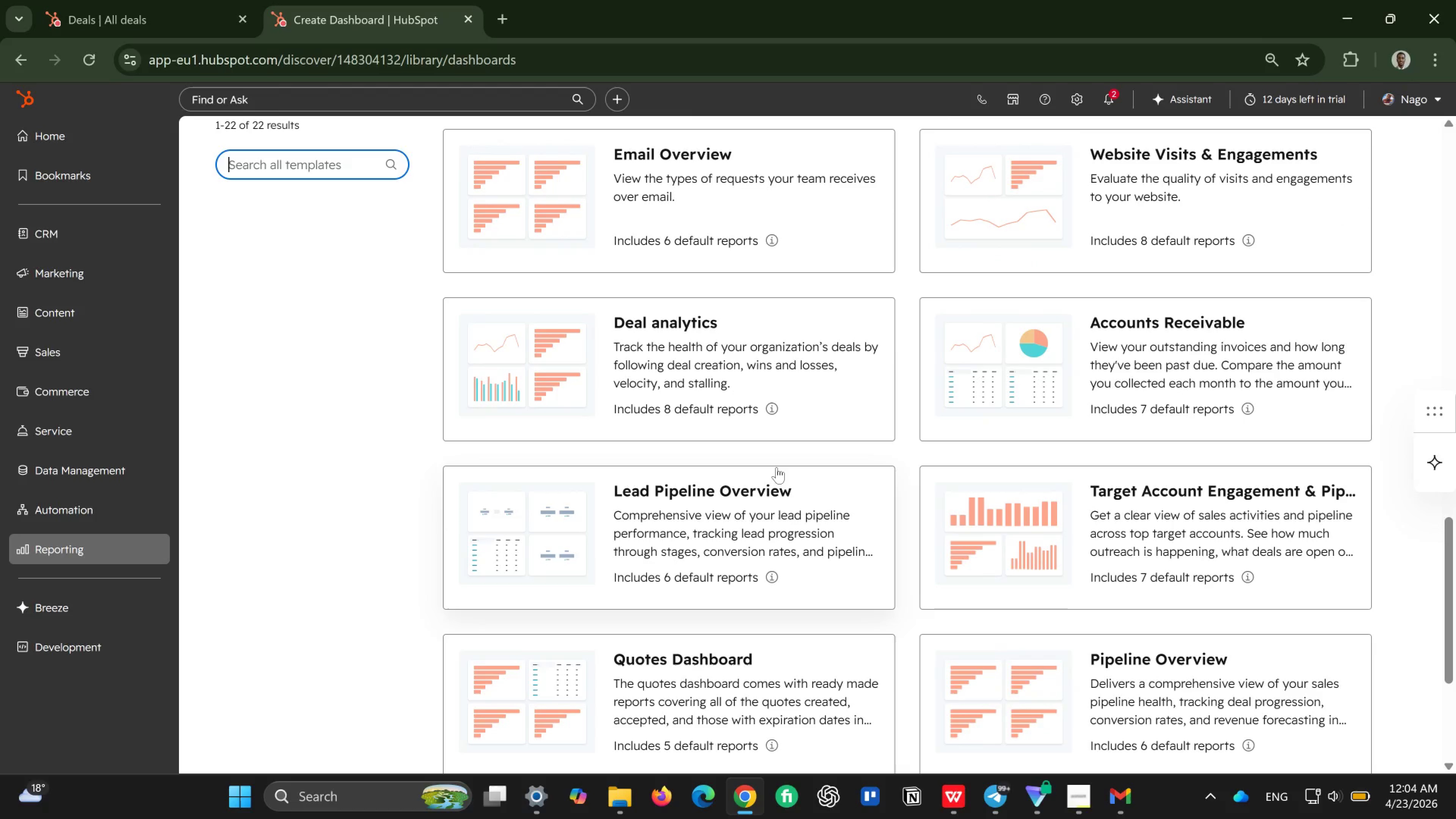 
scroll: coordinate [777, 467], scroll_direction: down, amount: 1.0
 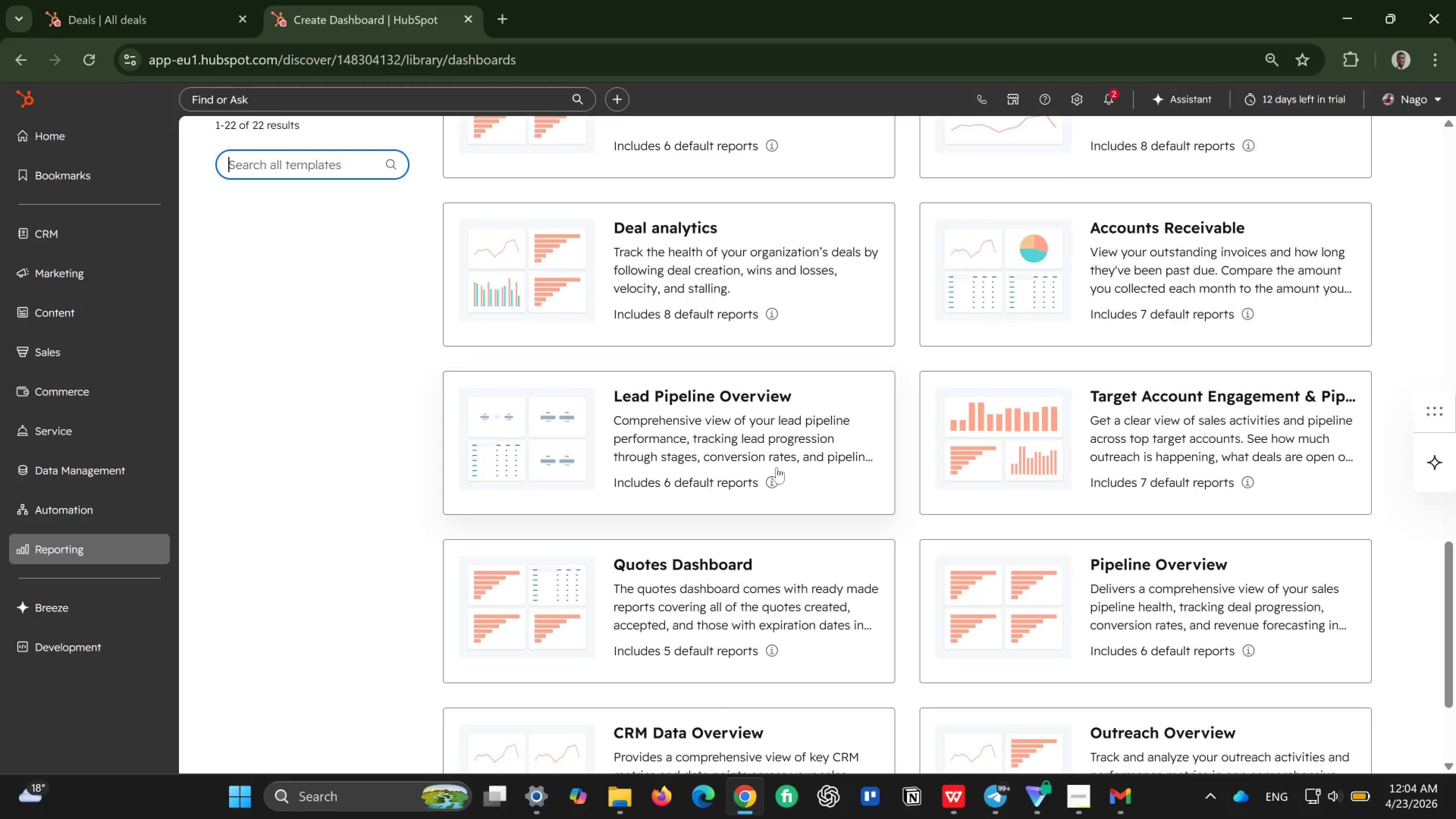 
wait(5.42)
 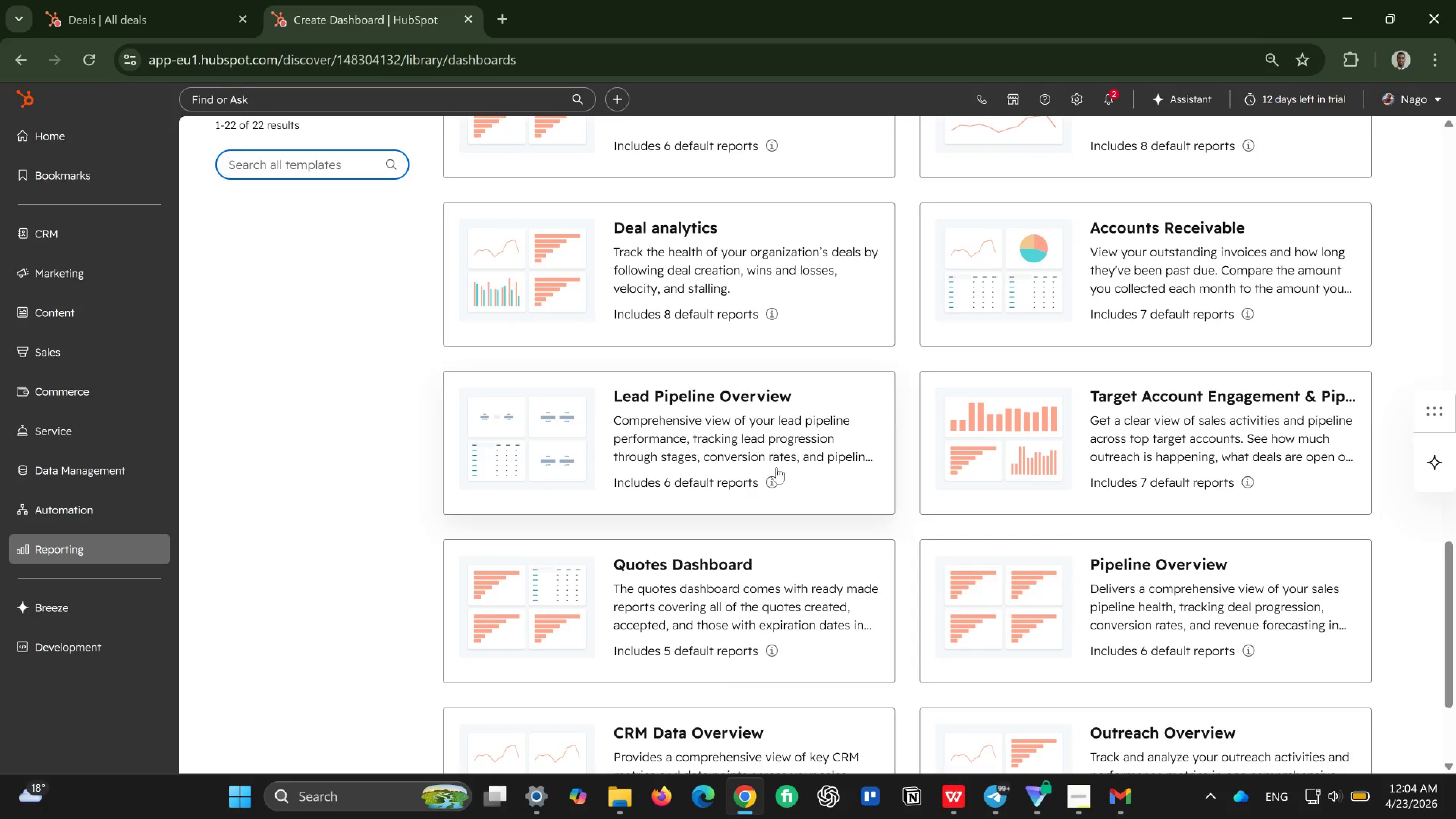 
scroll: coordinate [777, 467], scroll_direction: down, amount: 2.0
 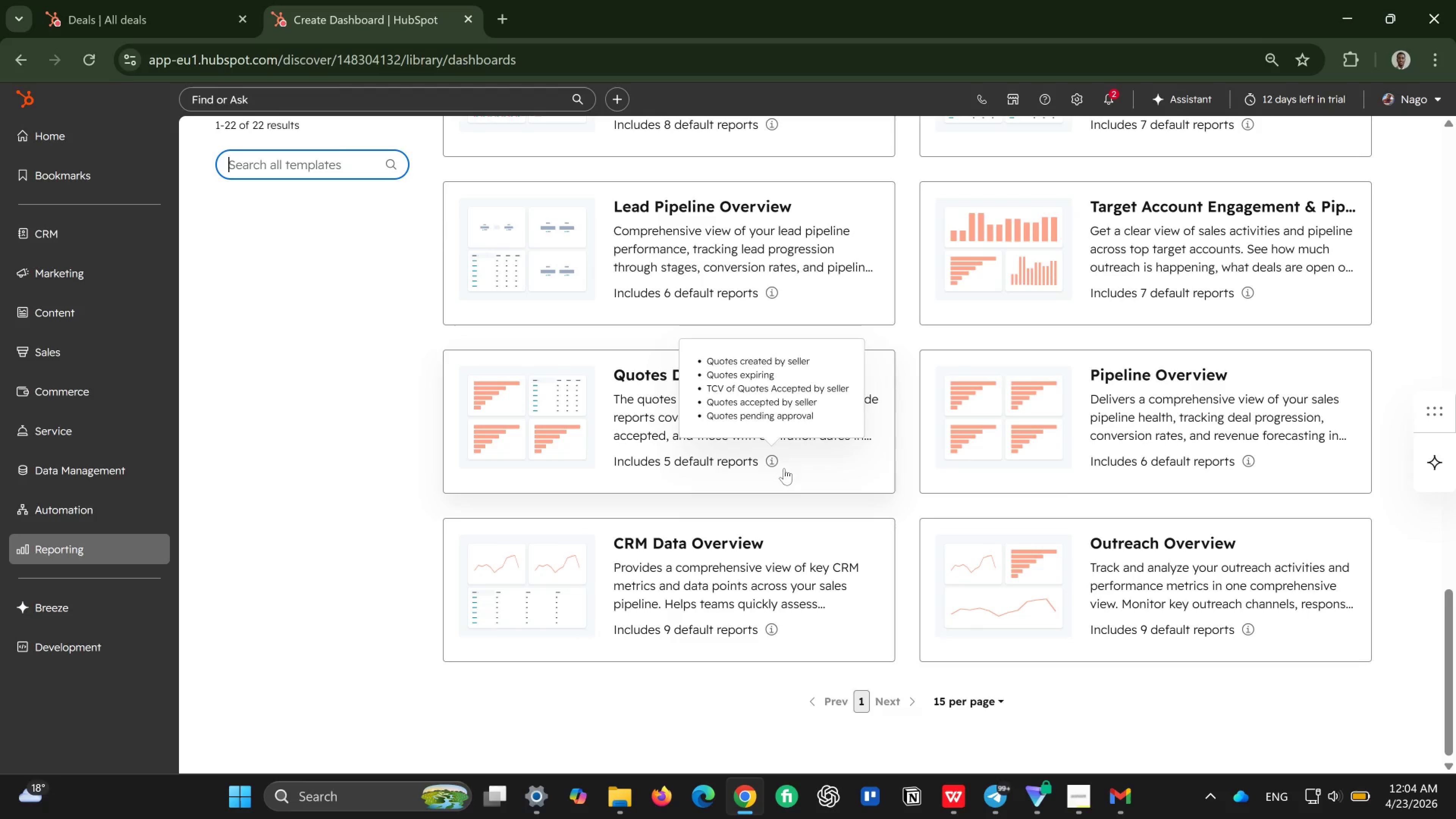 
scroll: coordinate [719, 348], scroll_direction: up, amount: 12.0
 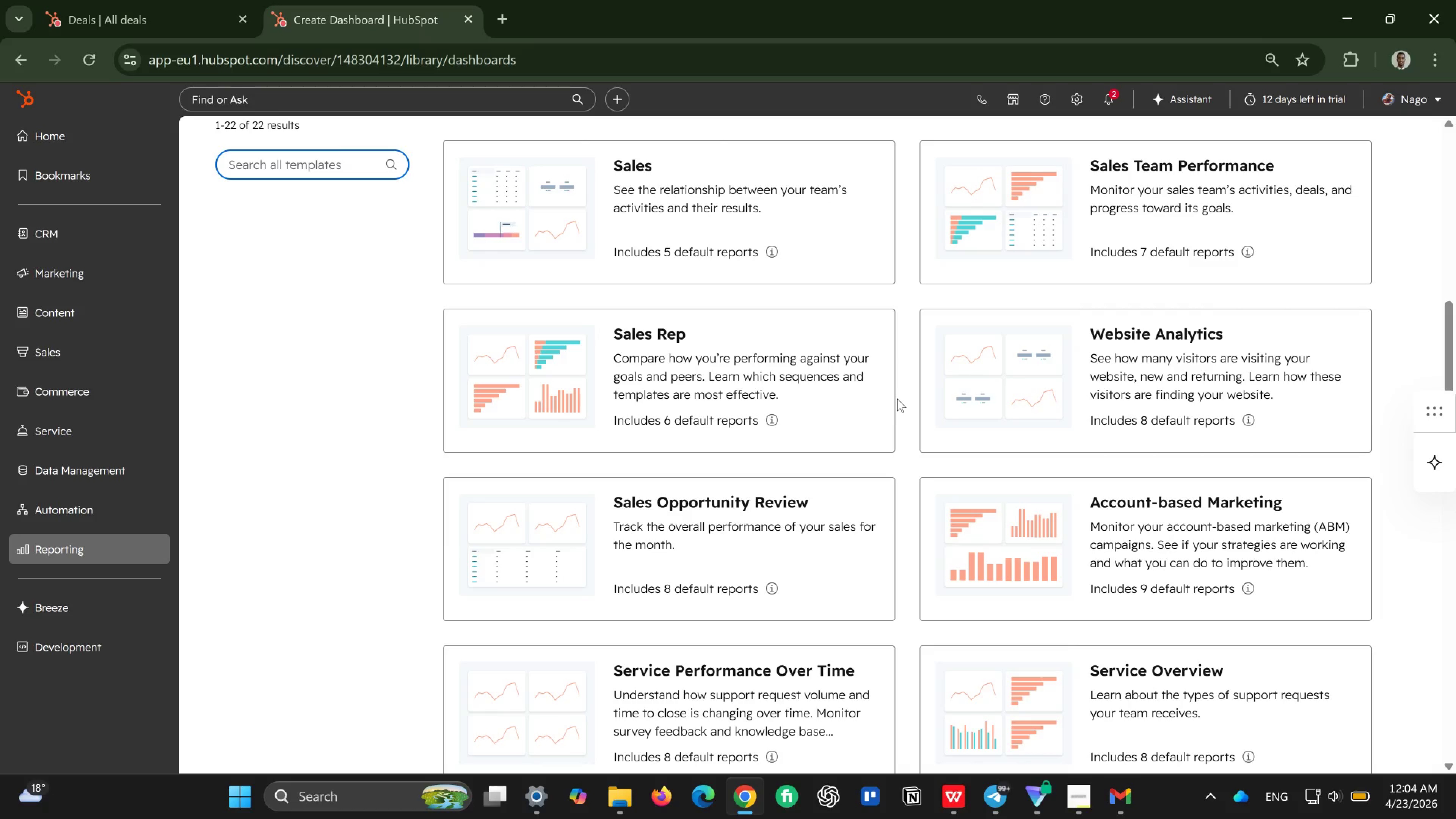 
wait(20.1)
 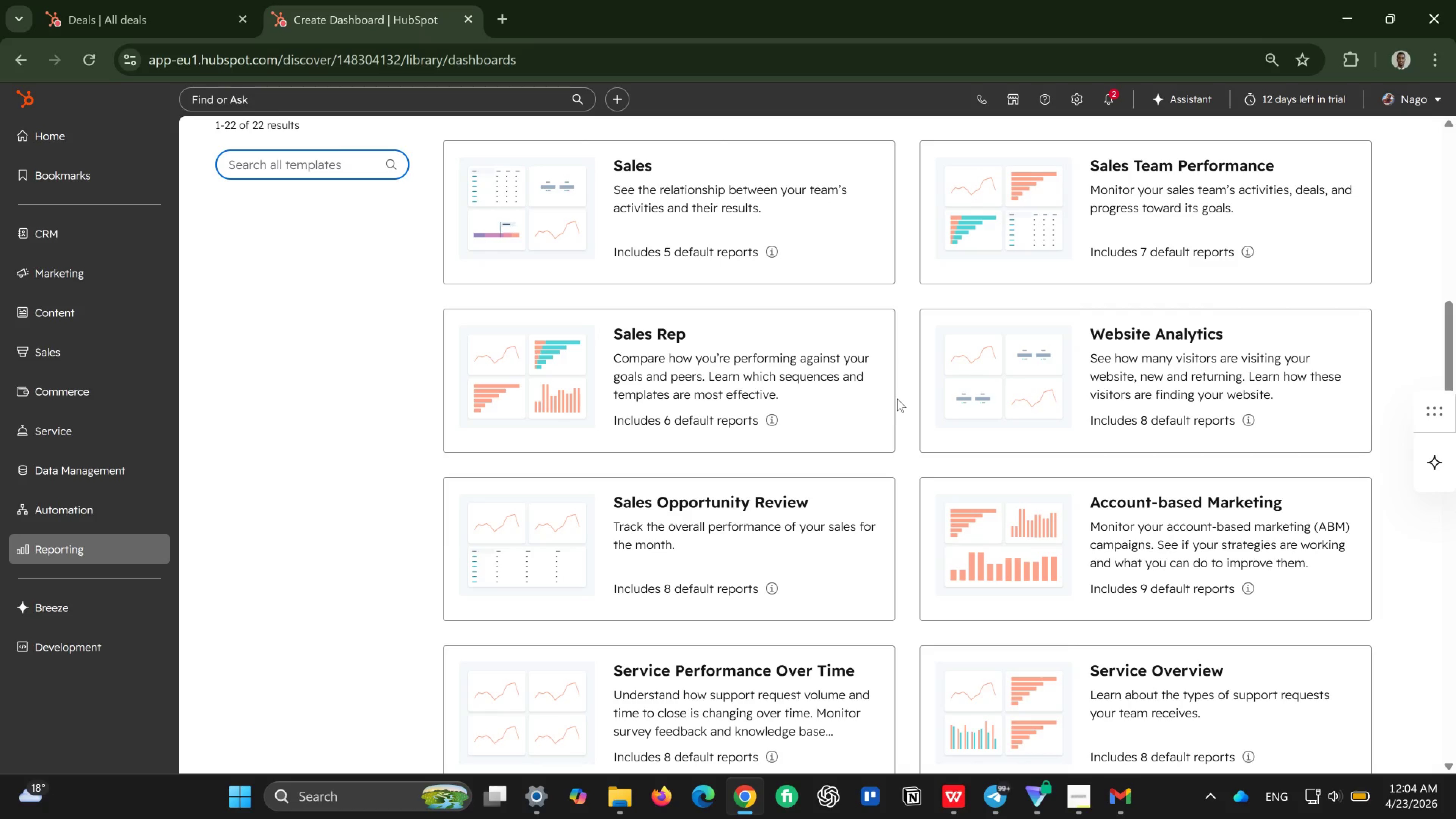 
scroll: coordinate [1072, 410], scroll_direction: up, amount: 1.0
 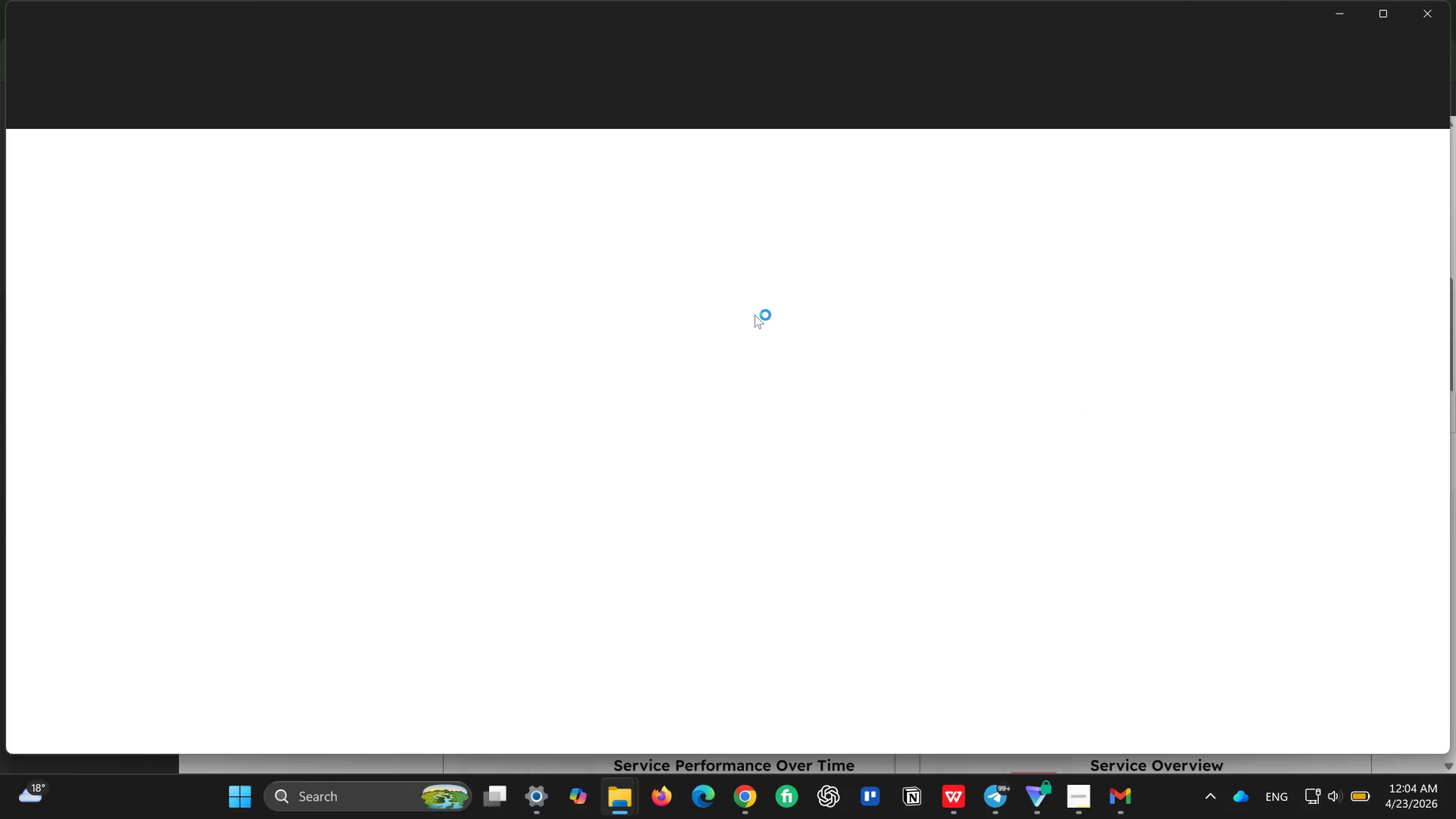 
left_click([1433, 8])
 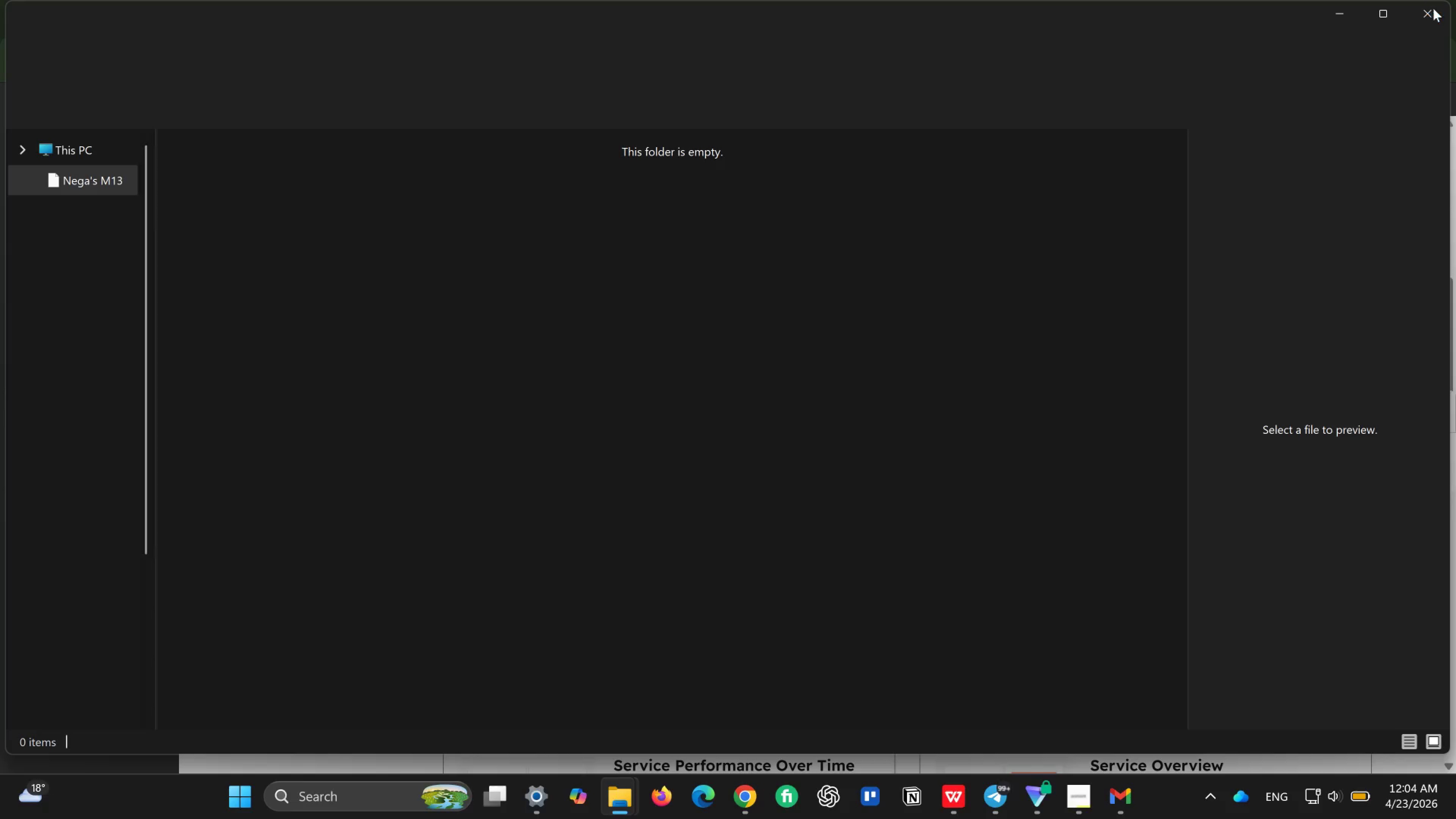 
left_click([1433, 8])
 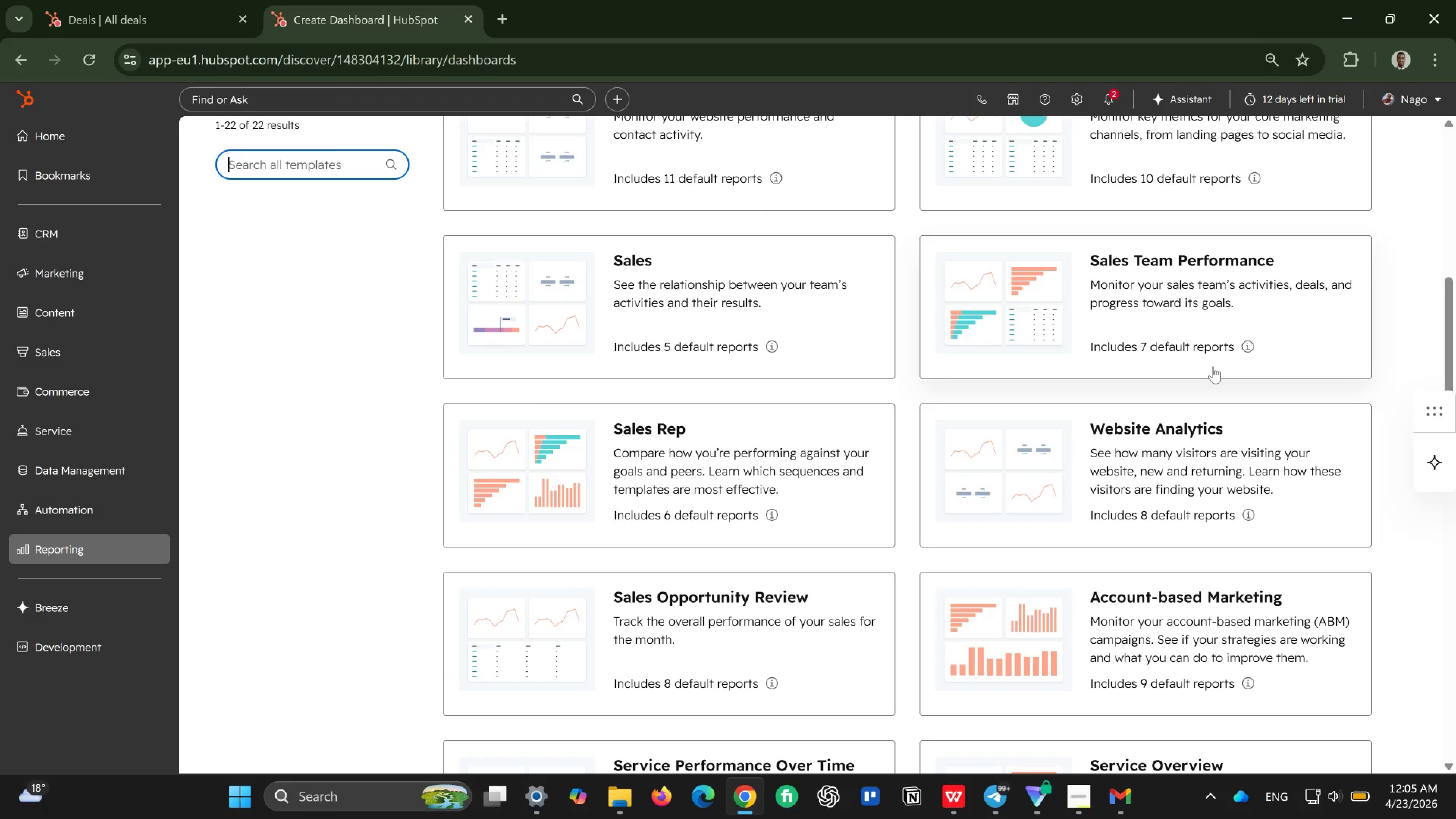 
wait(6.74)
 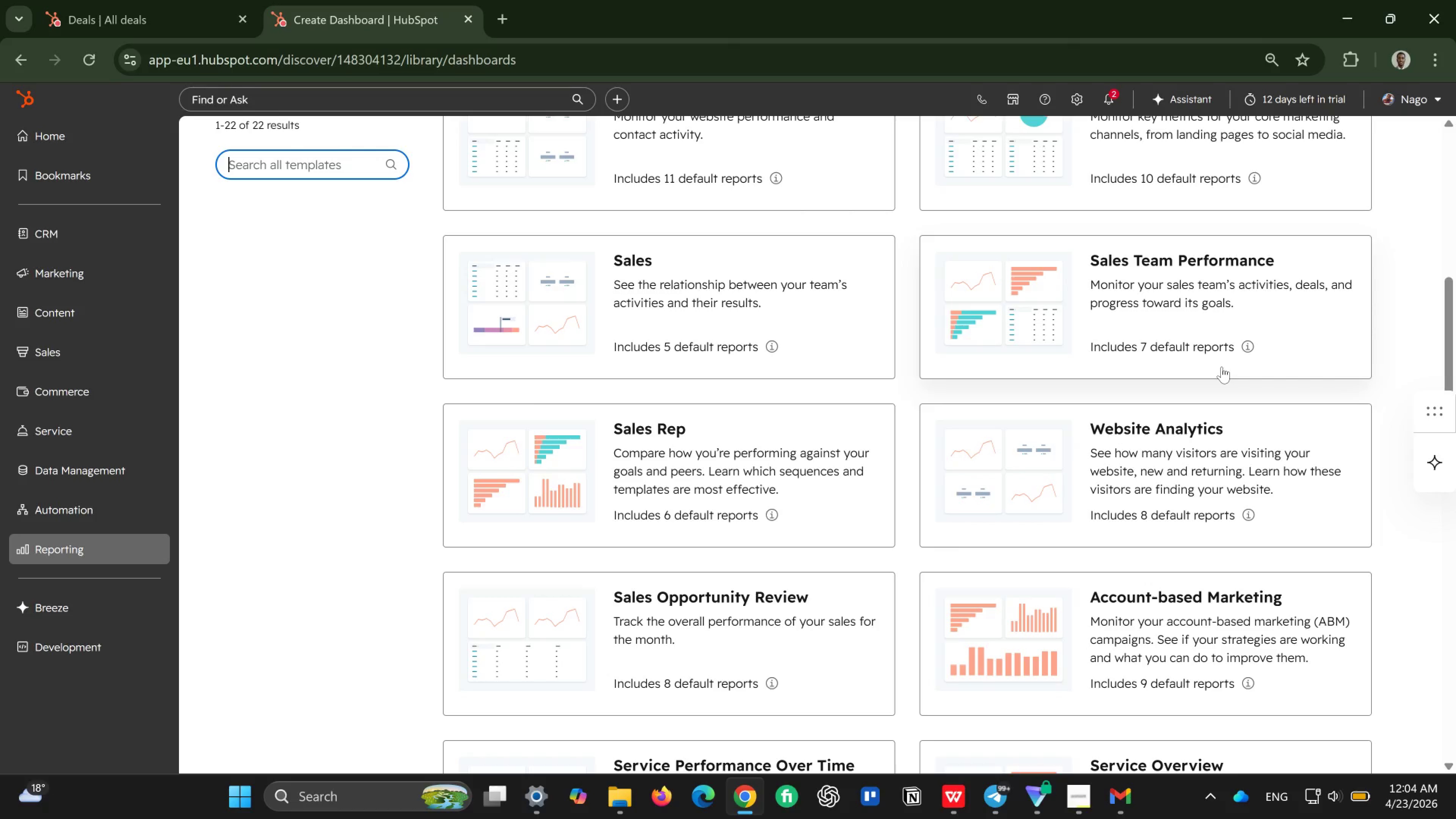 
scroll: coordinate [747, 327], scroll_direction: up, amount: 1.0
 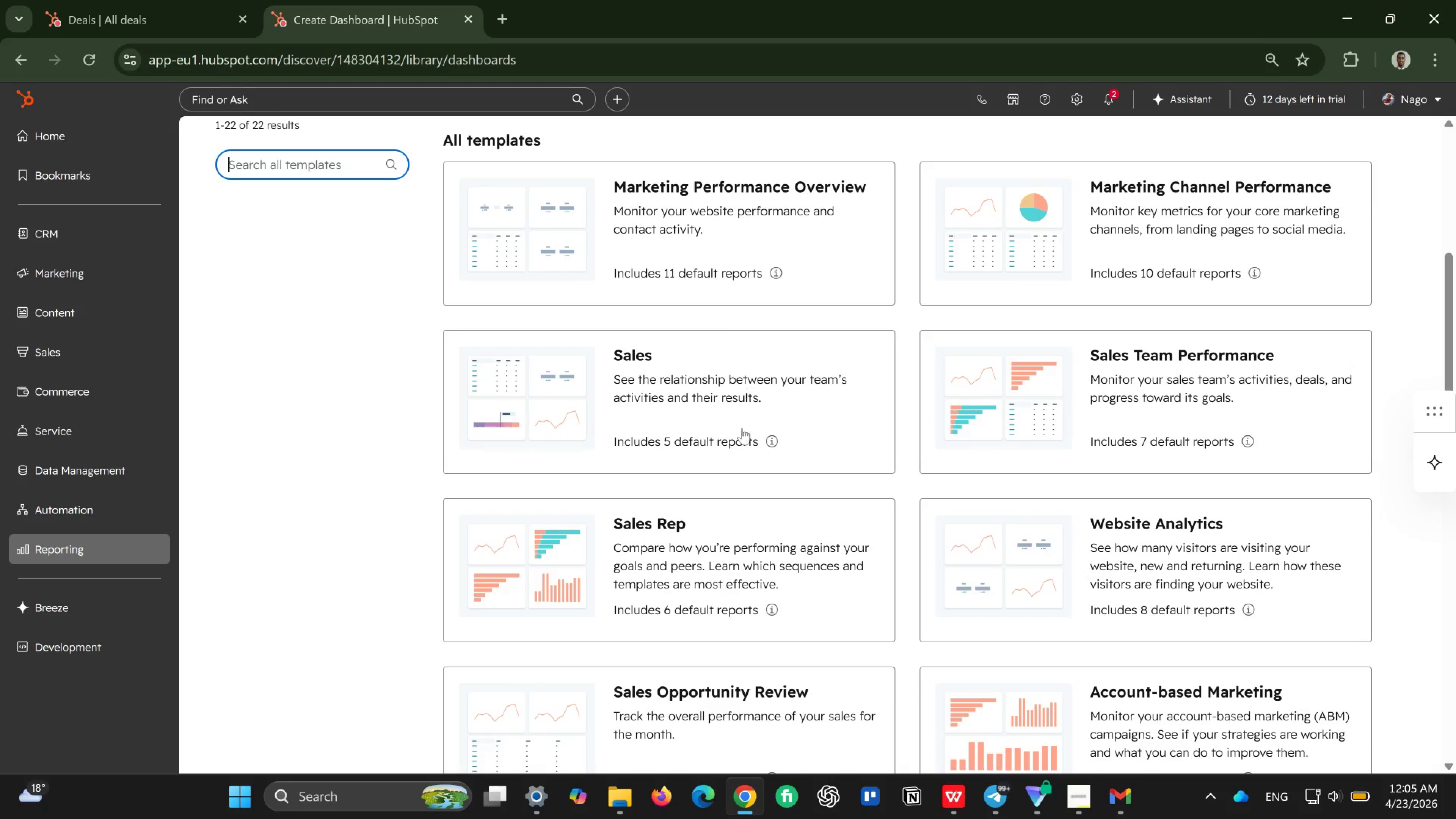 
left_click([722, 523])
 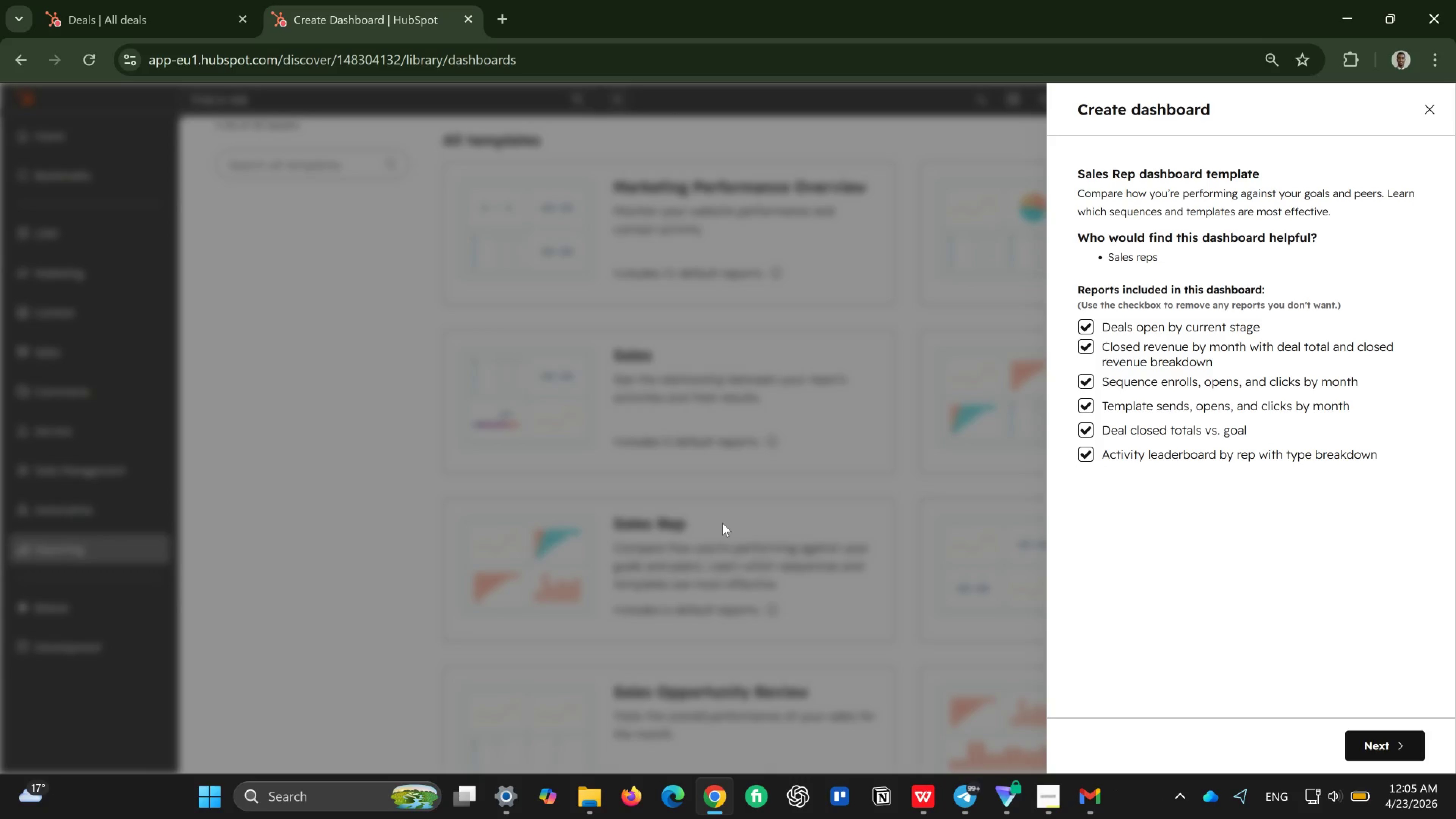 
wait(19.6)
 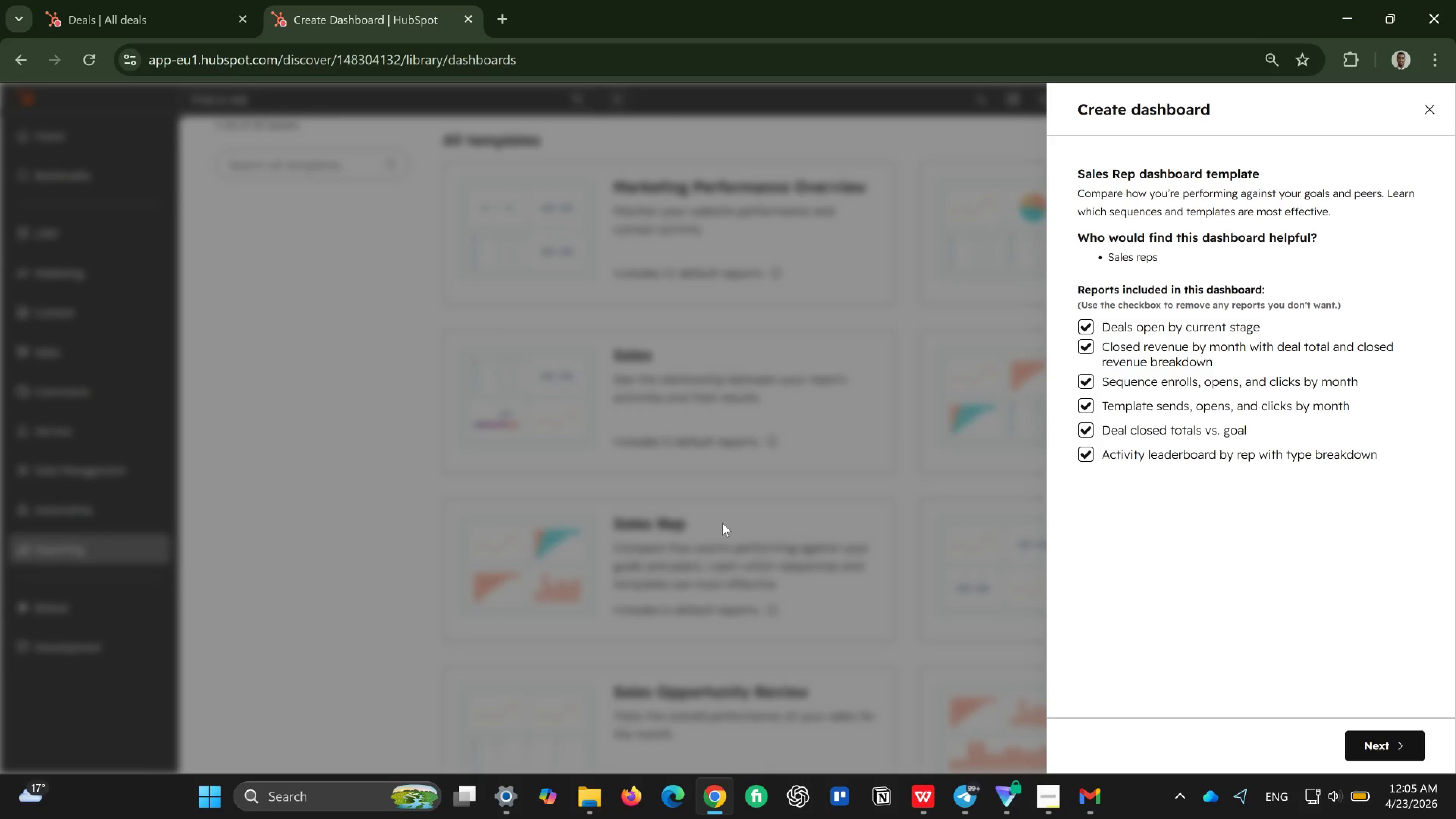 
left_click([1429, 104])
 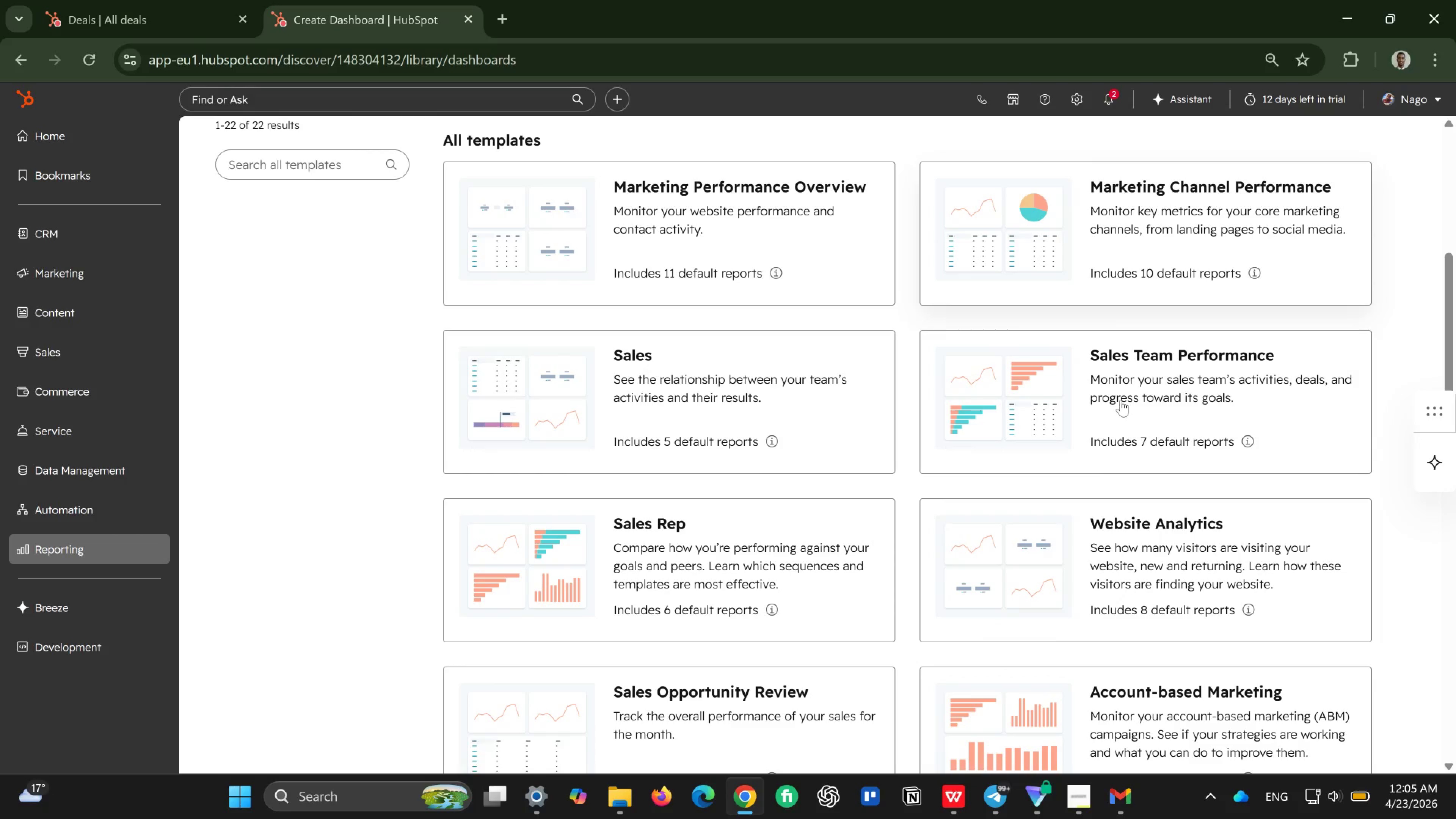 
left_click([1121, 400])
 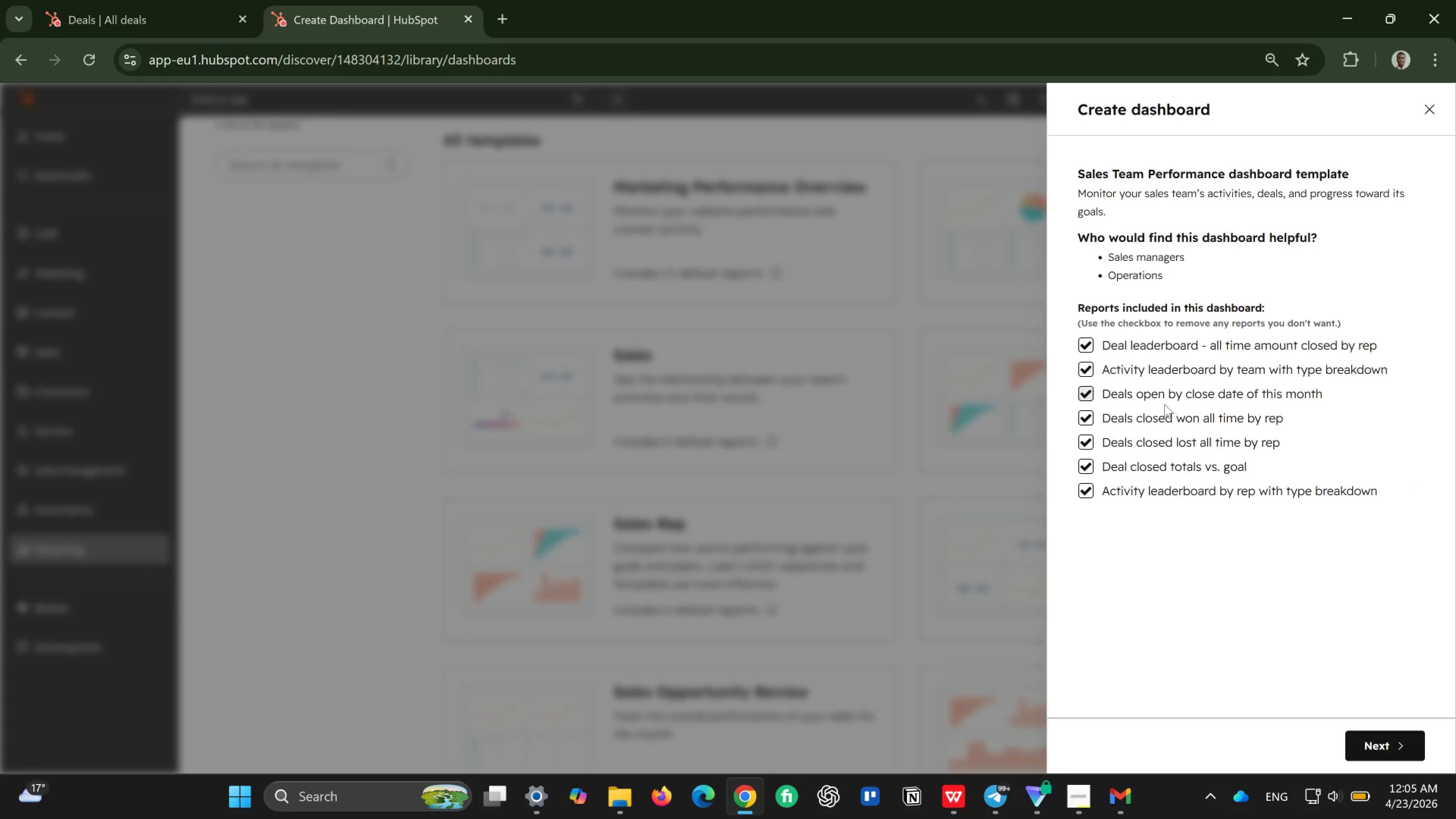 
wait(22.6)
 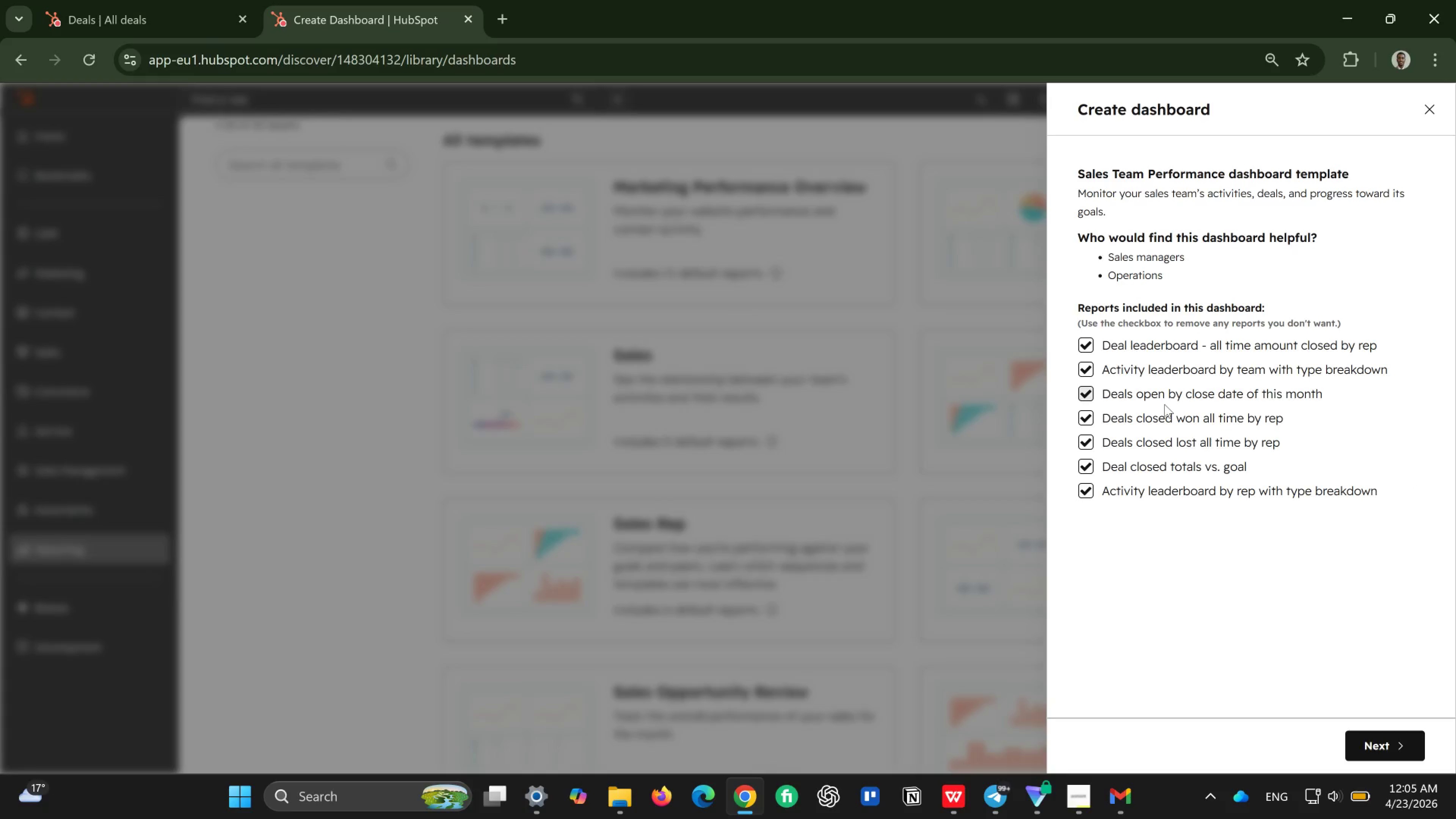 
left_click([1431, 96])
 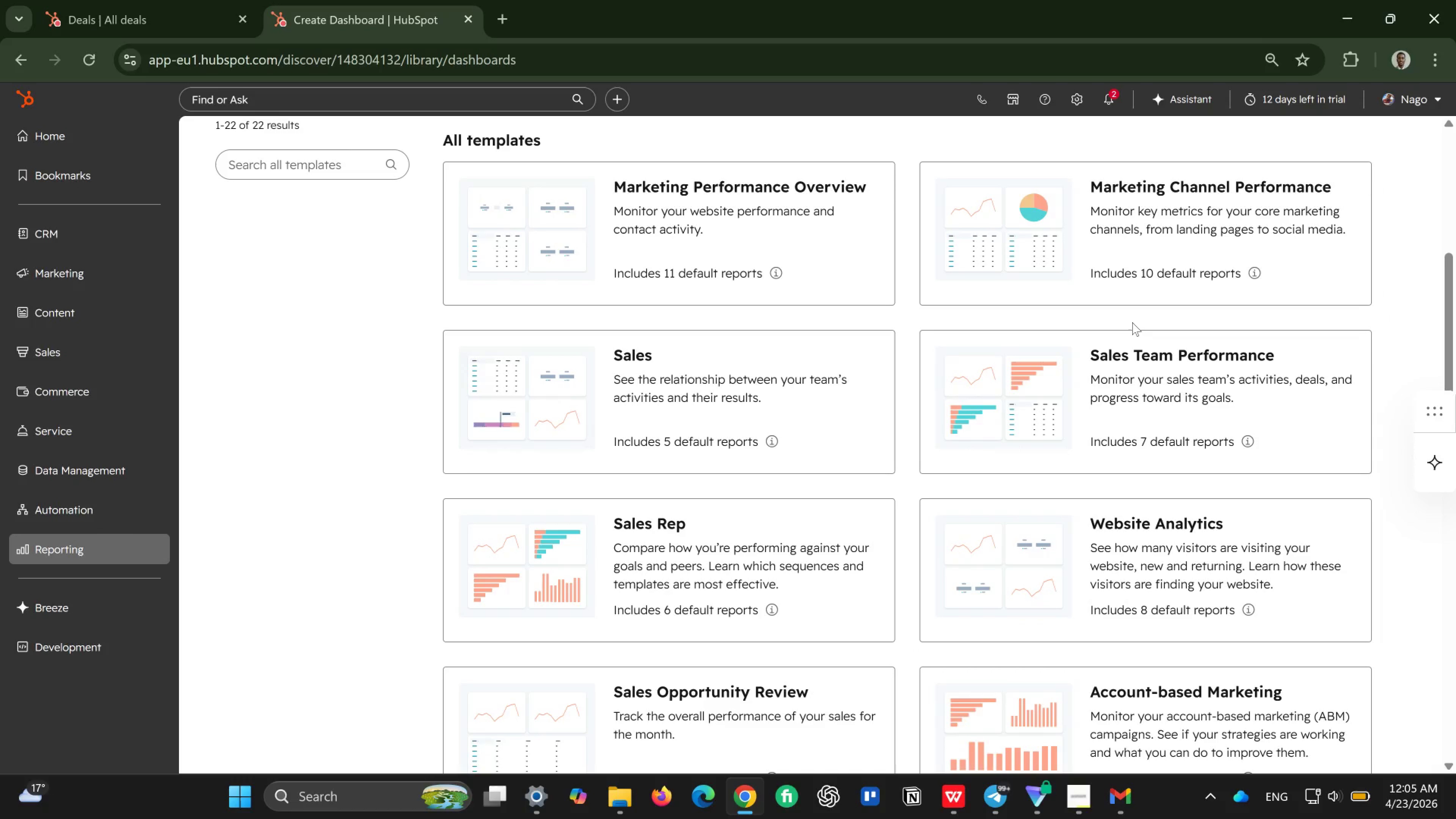 
scroll: coordinate [1132, 322], scroll_direction: up, amount: 3.0
 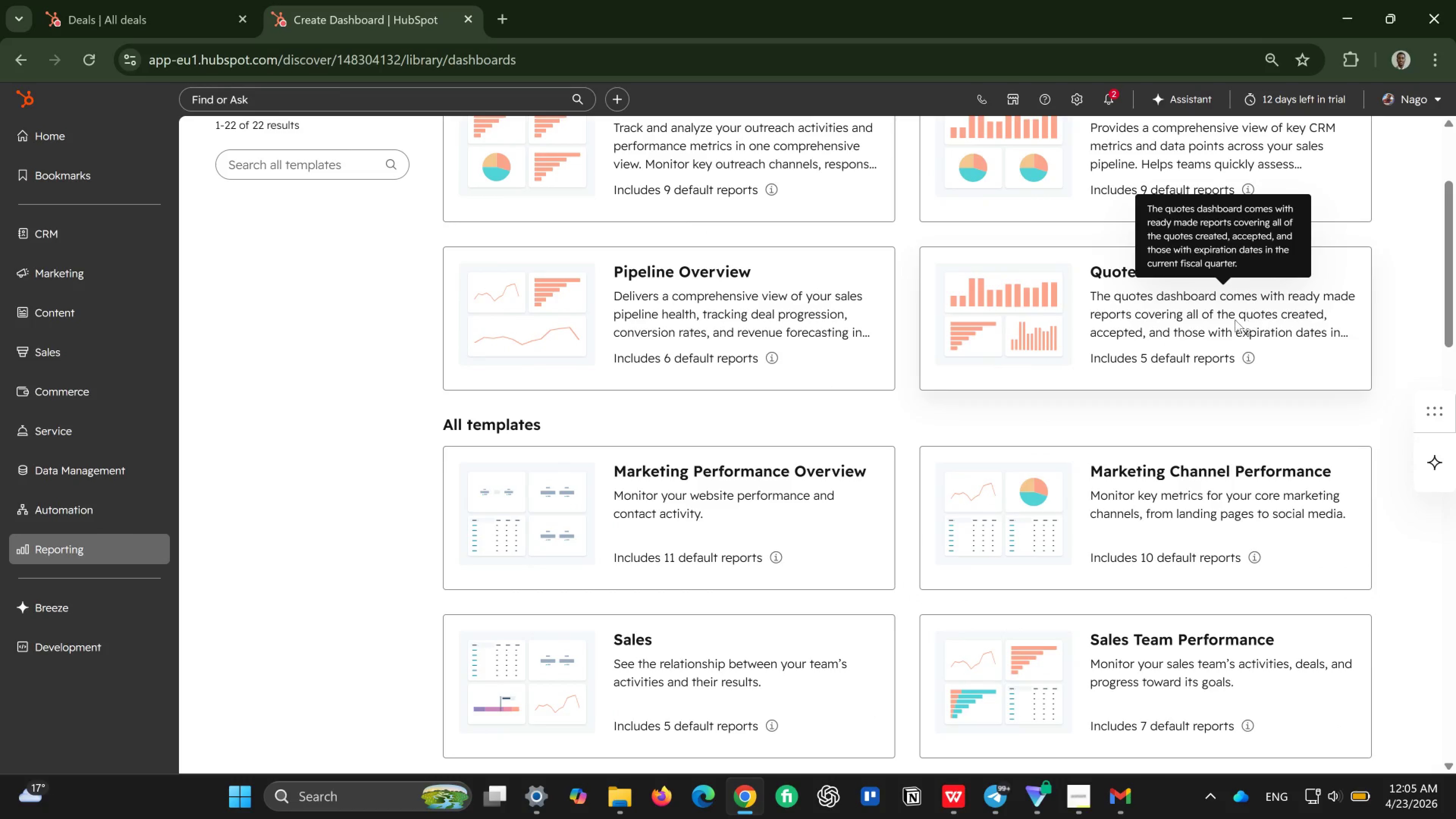 
left_click([1177, 337])
 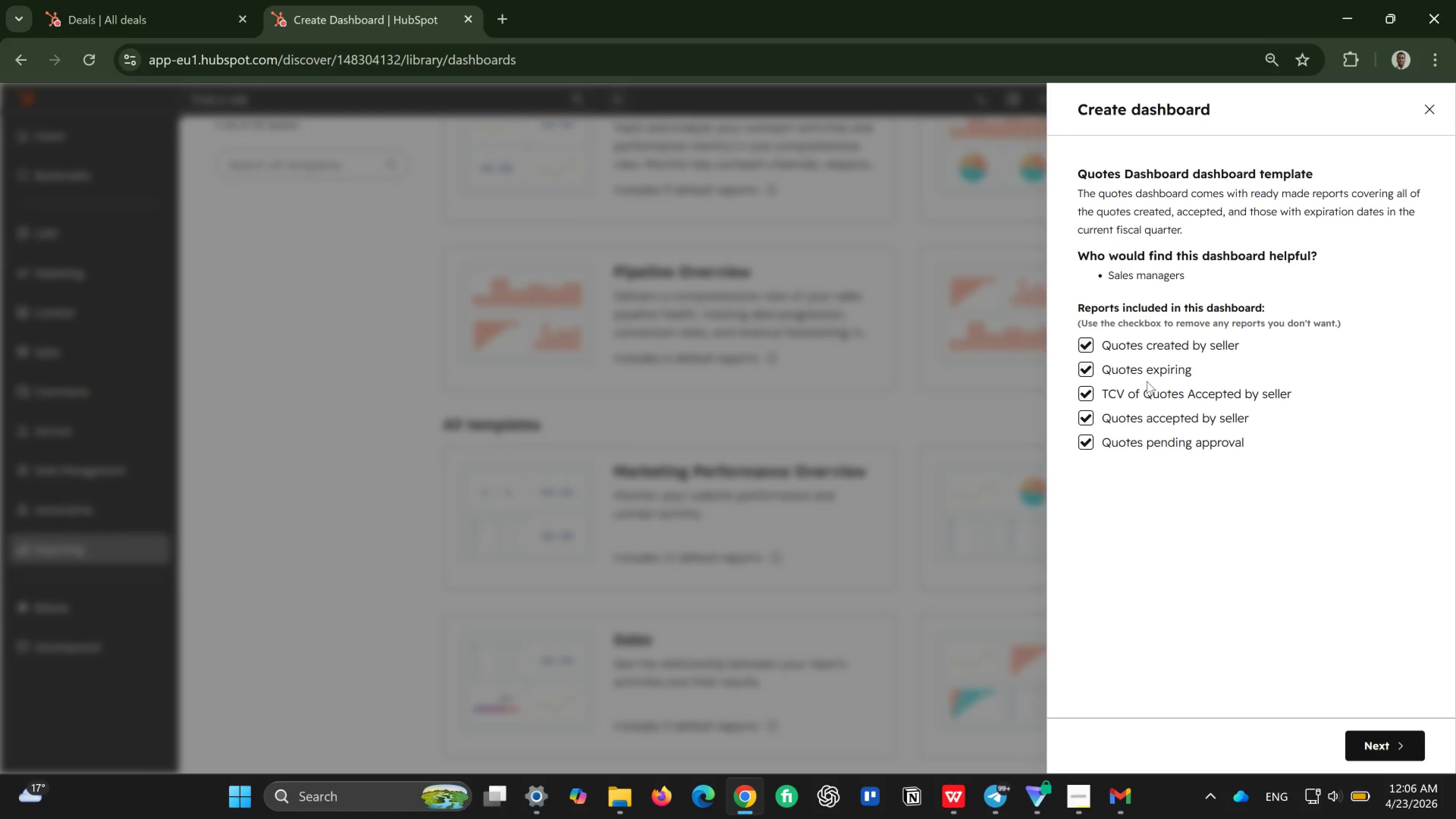 
wait(7.61)
 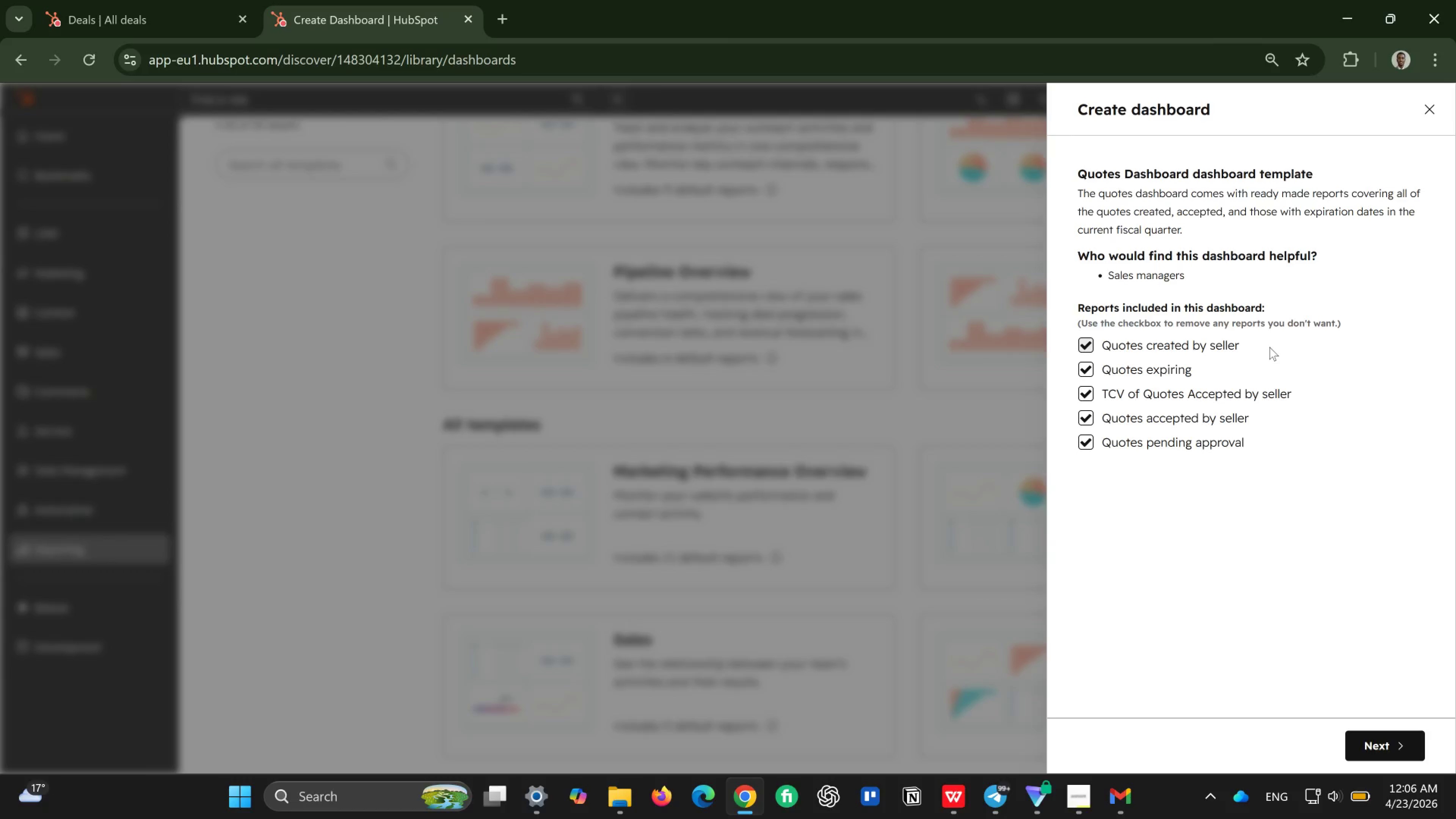 
left_click([1435, 101])
 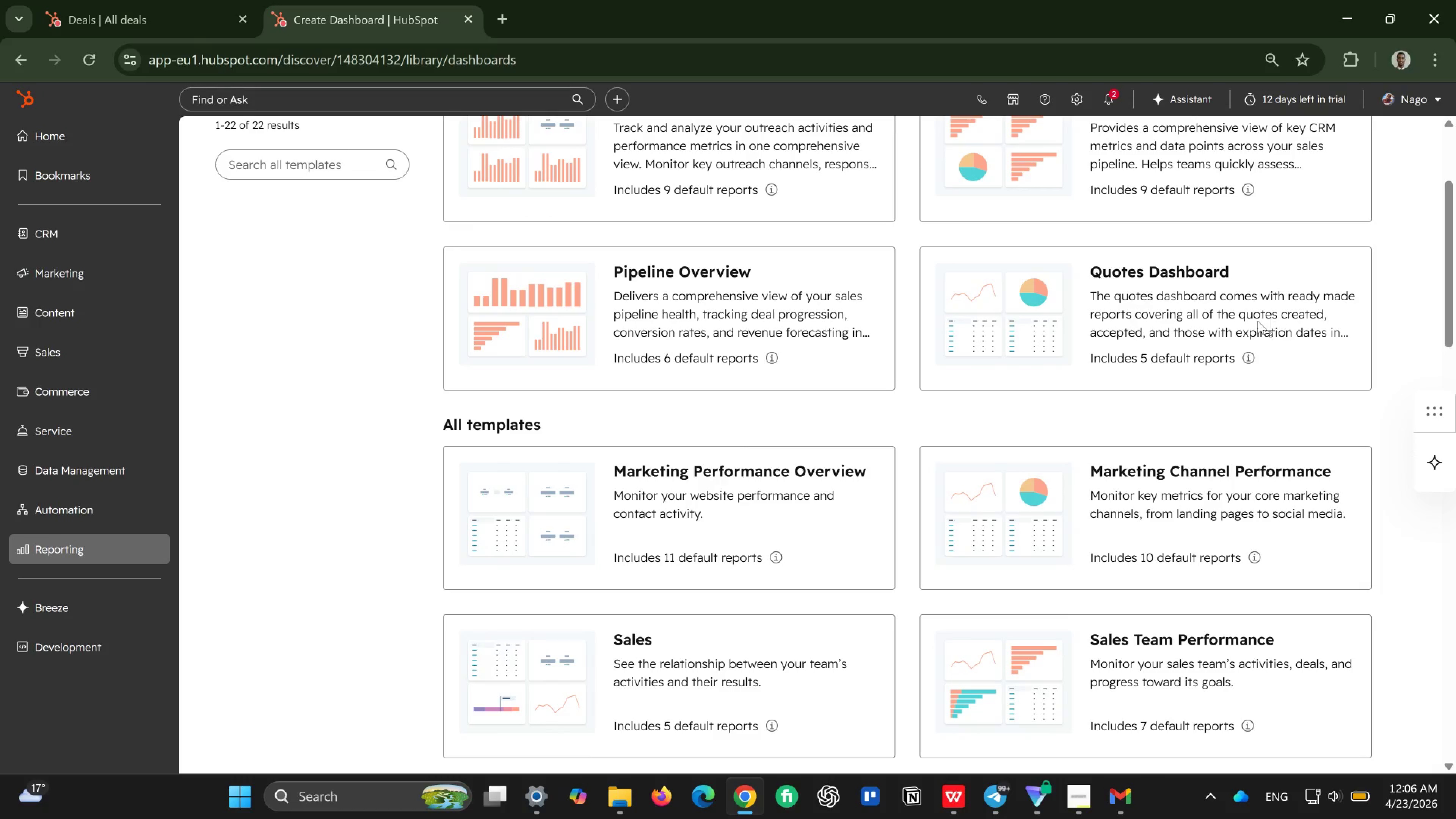 
scroll: coordinate [1258, 321], scroll_direction: up, amount: 2.0
 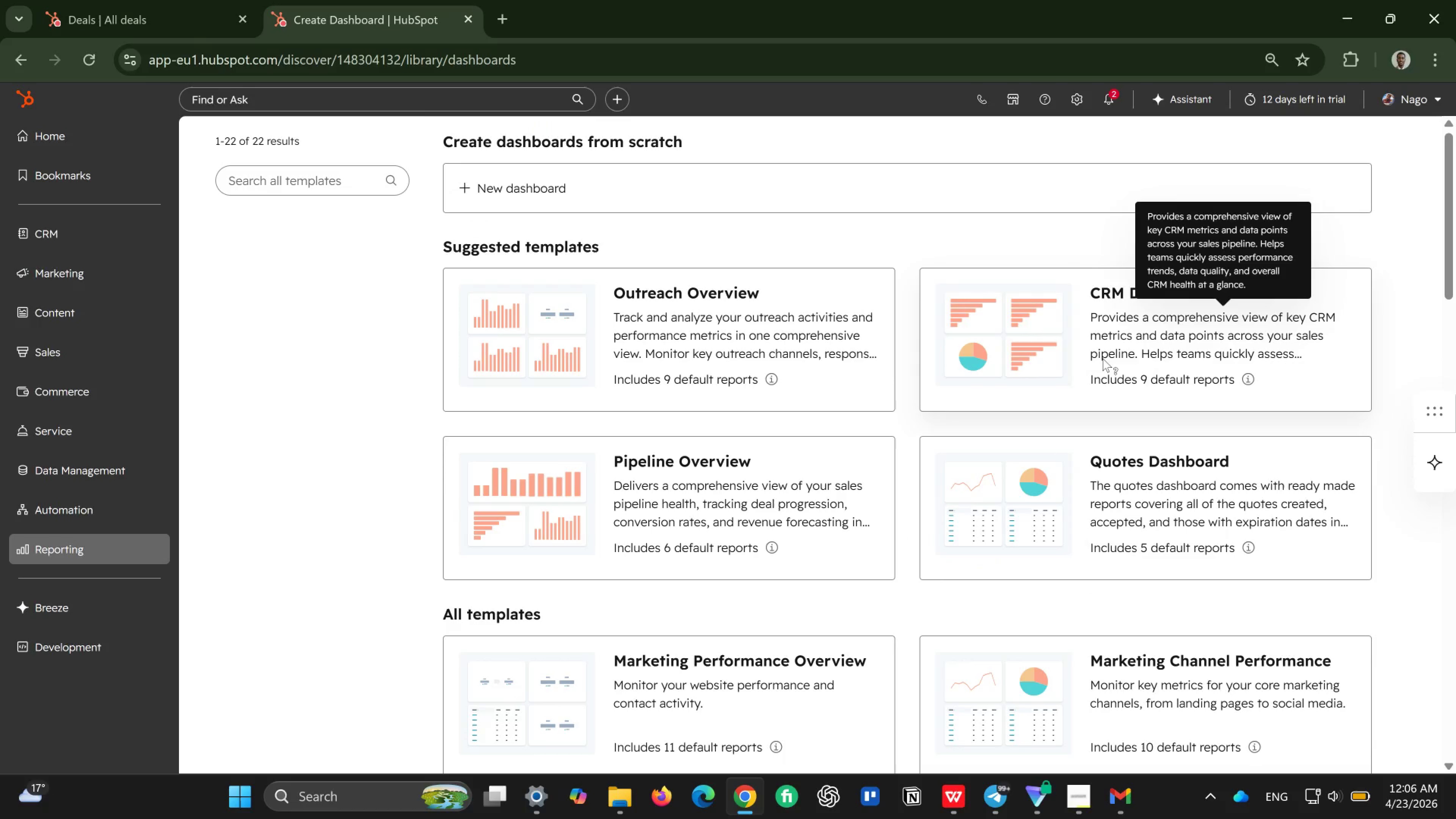 
wait(20.68)
 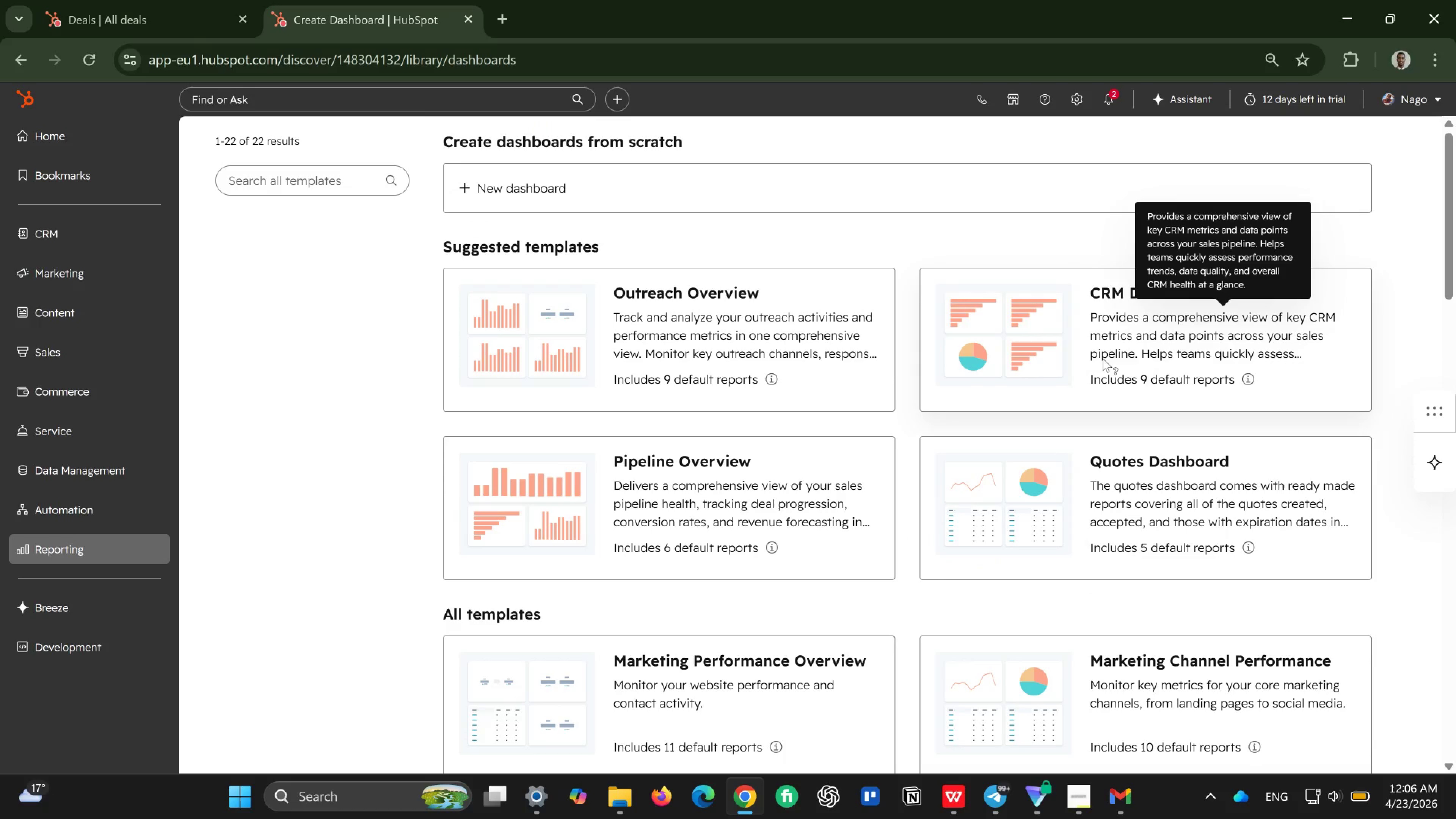 
left_click([1103, 358])
 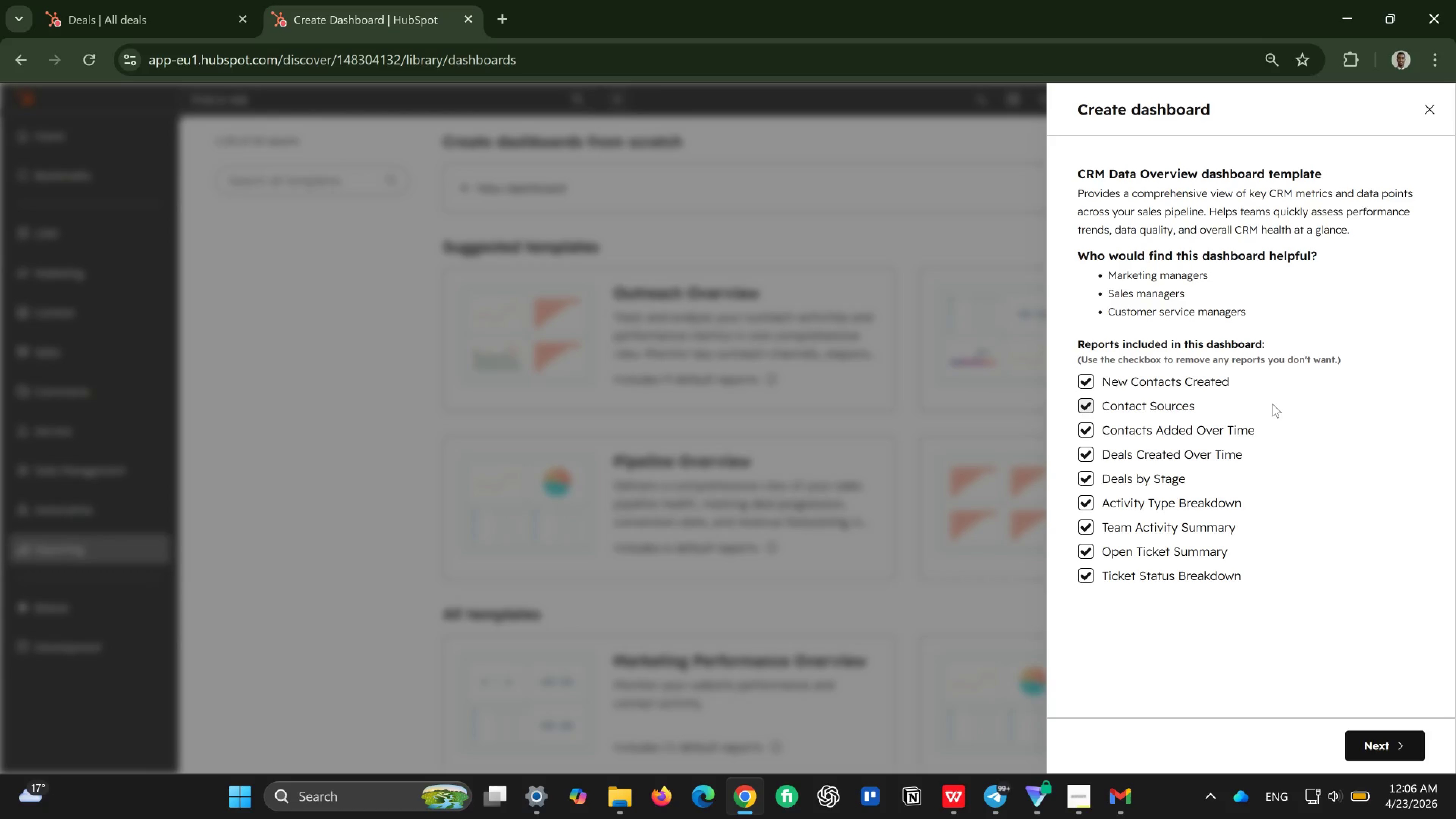 
wait(10.91)
 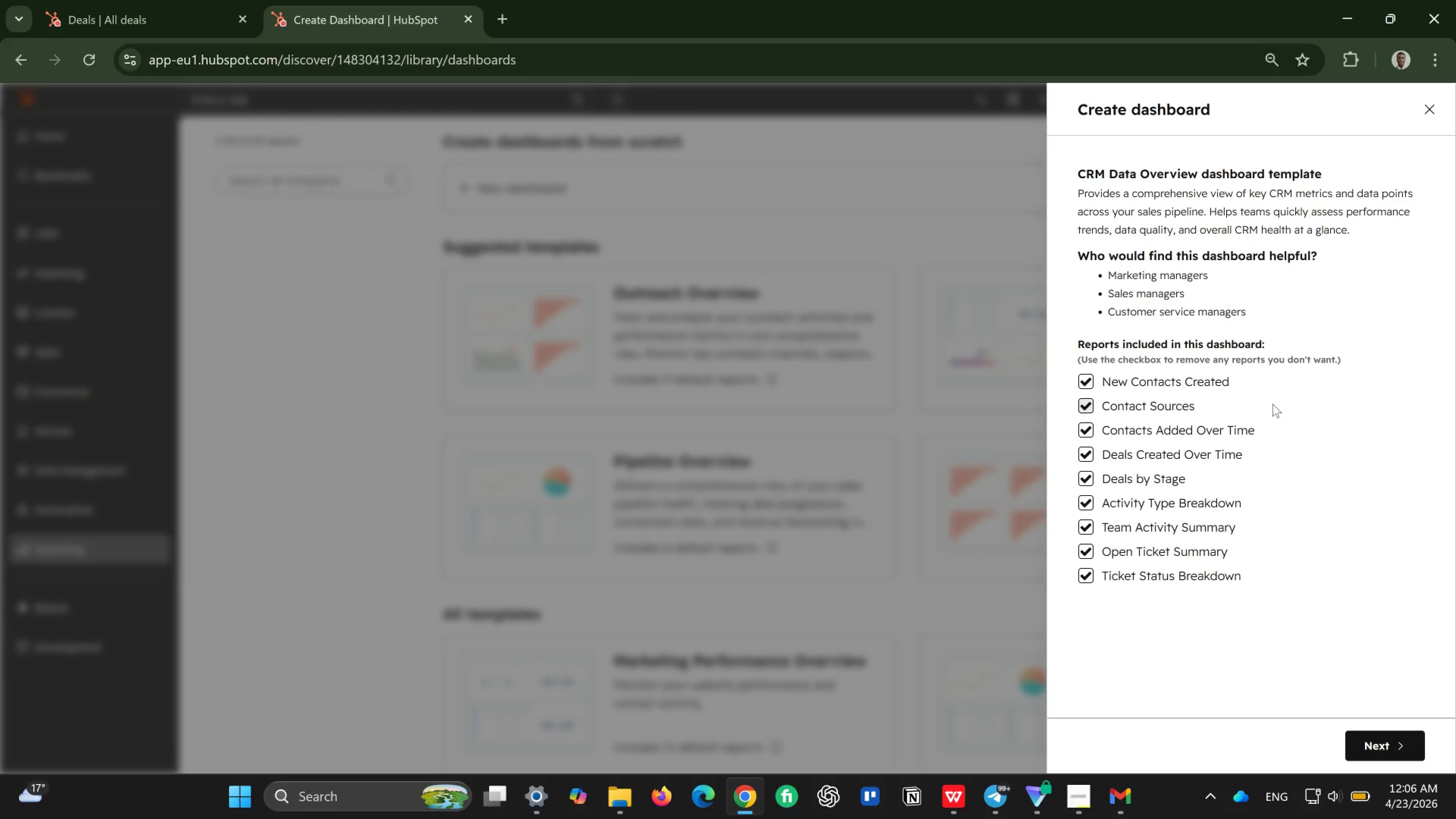 
left_click([1443, 116])
 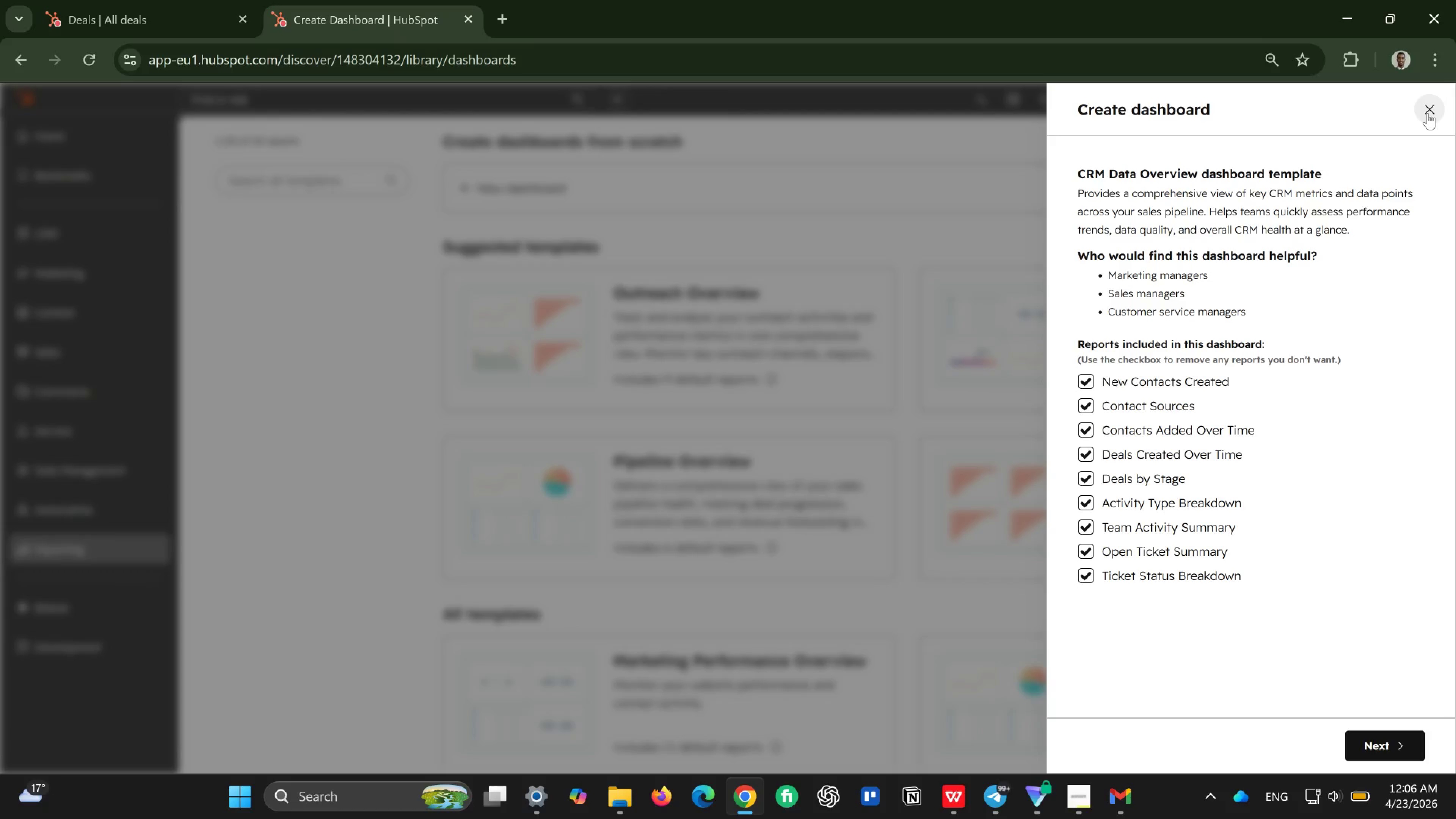 
left_click([1428, 113])
 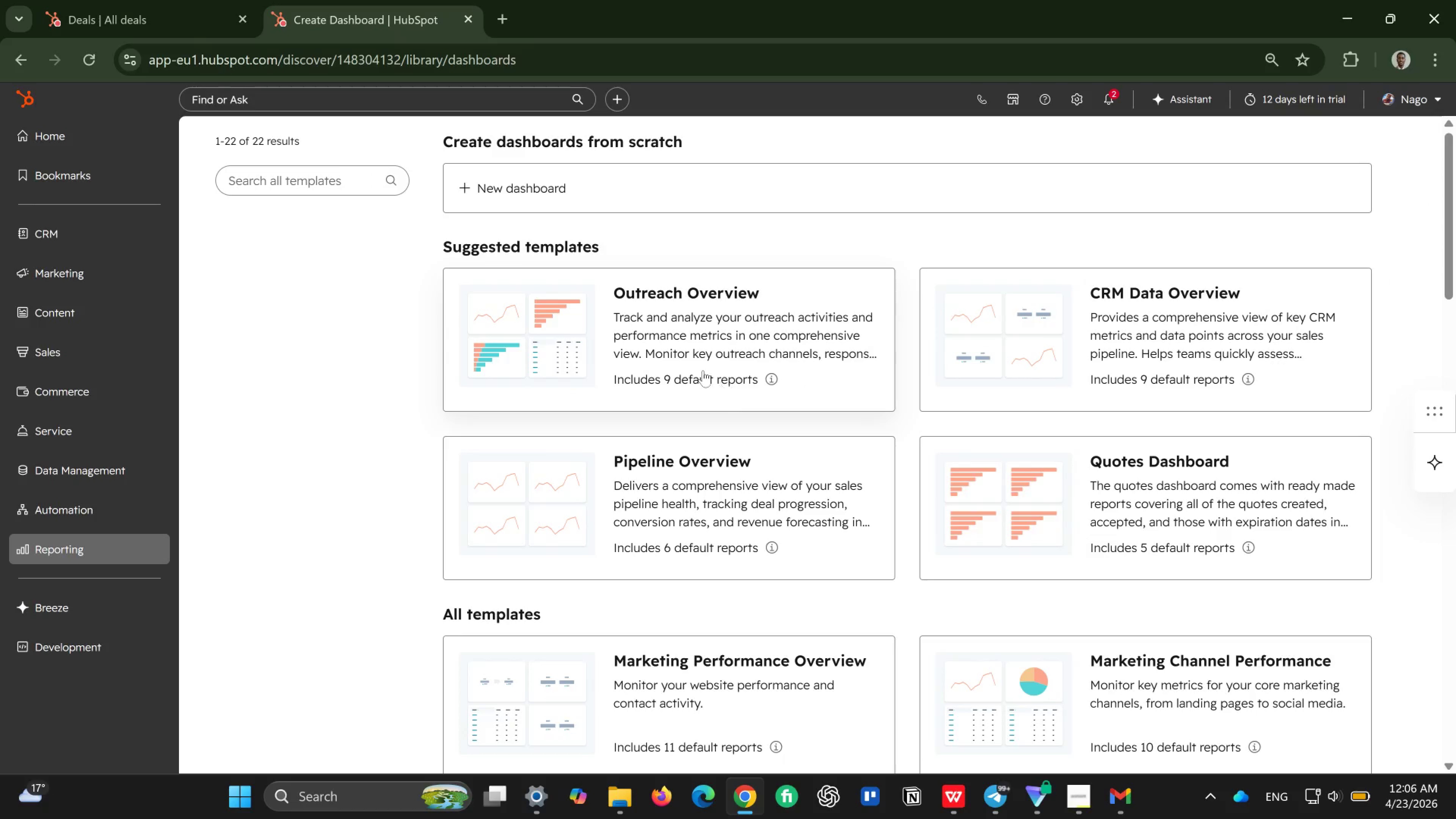 
left_click([729, 358])
 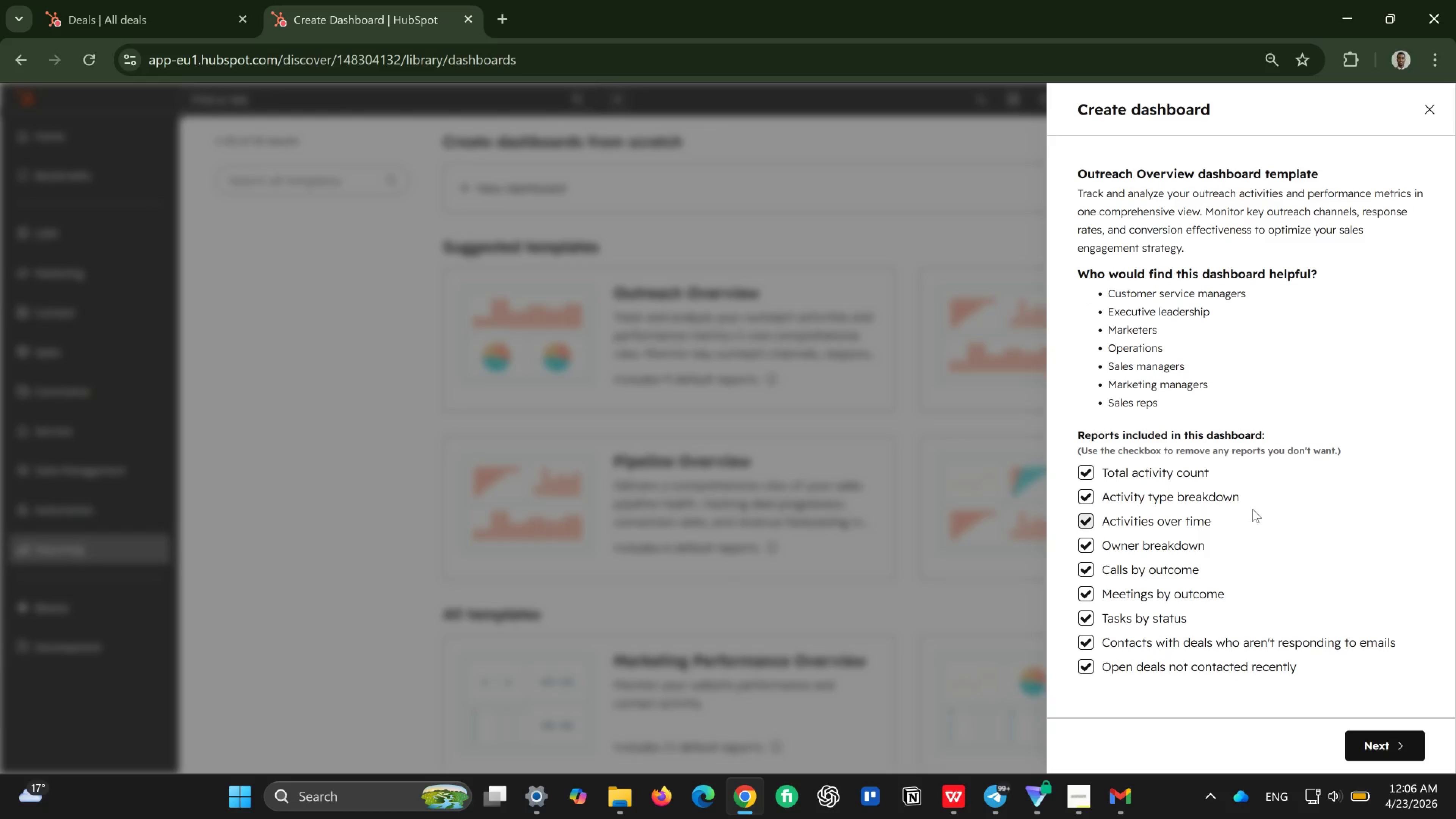 
wait(7.28)
 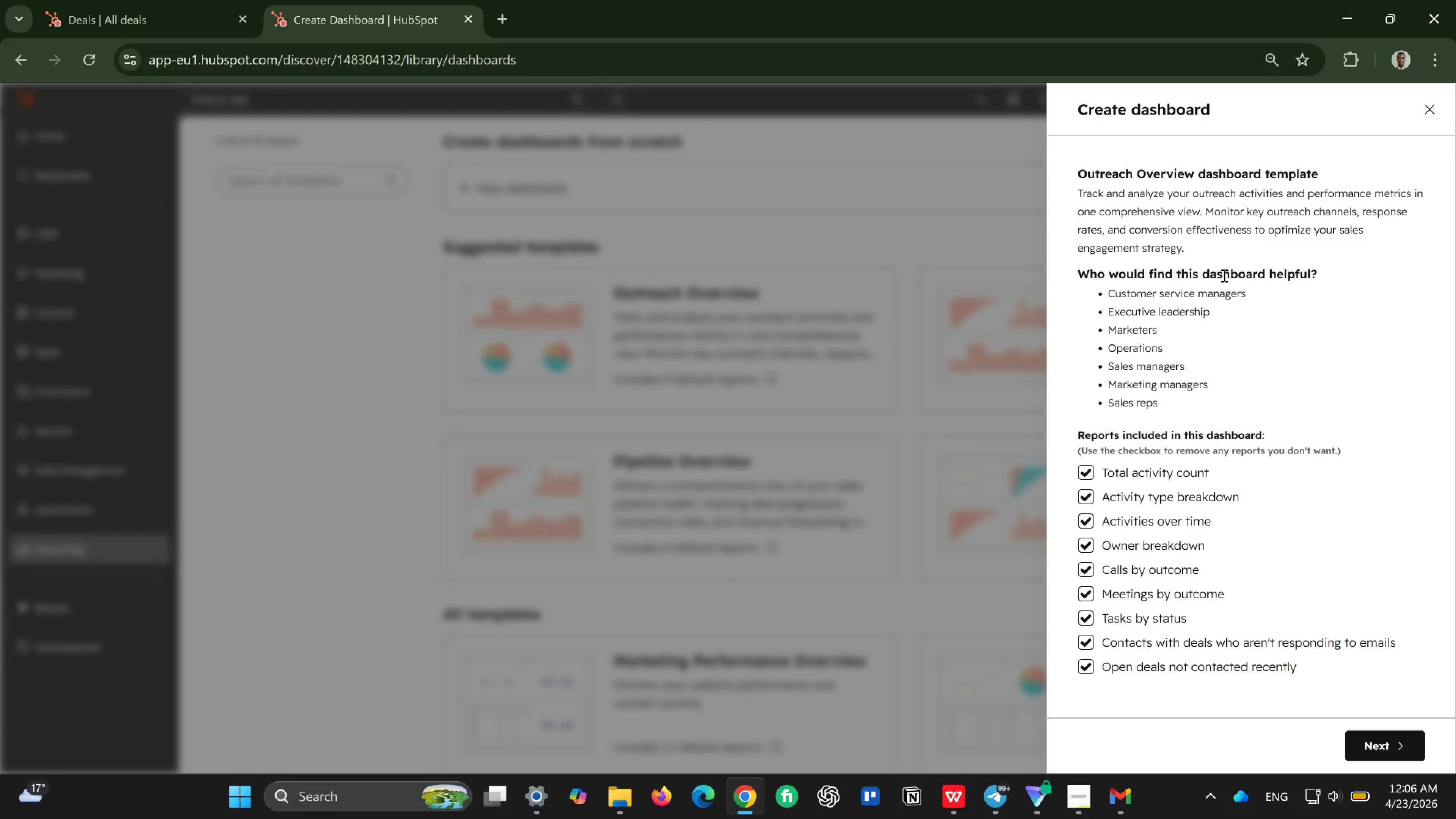 
left_click([1440, 105])
 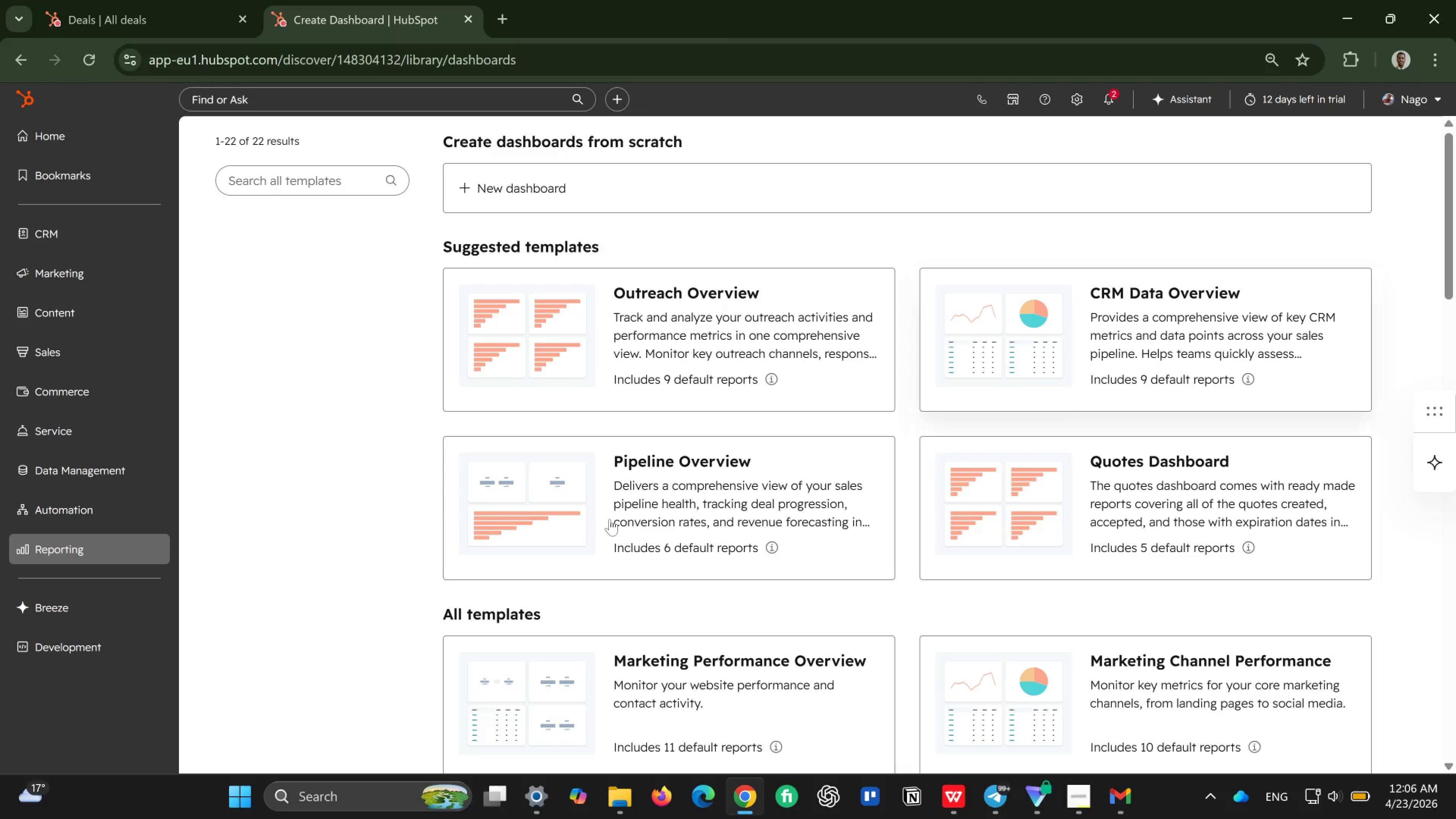 
scroll: coordinate [675, 451], scroll_direction: down, amount: 8.0
 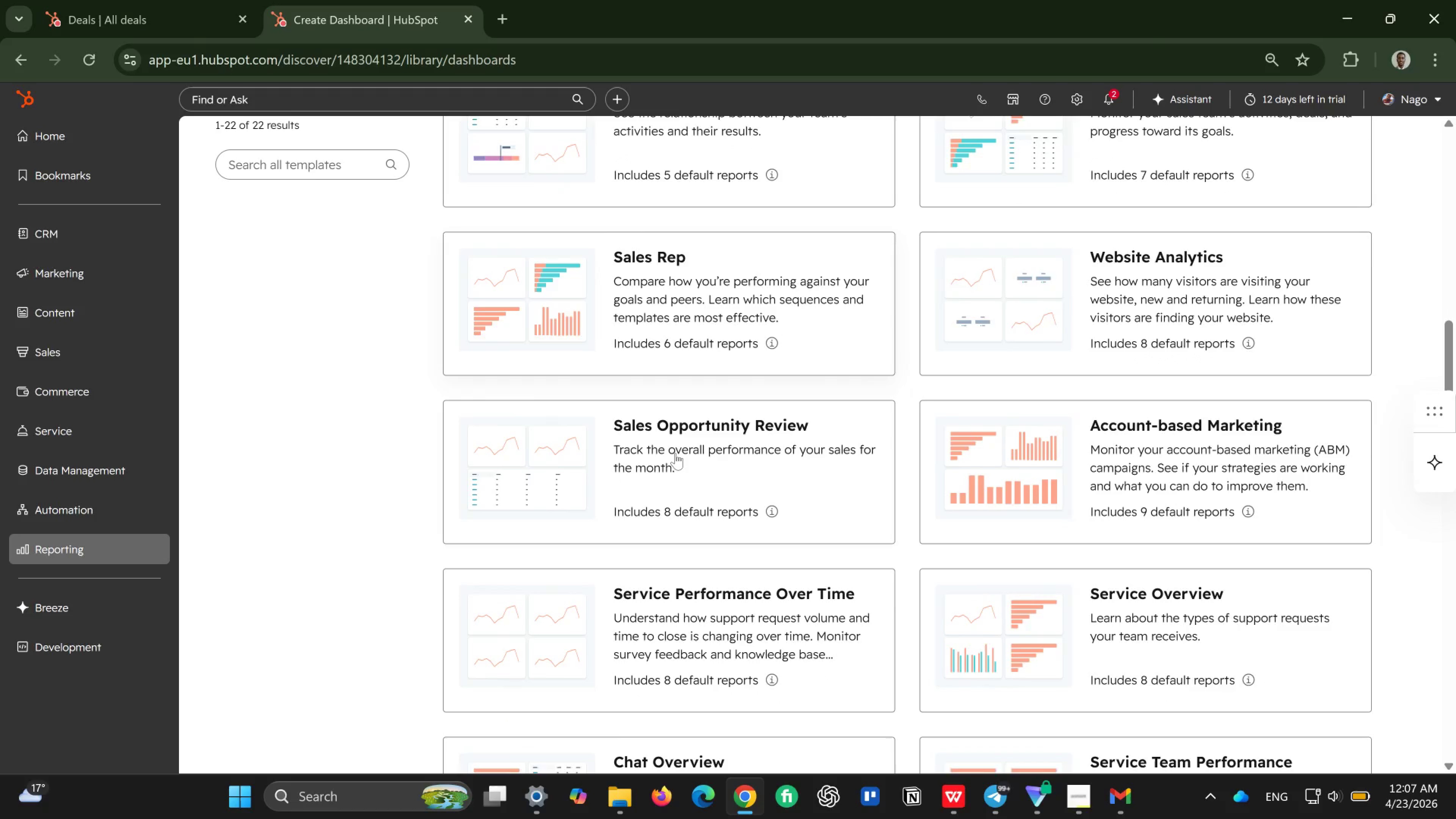 
scroll: coordinate [675, 453], scroll_direction: down, amount: 3.0
 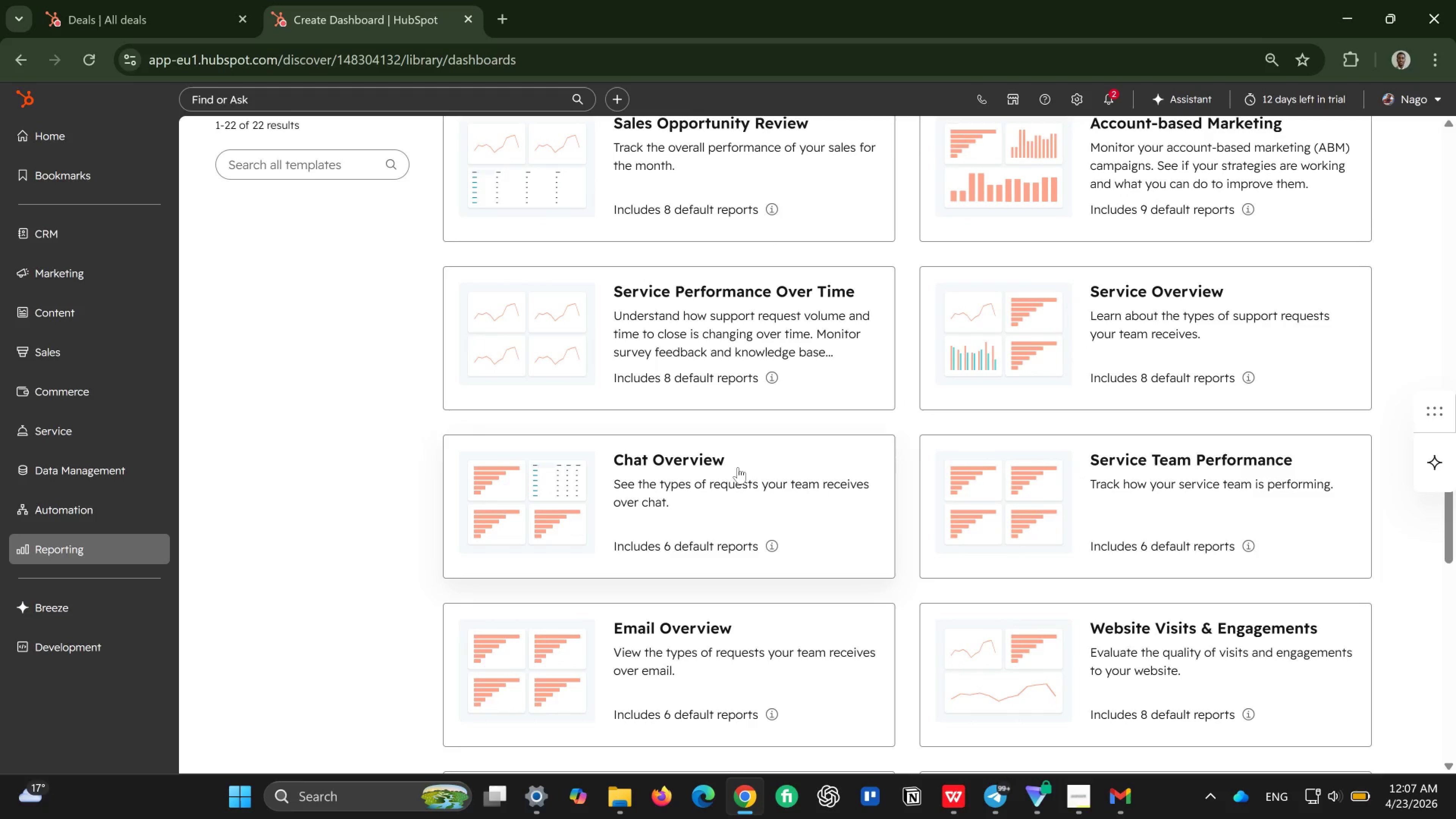 
wait(5.63)
 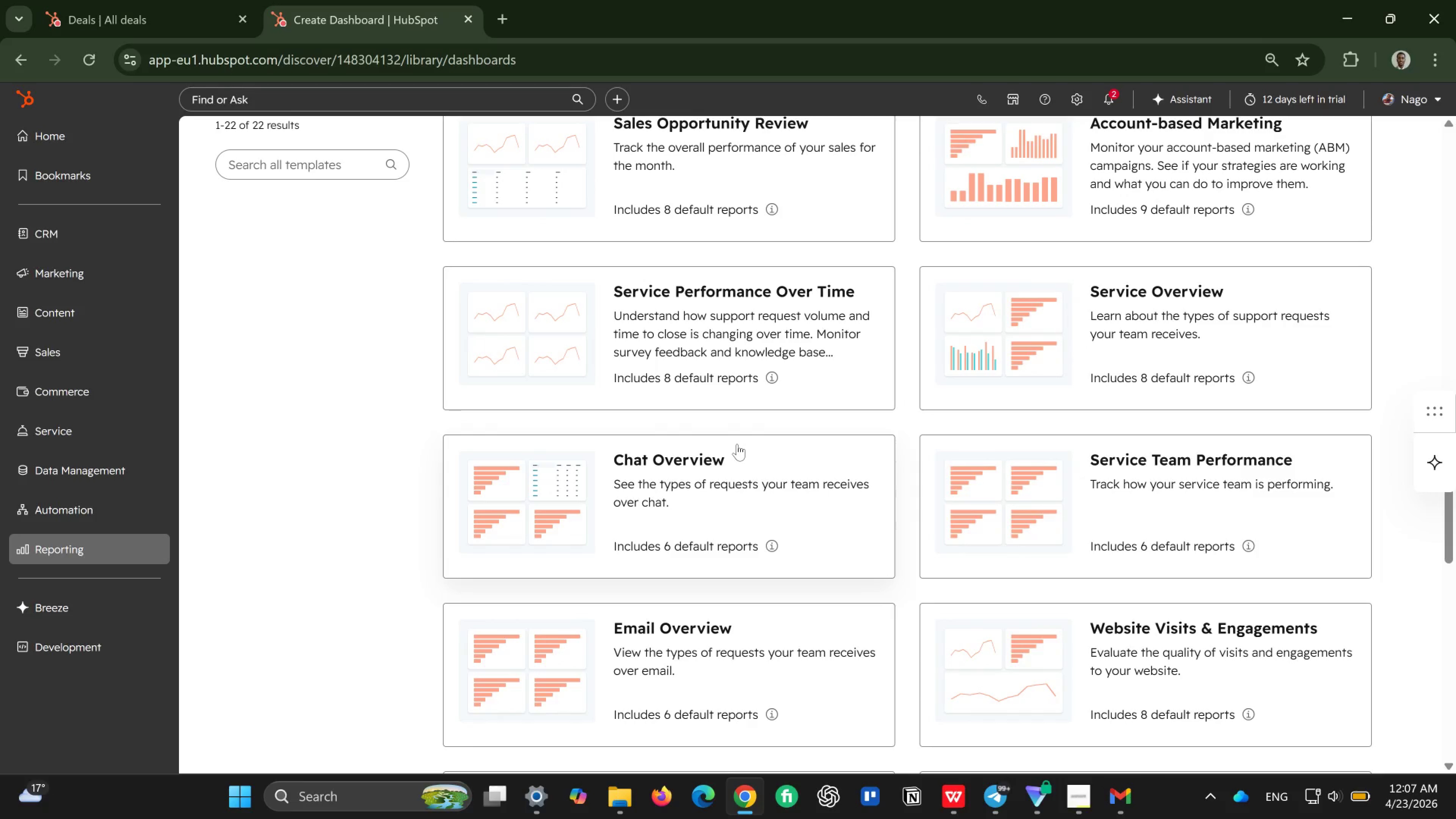 
scroll: coordinate [738, 467], scroll_direction: down, amount: 3.0
 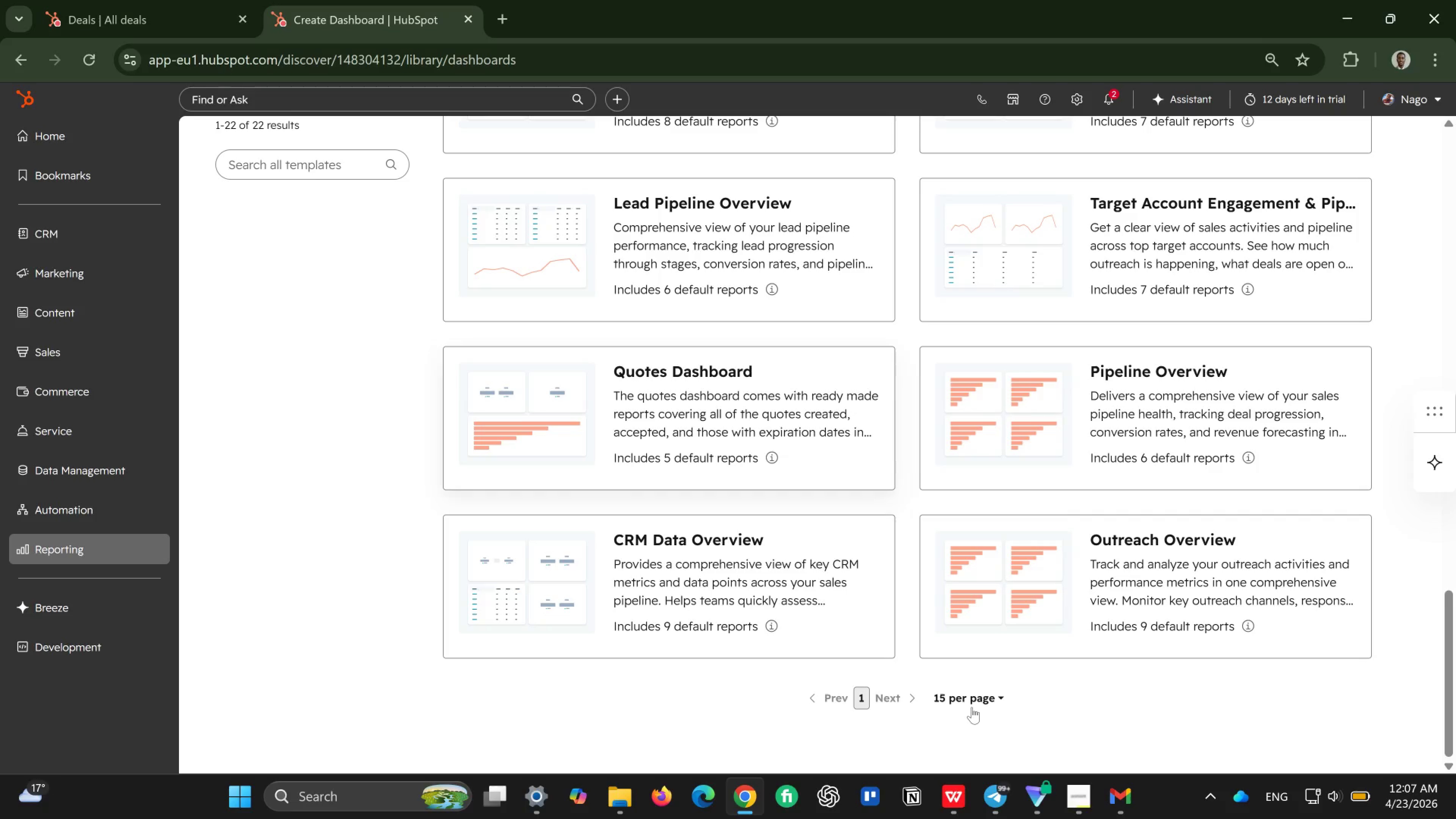 
left_click([977, 699])
 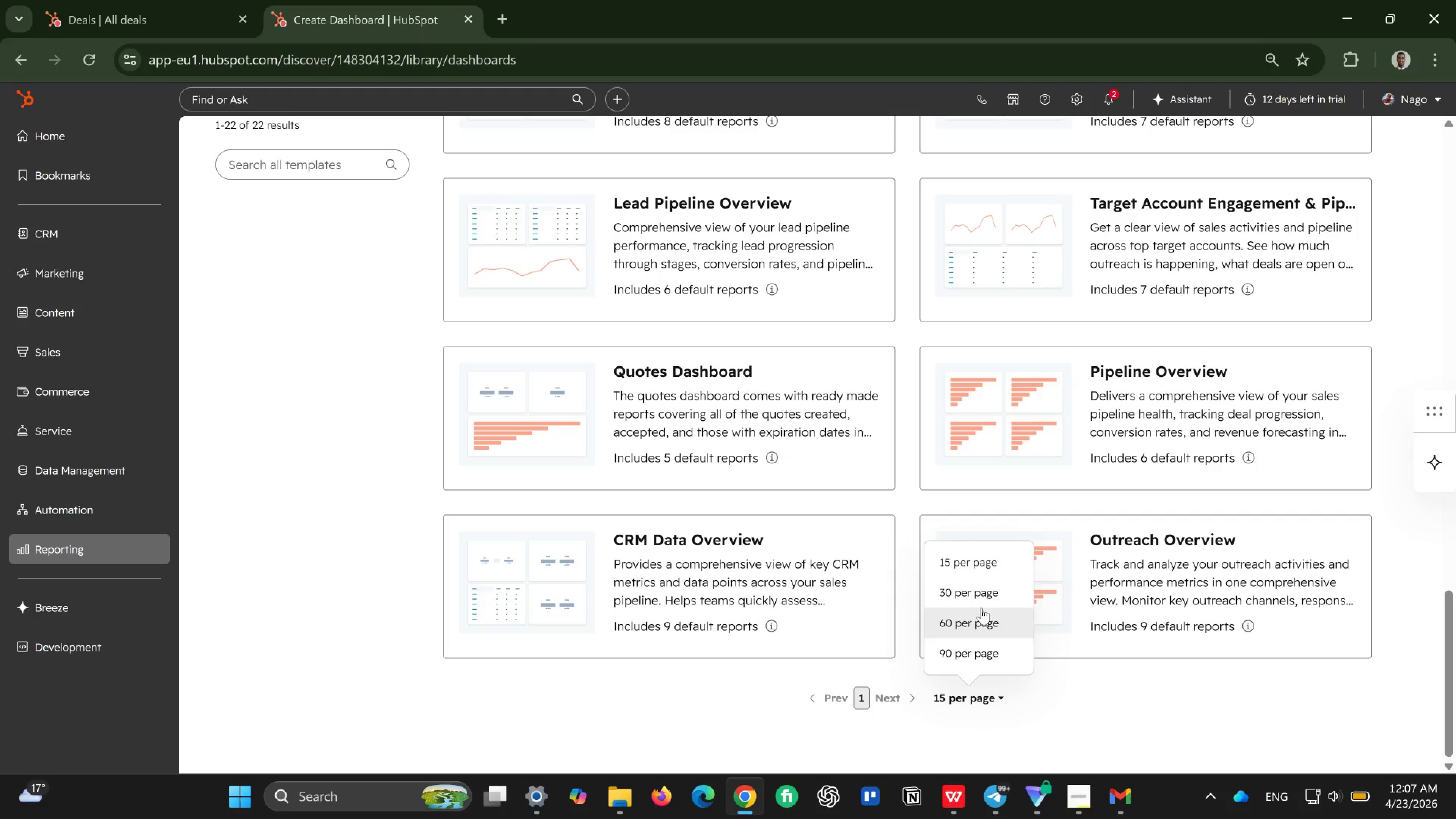 
left_click([981, 602])
 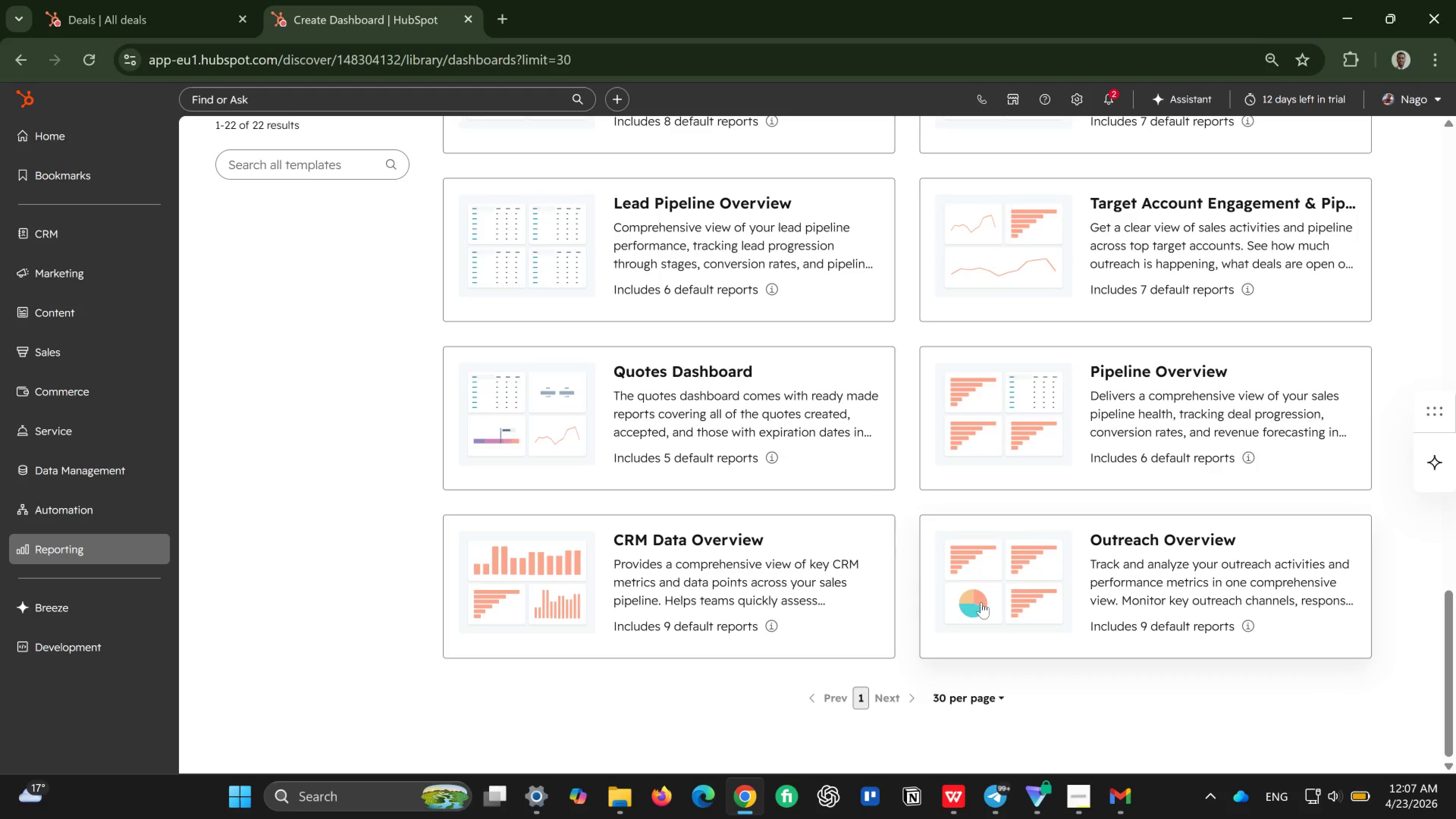 
scroll: coordinate [981, 602], scroll_direction: up, amount: 20.0
 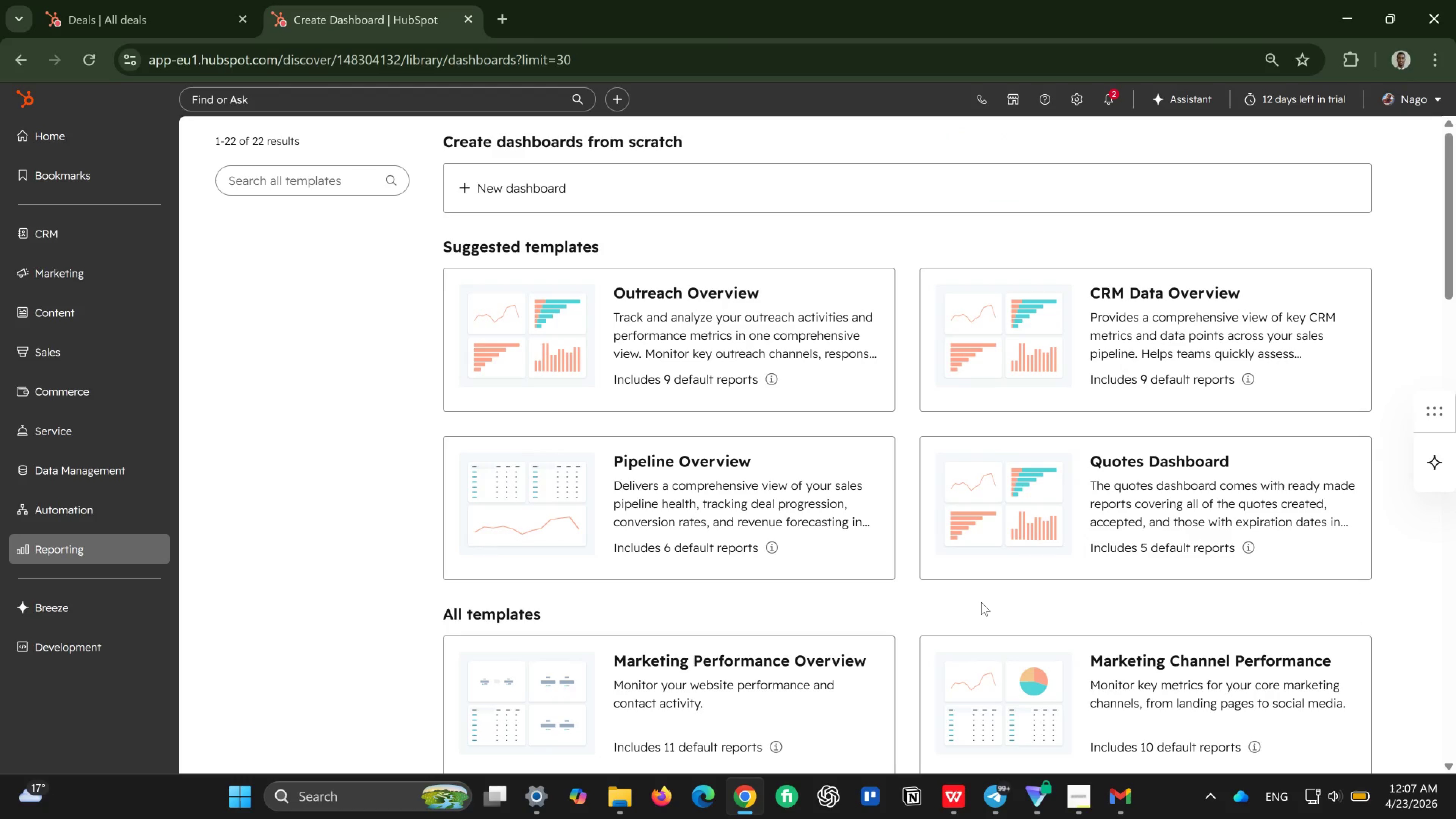 
wait(10.37)
 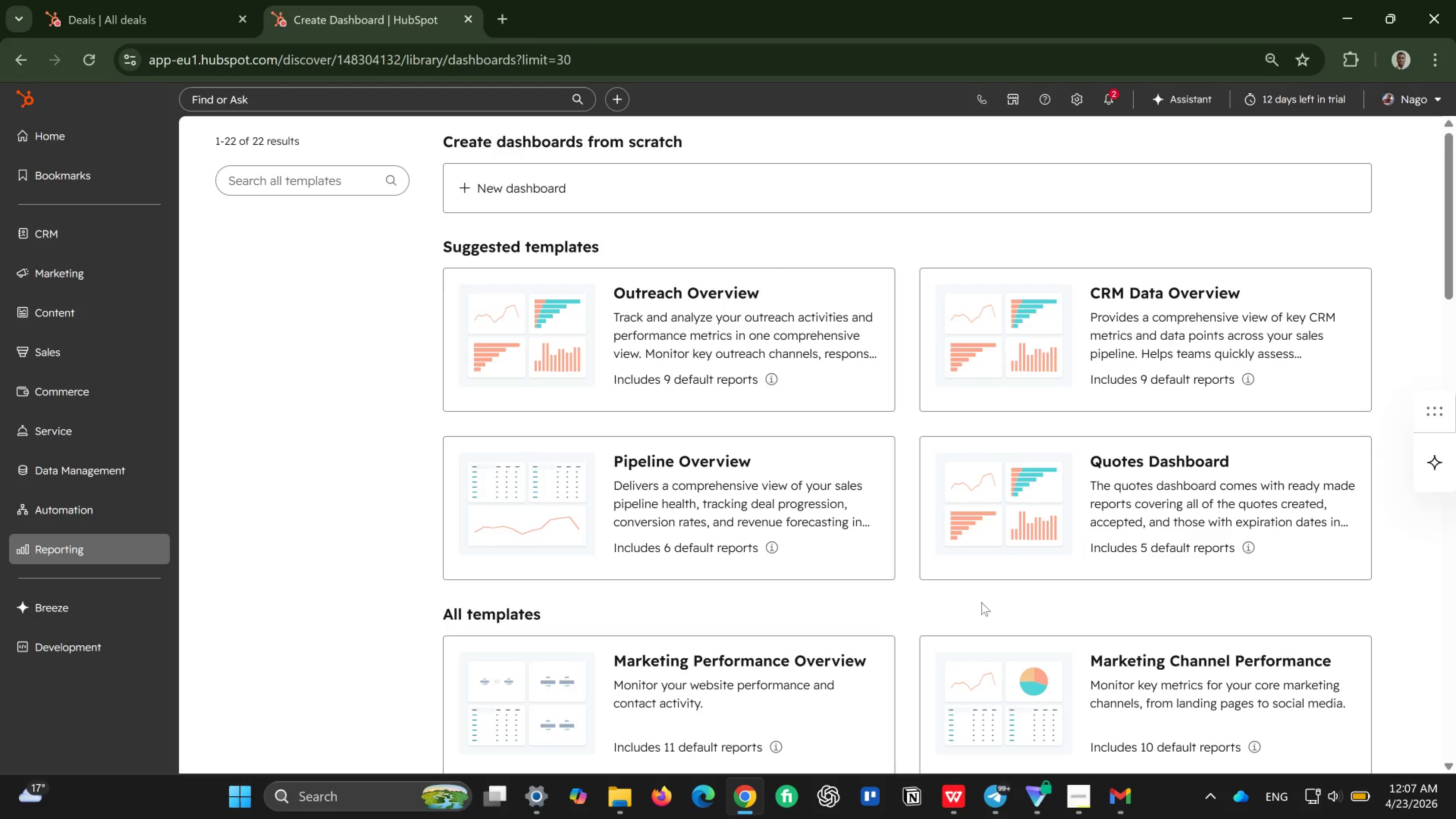 
left_click([669, 350])
 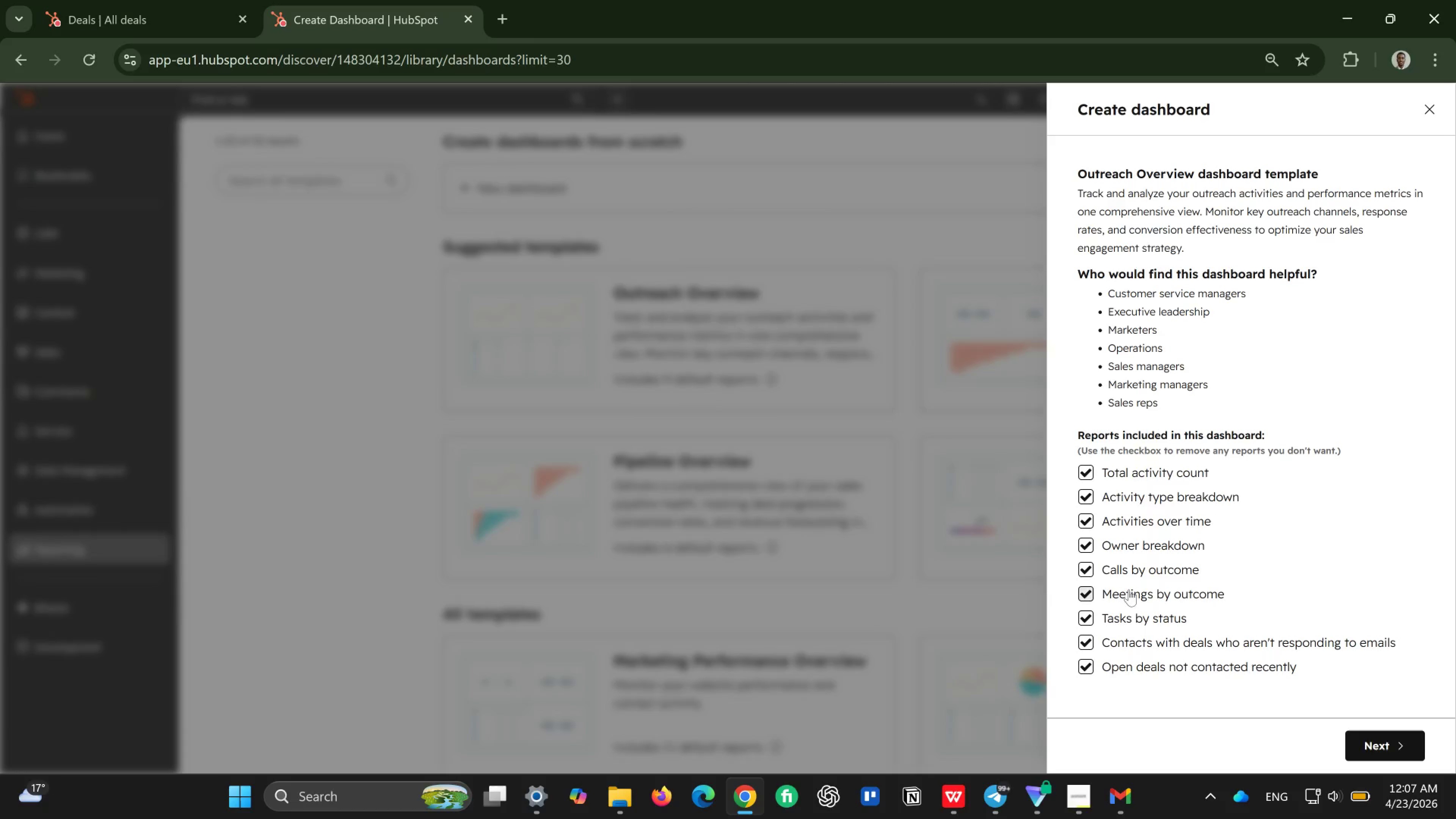 
wait(9.95)
 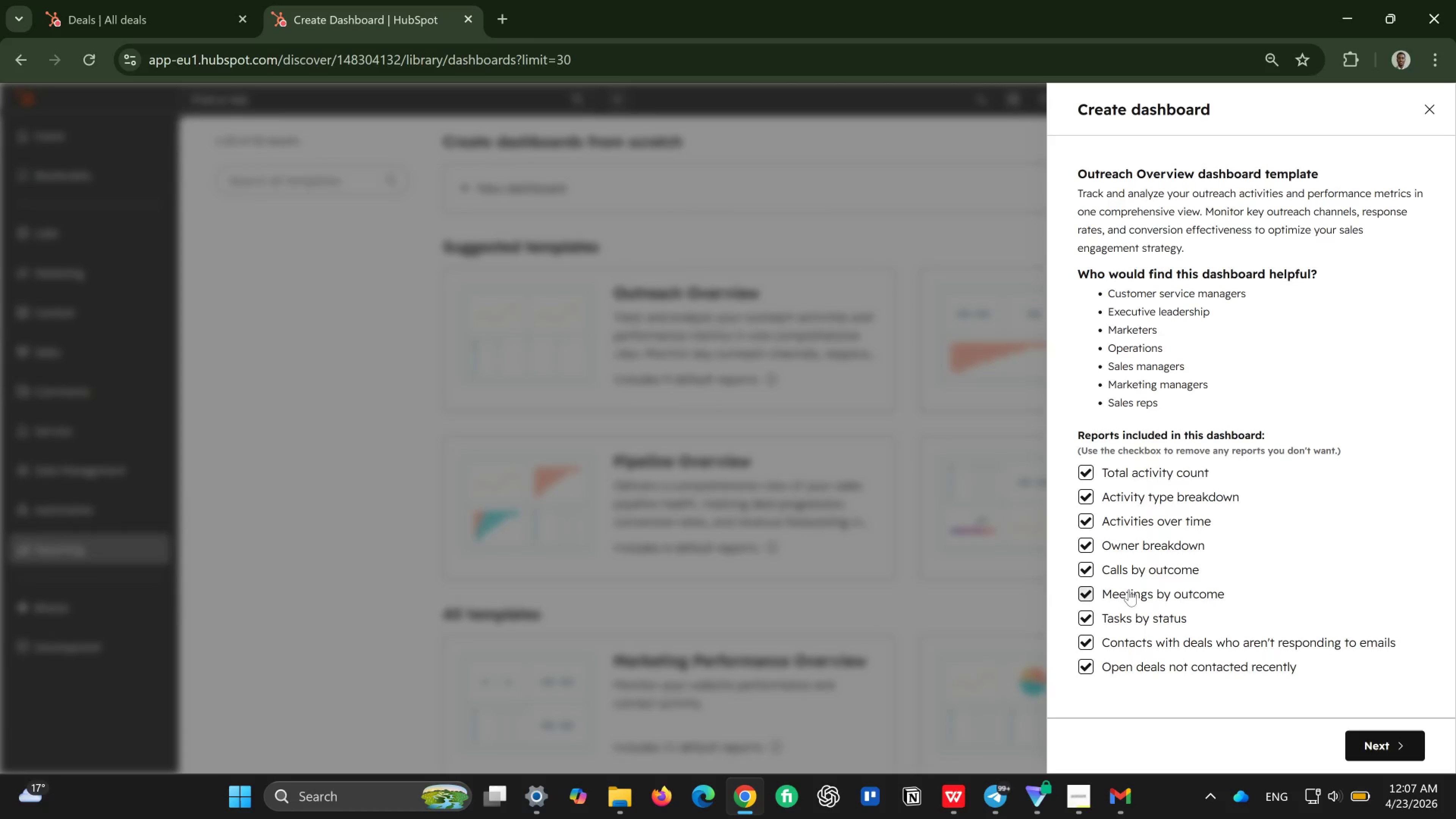 
left_click([1429, 104])
 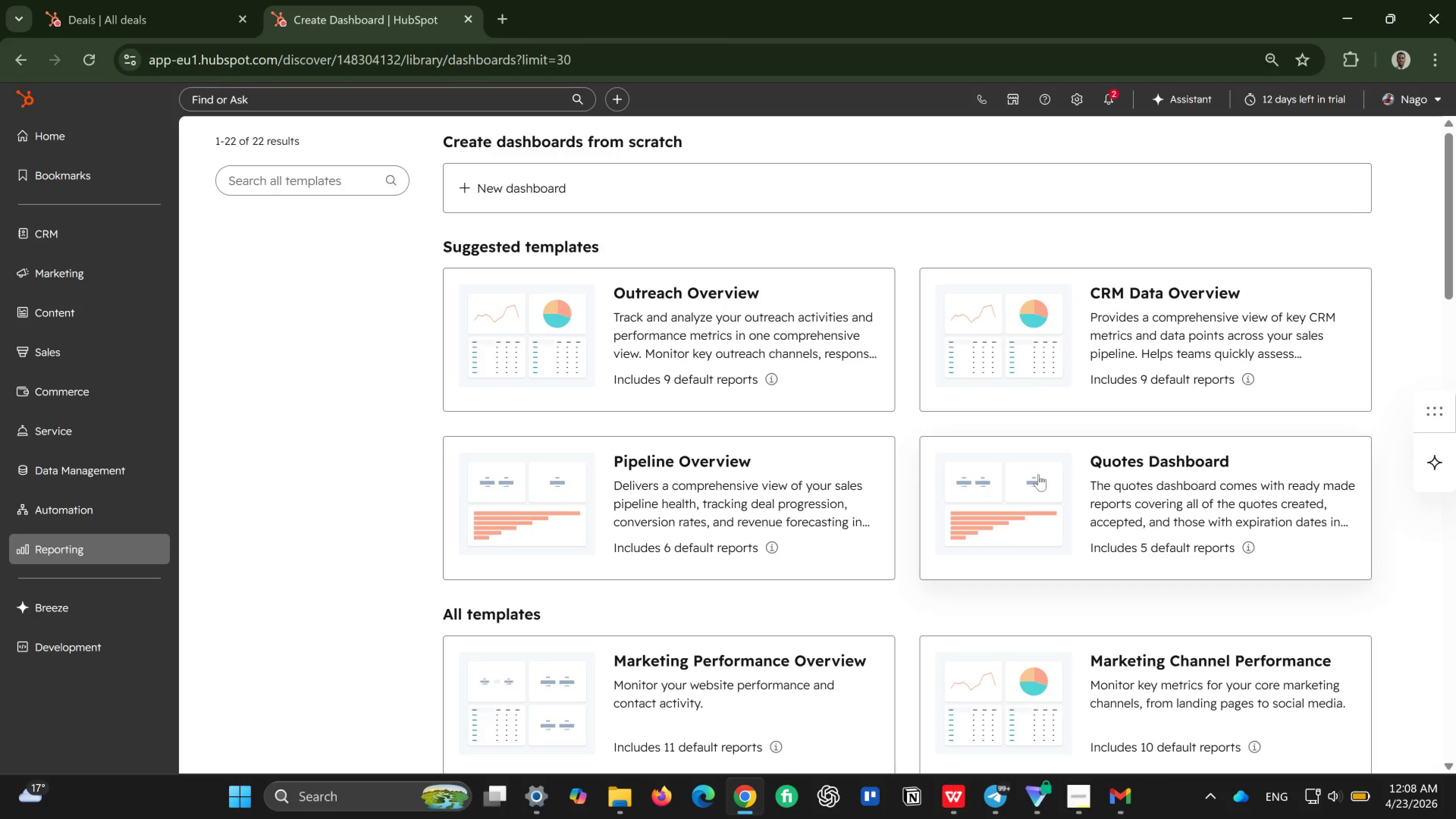 
wait(32.34)
 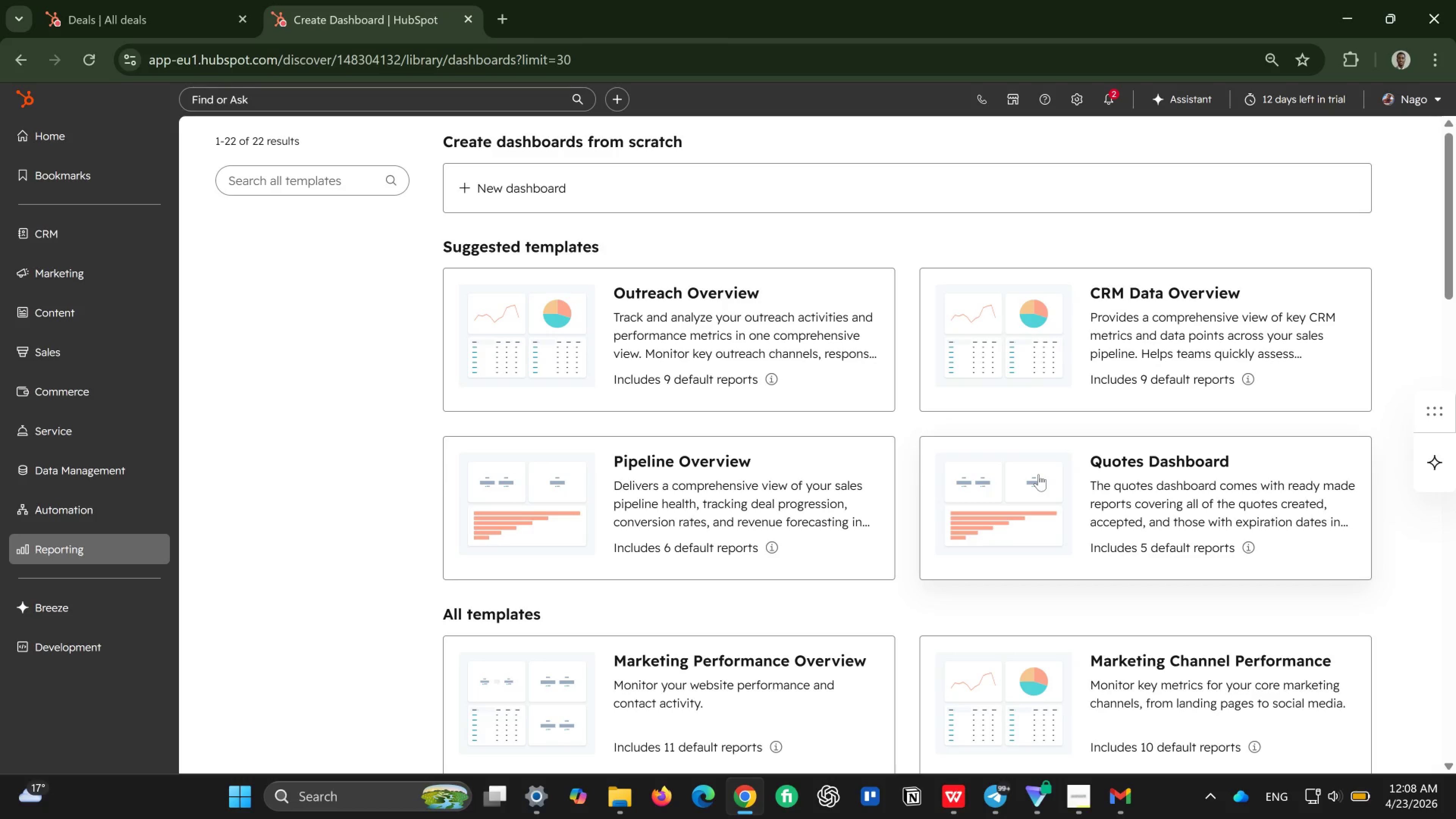 
scroll: coordinate [723, 425], scroll_direction: up, amount: 2.0
 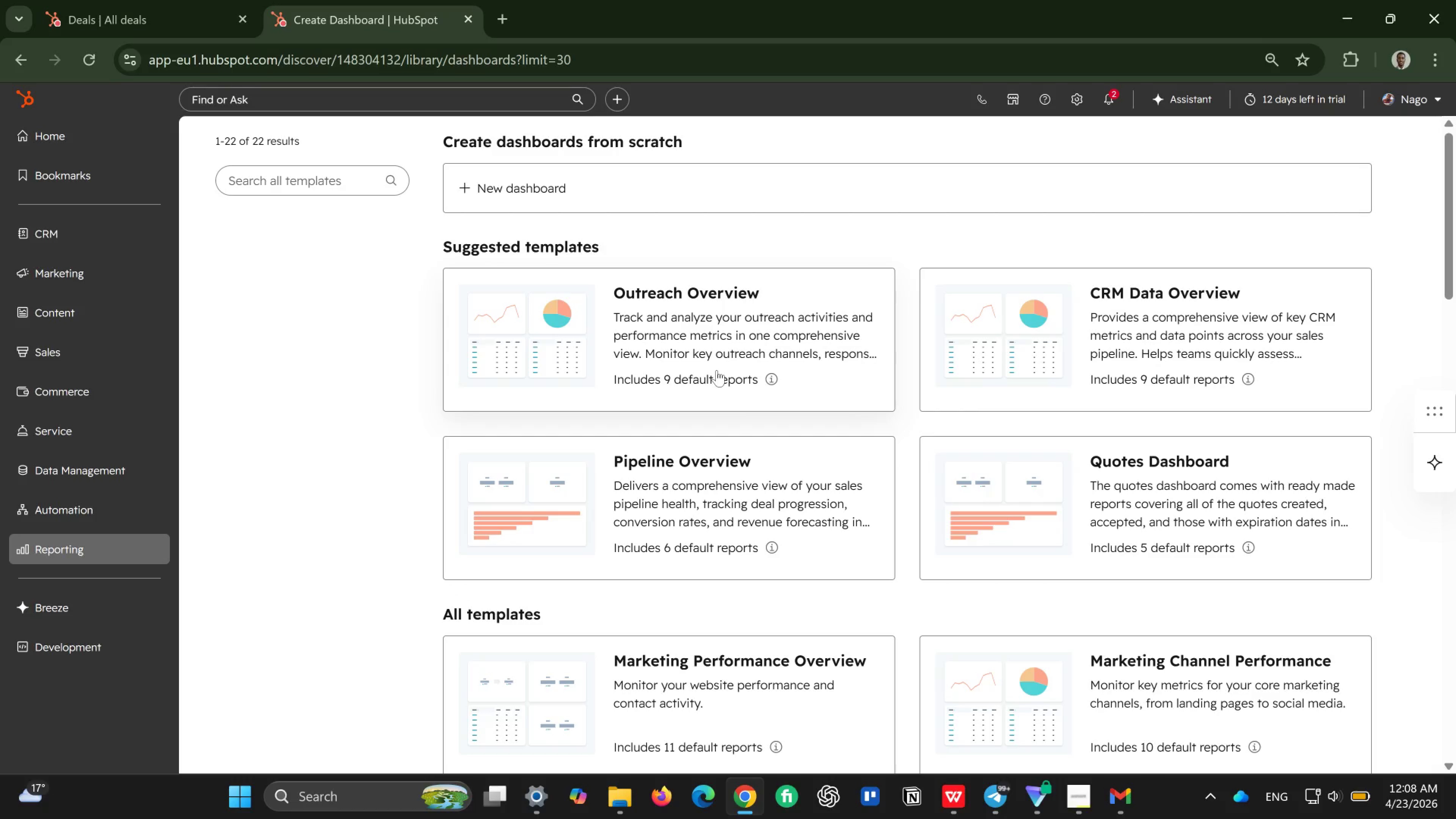 
scroll: coordinate [717, 402], scroll_direction: down, amount: 23.0
 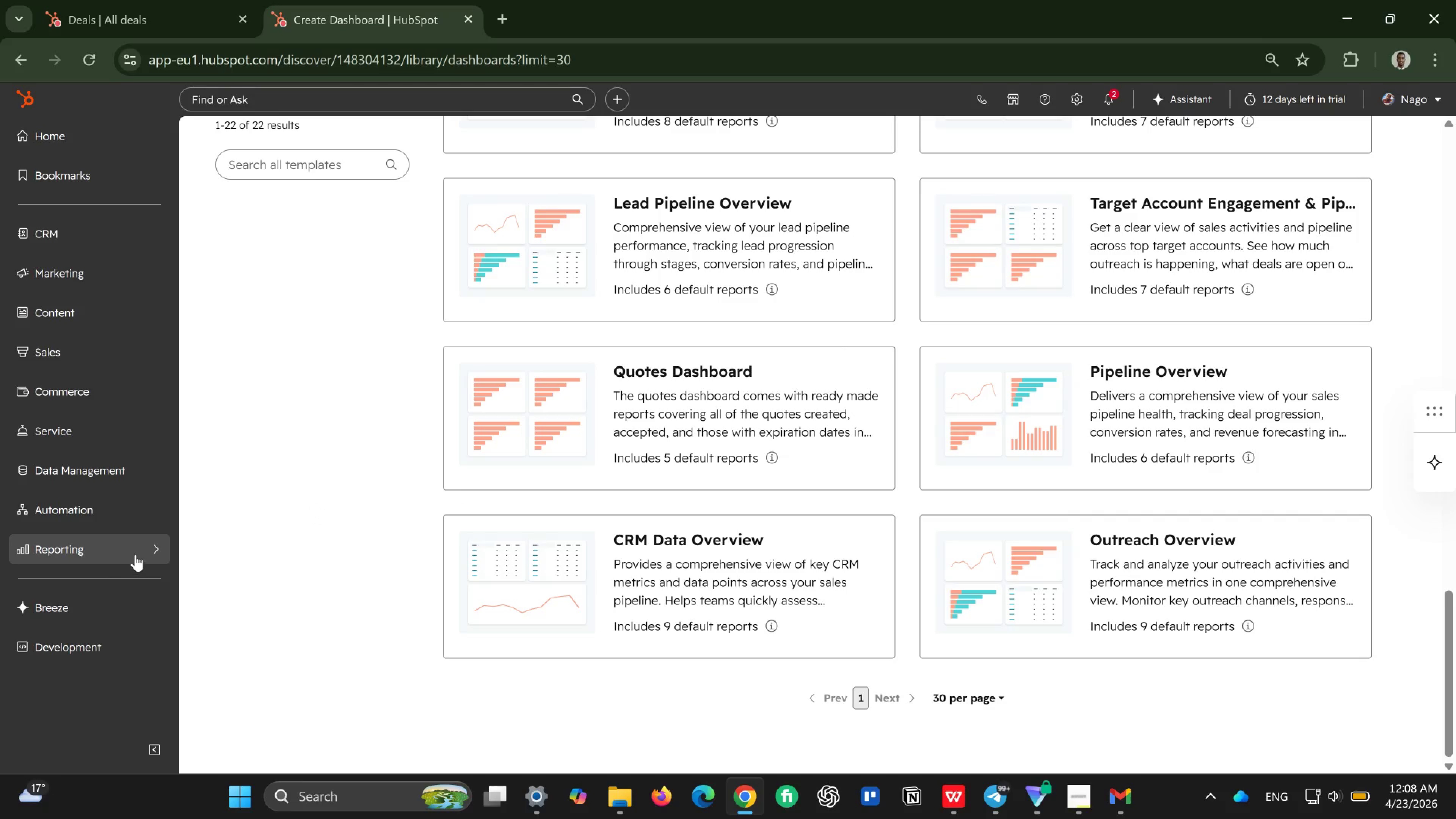 
left_click([135, 555])
 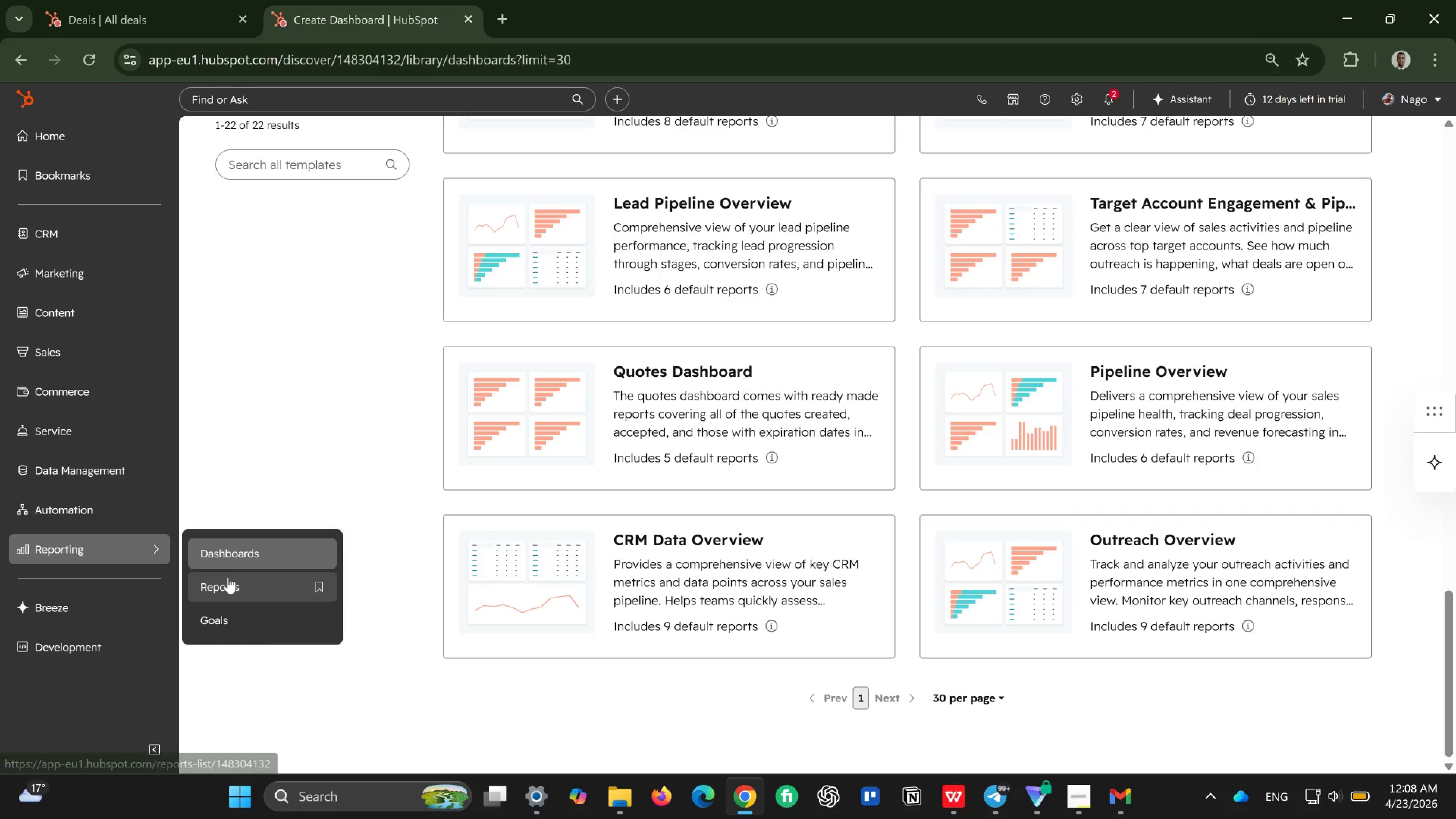 
left_click([228, 577])
 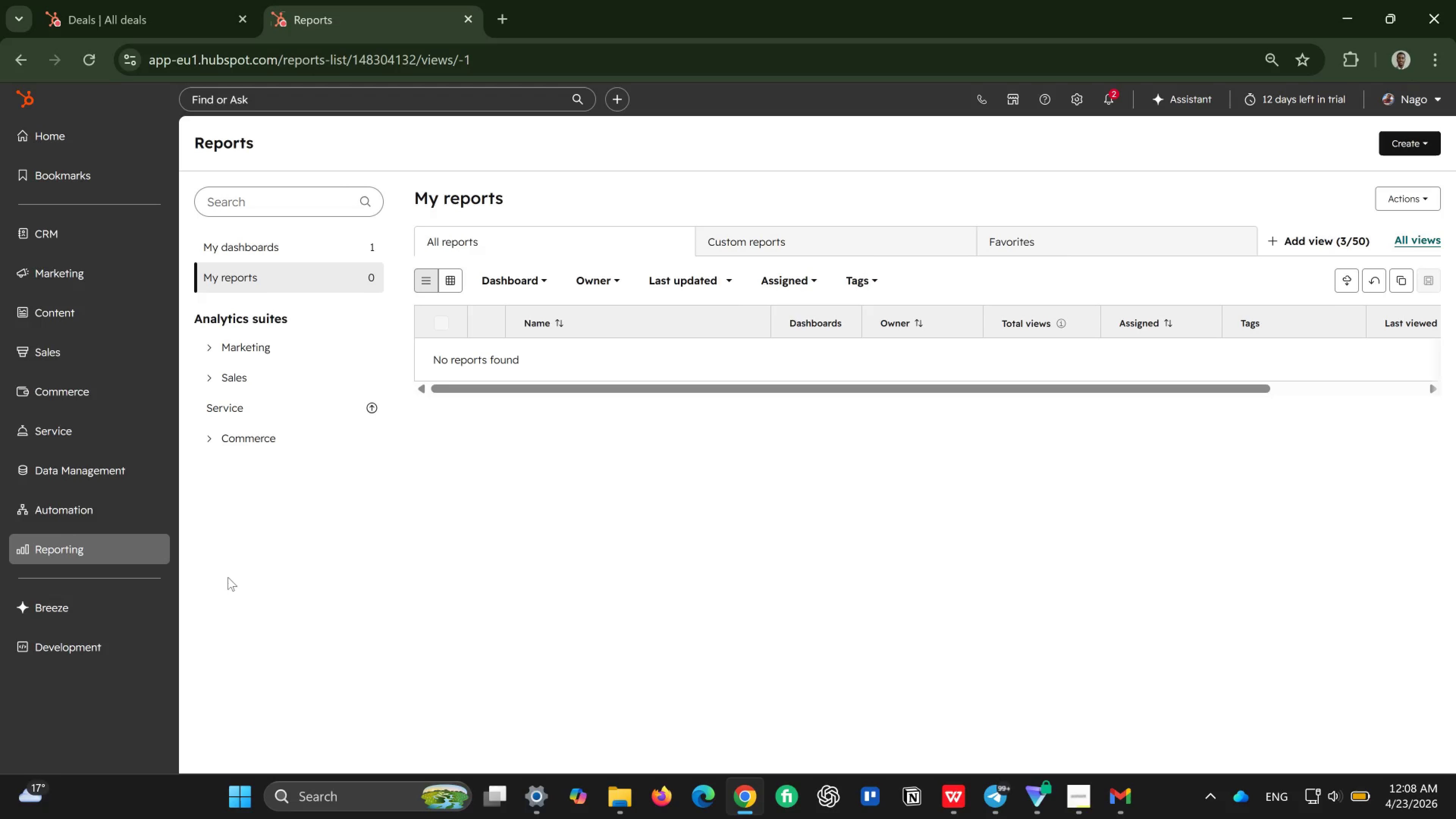 
wait(15.46)
 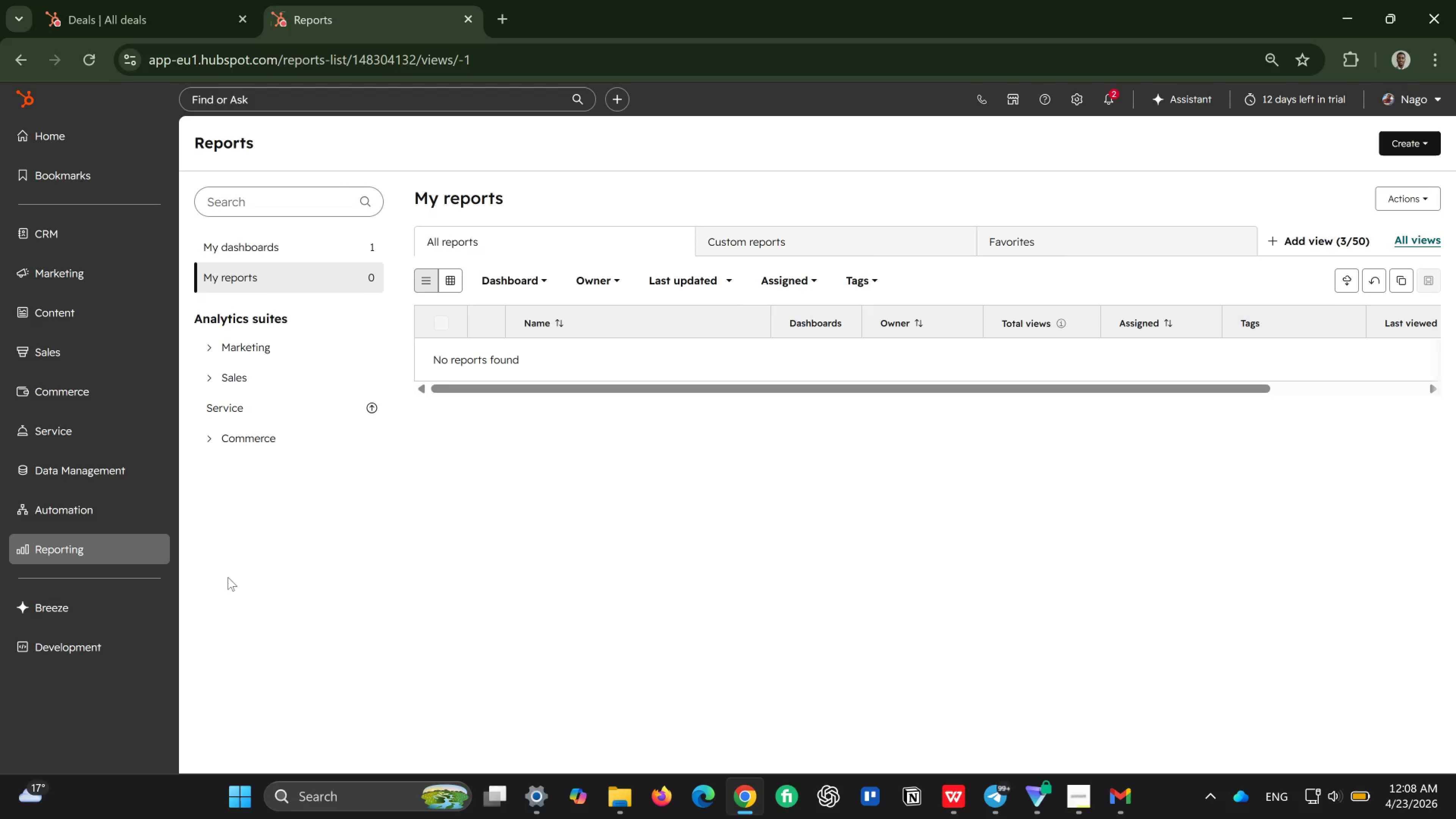 
left_click([830, 240])
 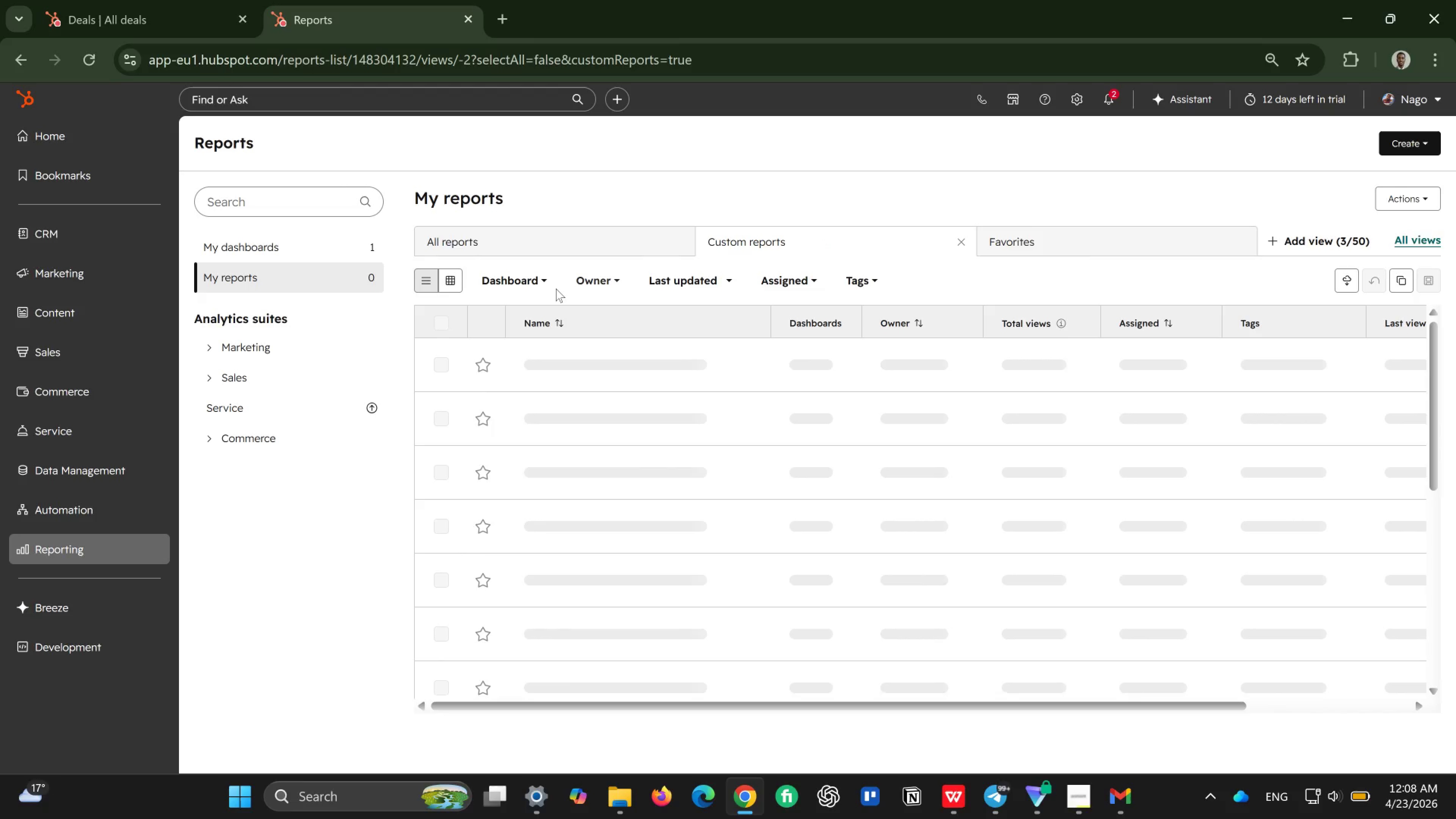 
left_click([540, 281])
 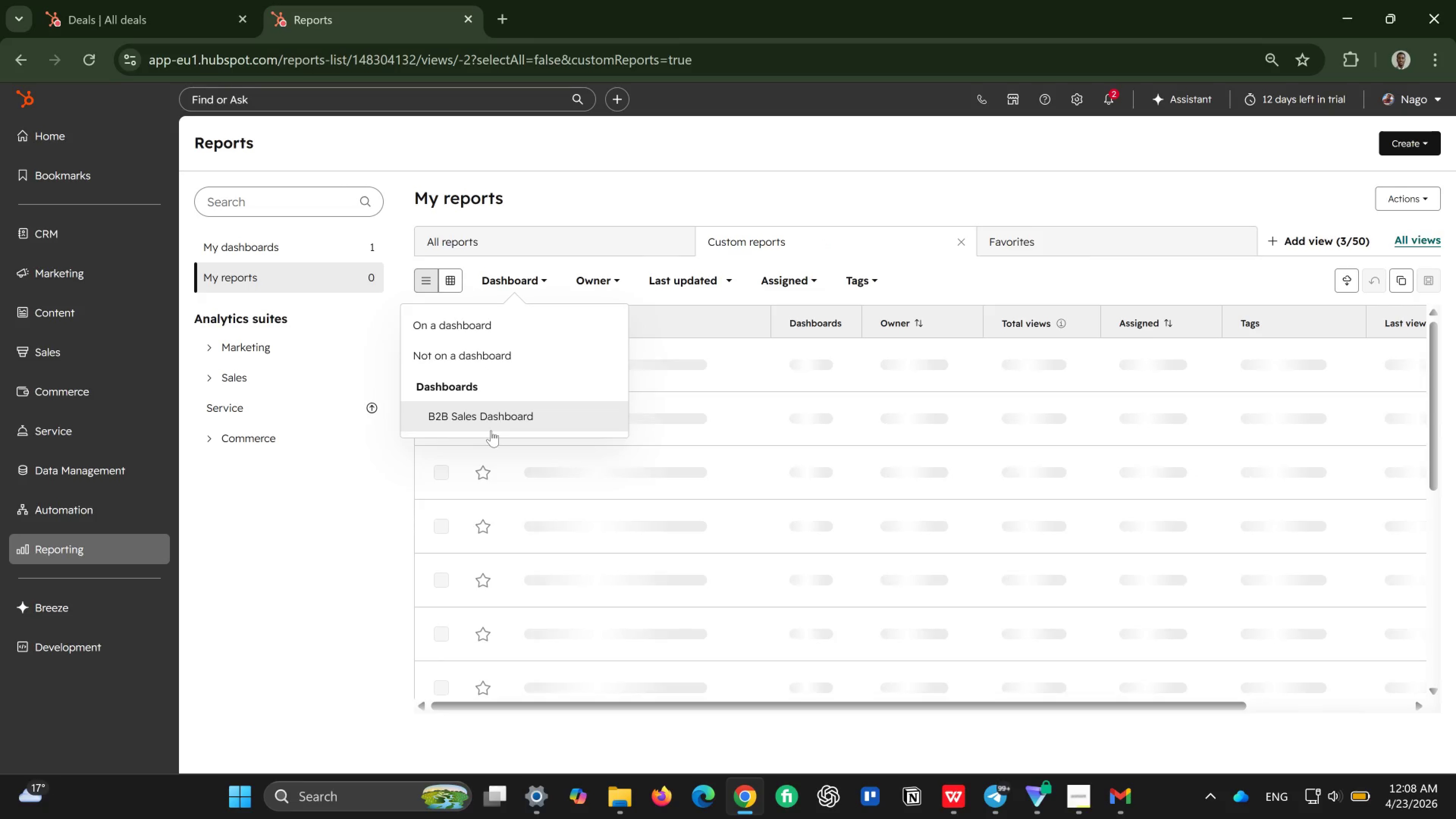 
left_click([495, 414])
 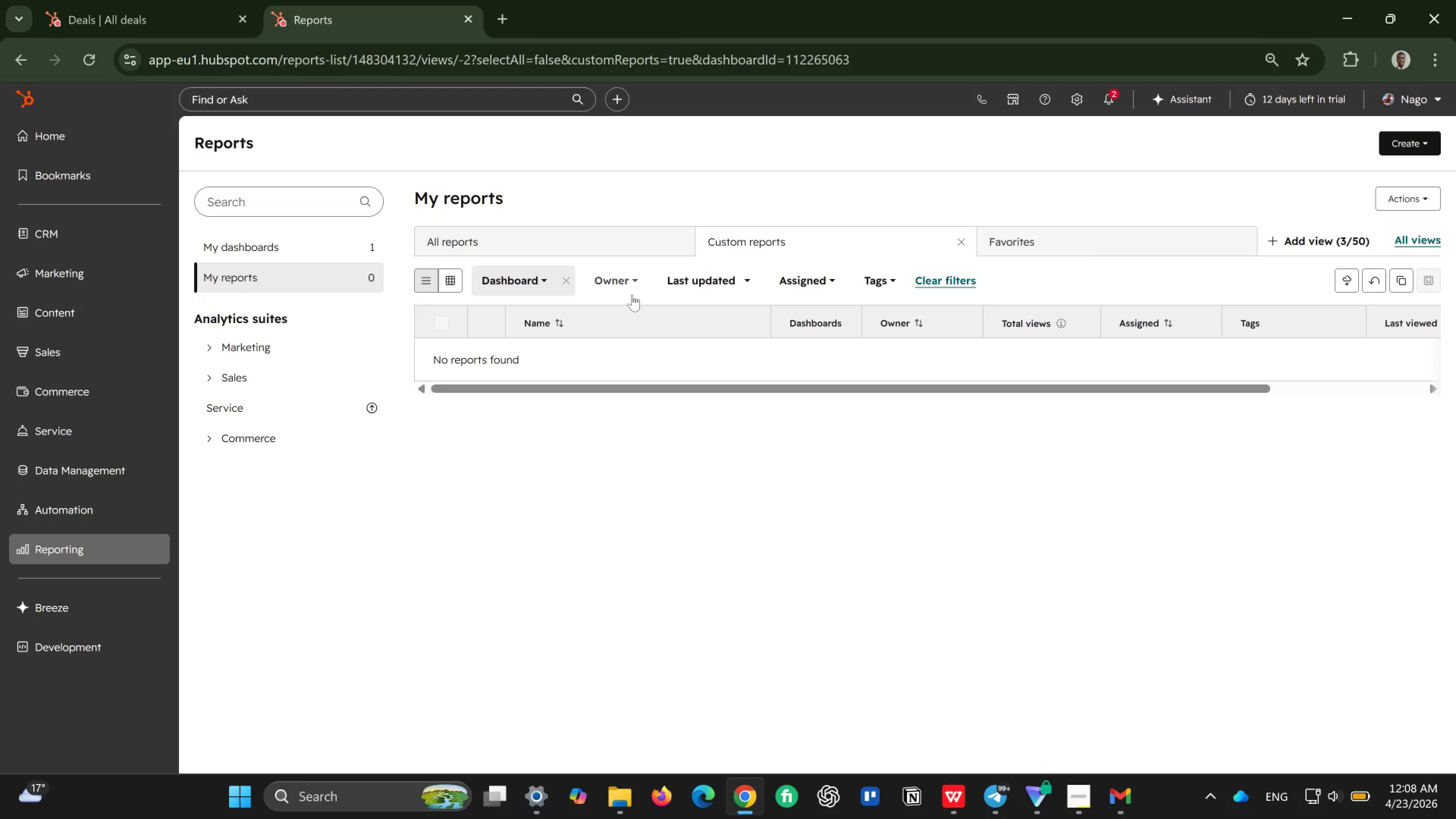 
wait(6.8)
 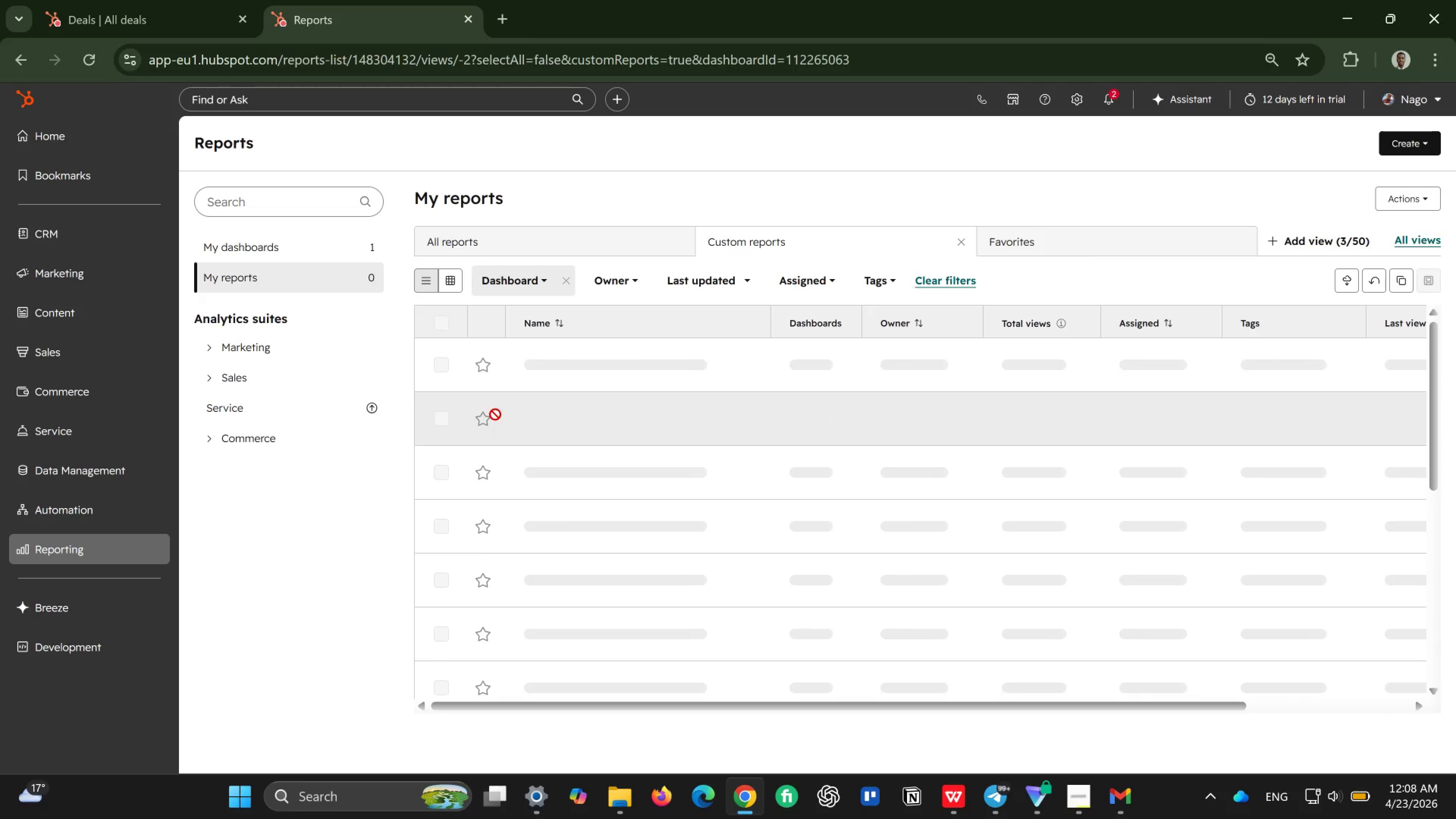 
mouse_move([495, 282])
 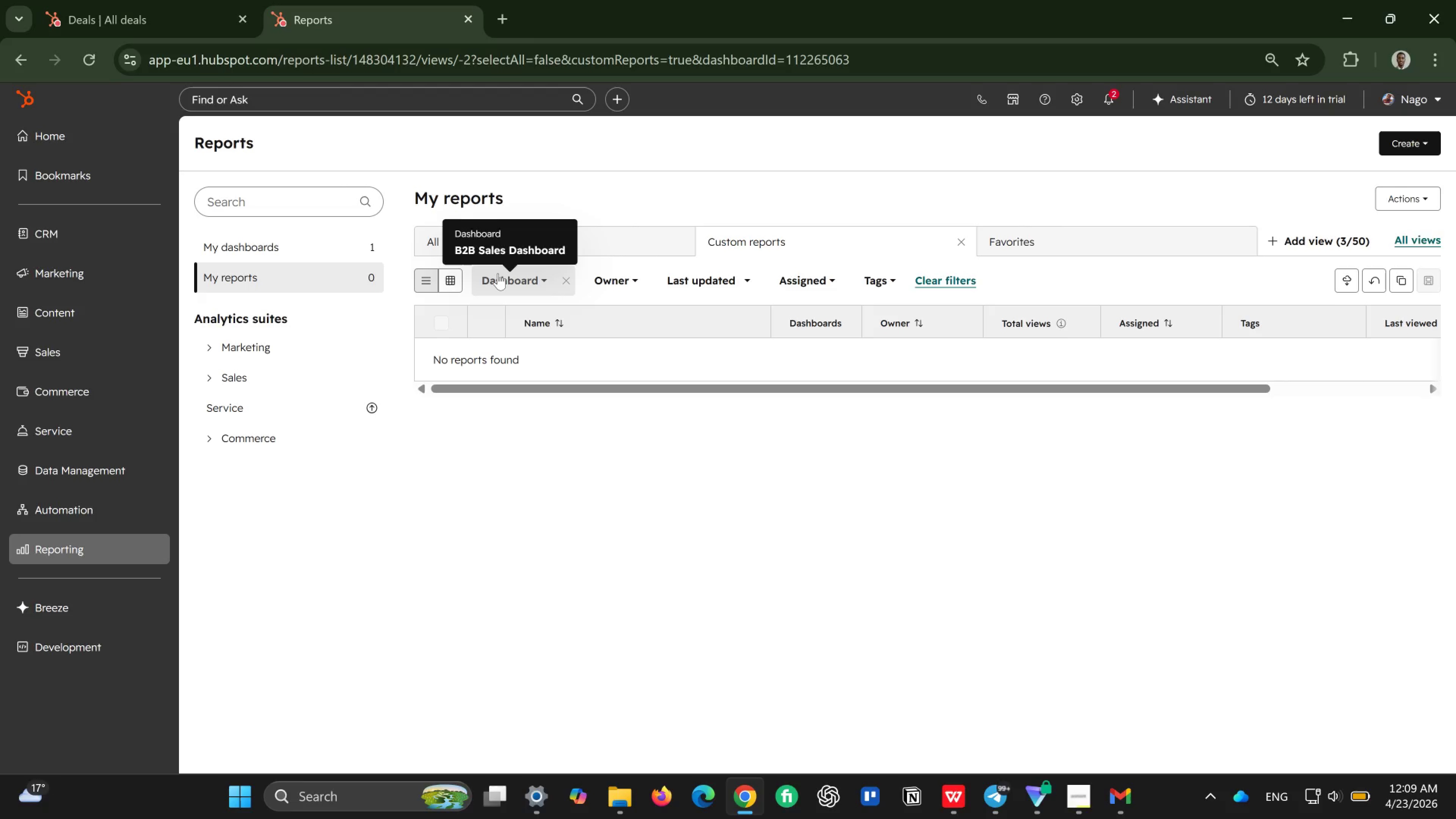 
left_click([498, 273])
 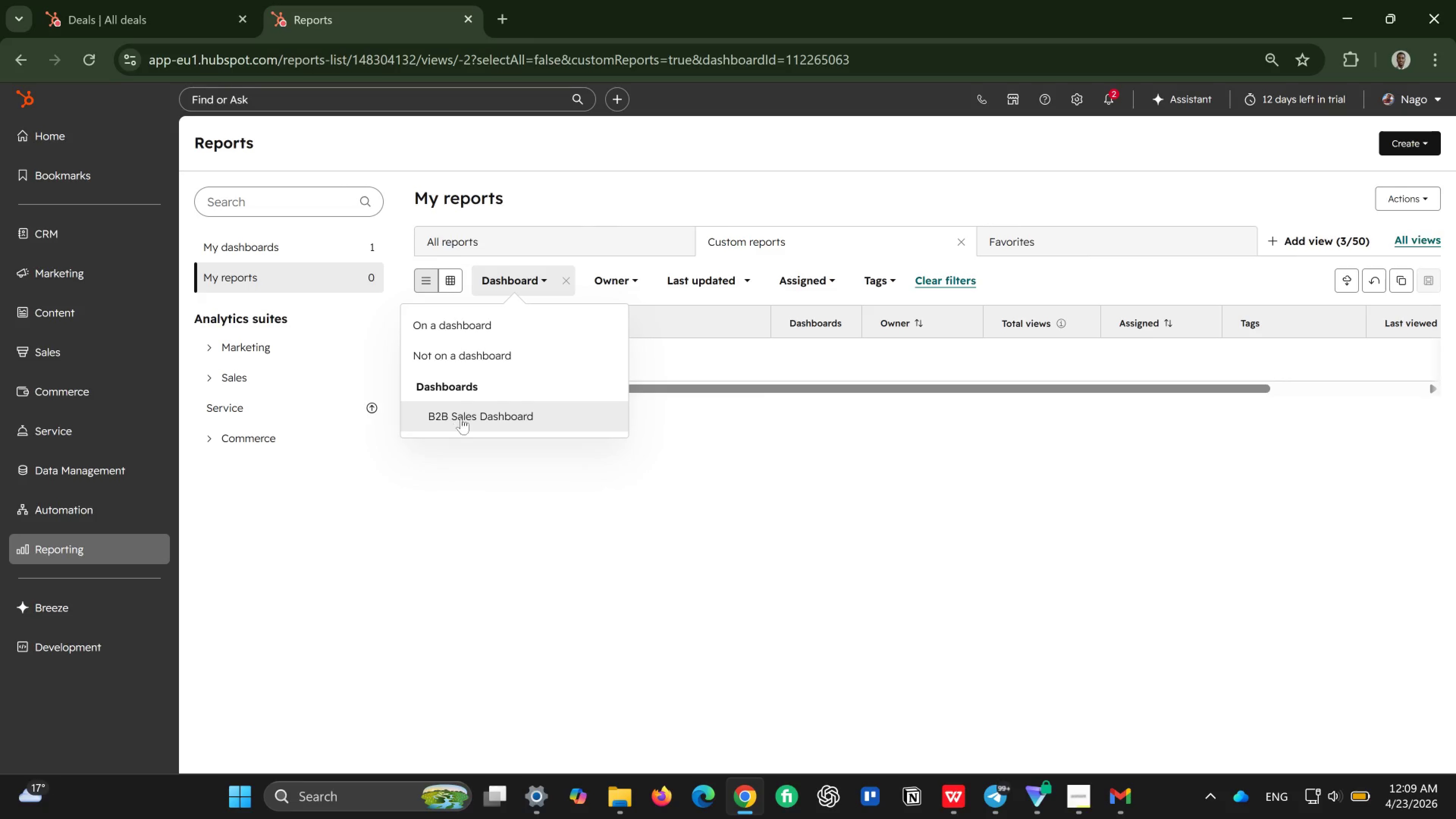 
left_click([468, 413])
 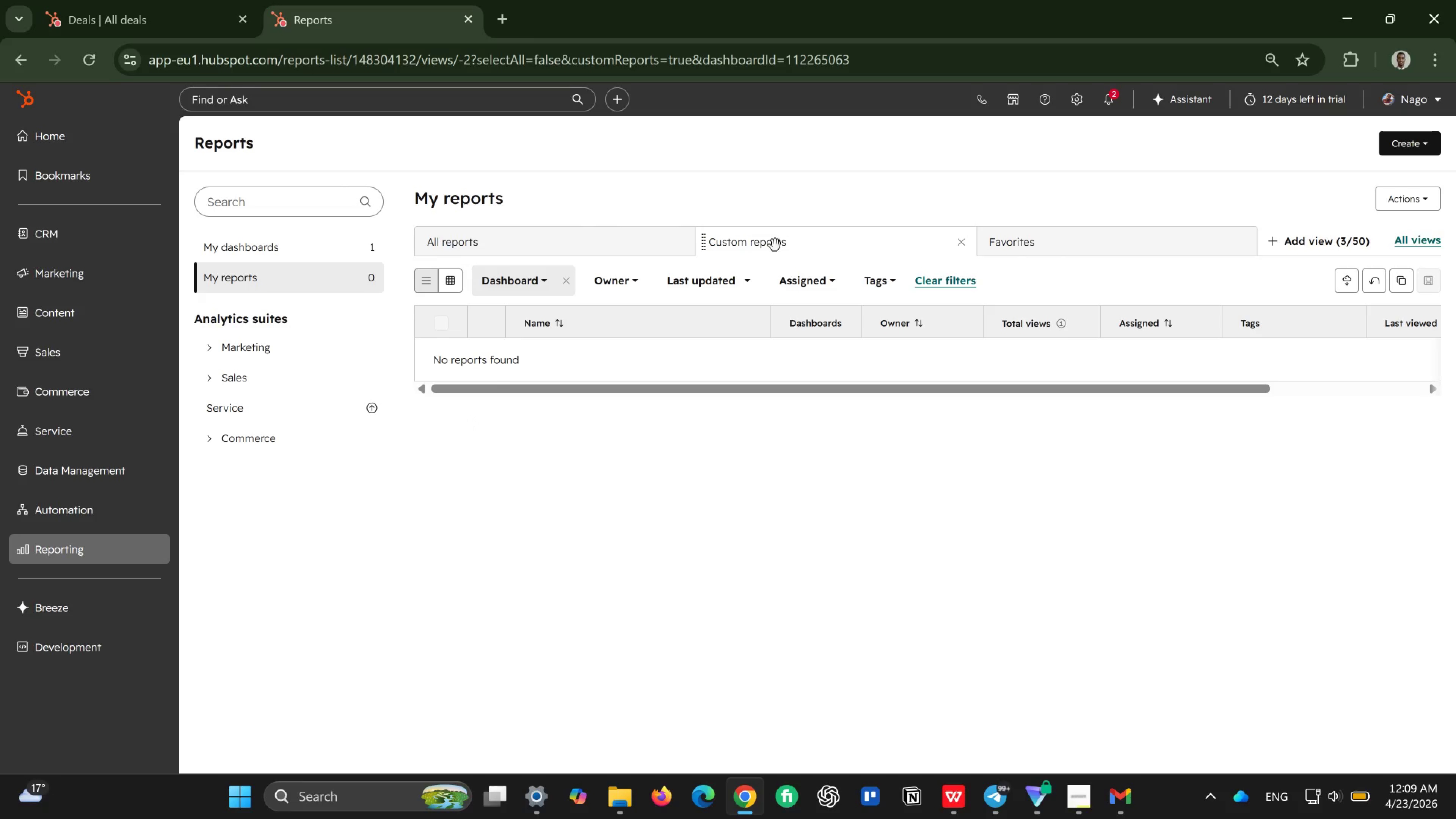 
left_click([774, 246])
 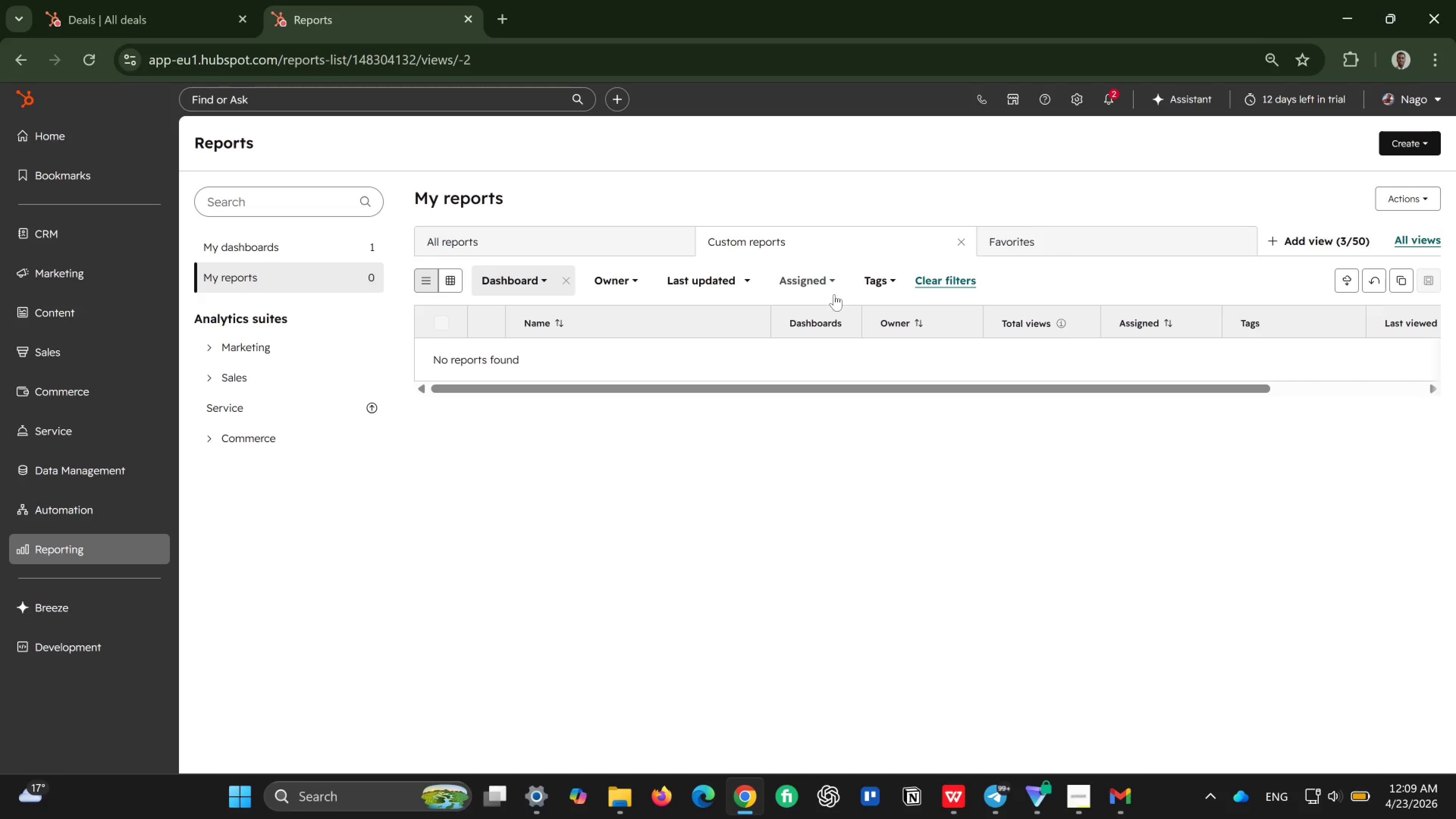 
wait(6.61)
 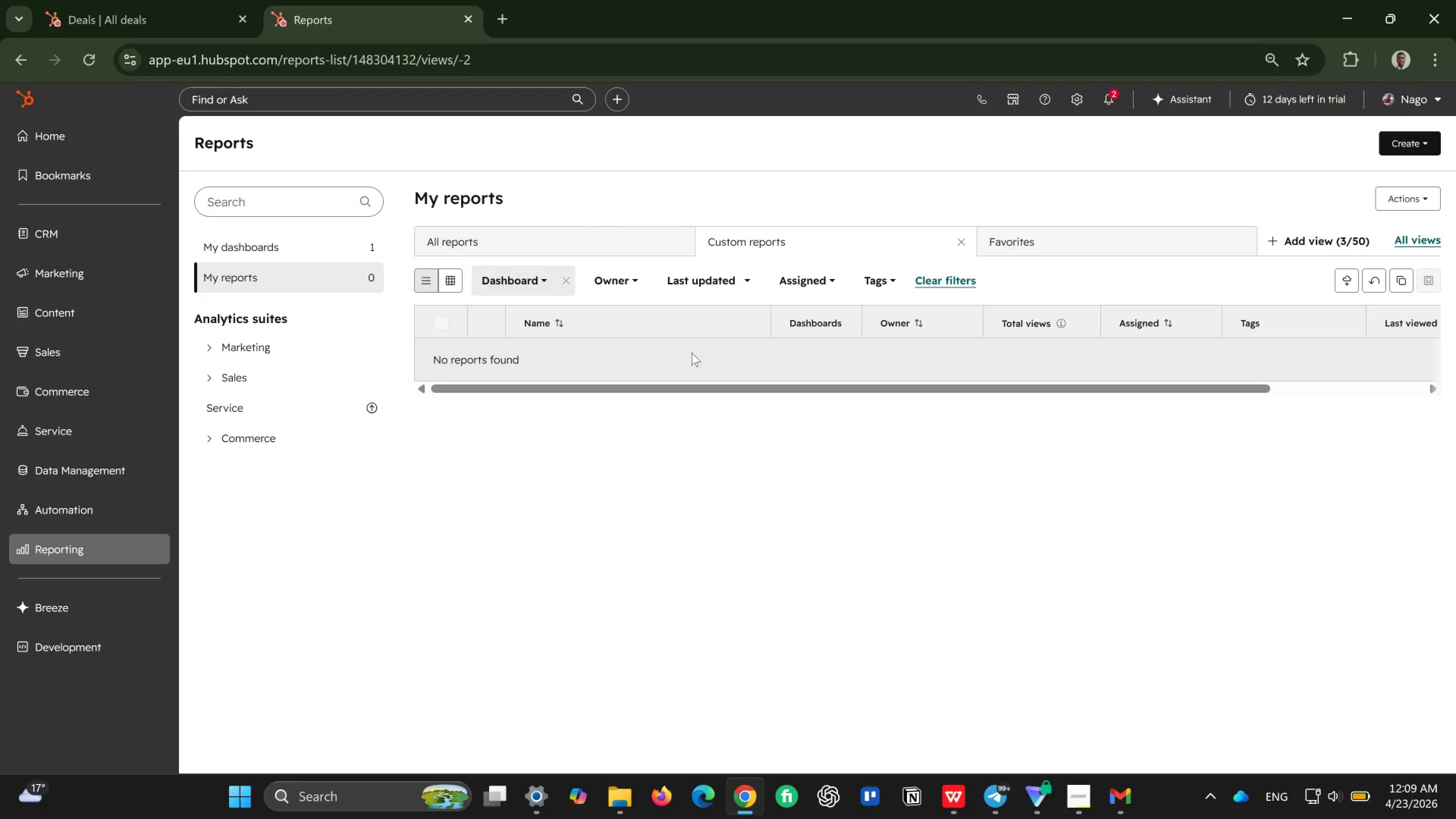 
mouse_move([430, 271])
 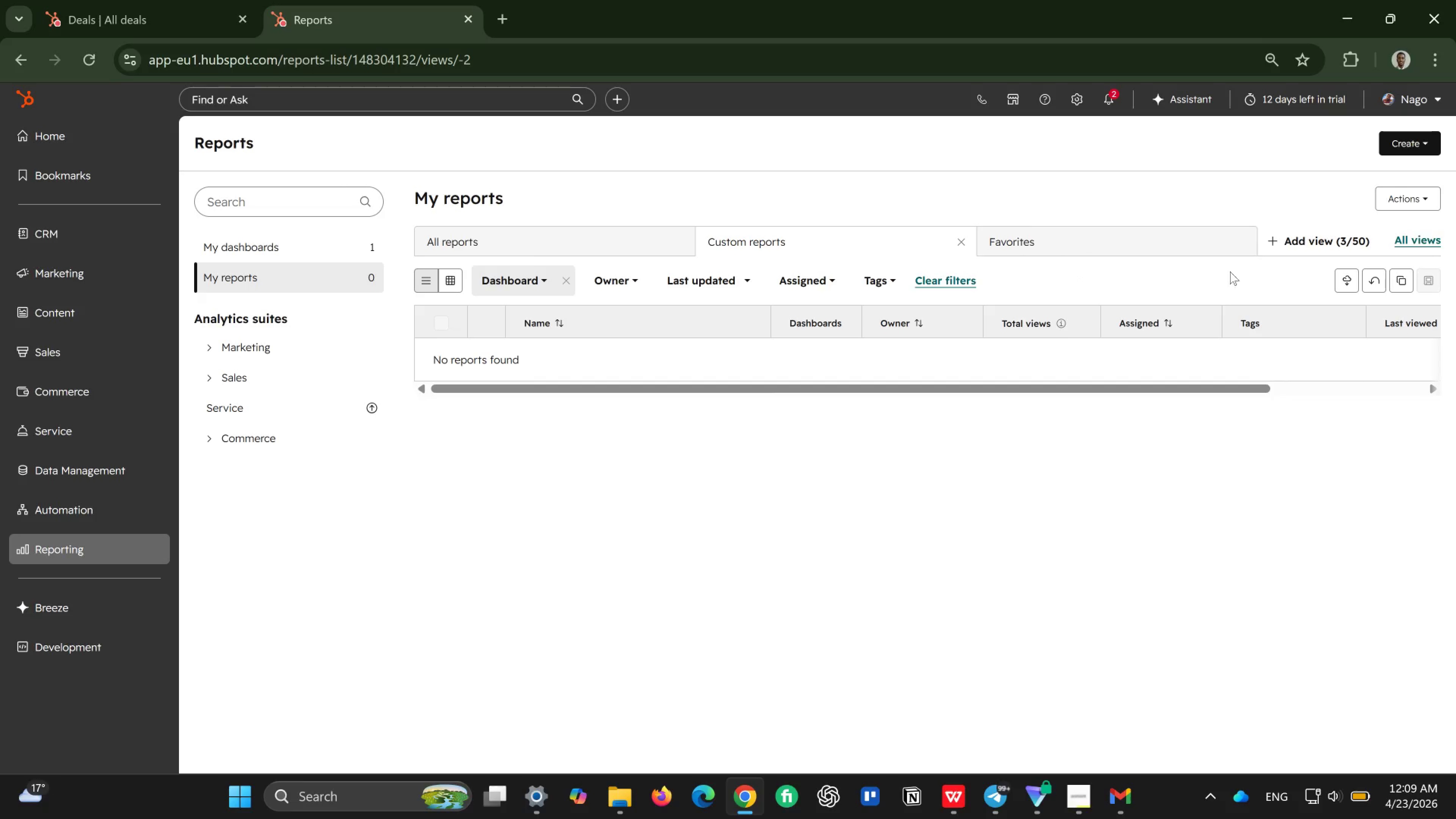 
left_click([1420, 149])
 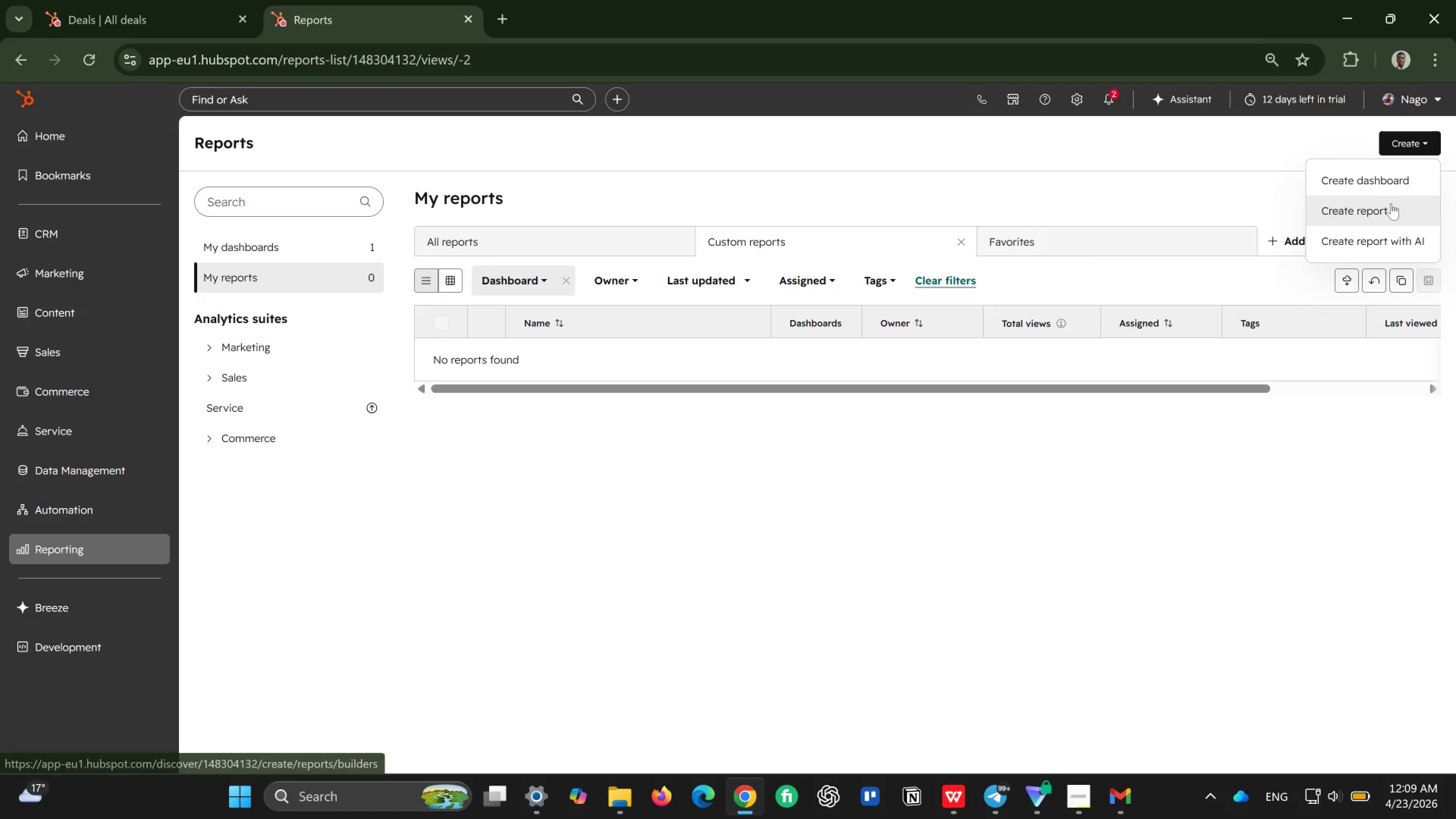 
wait(5.73)
 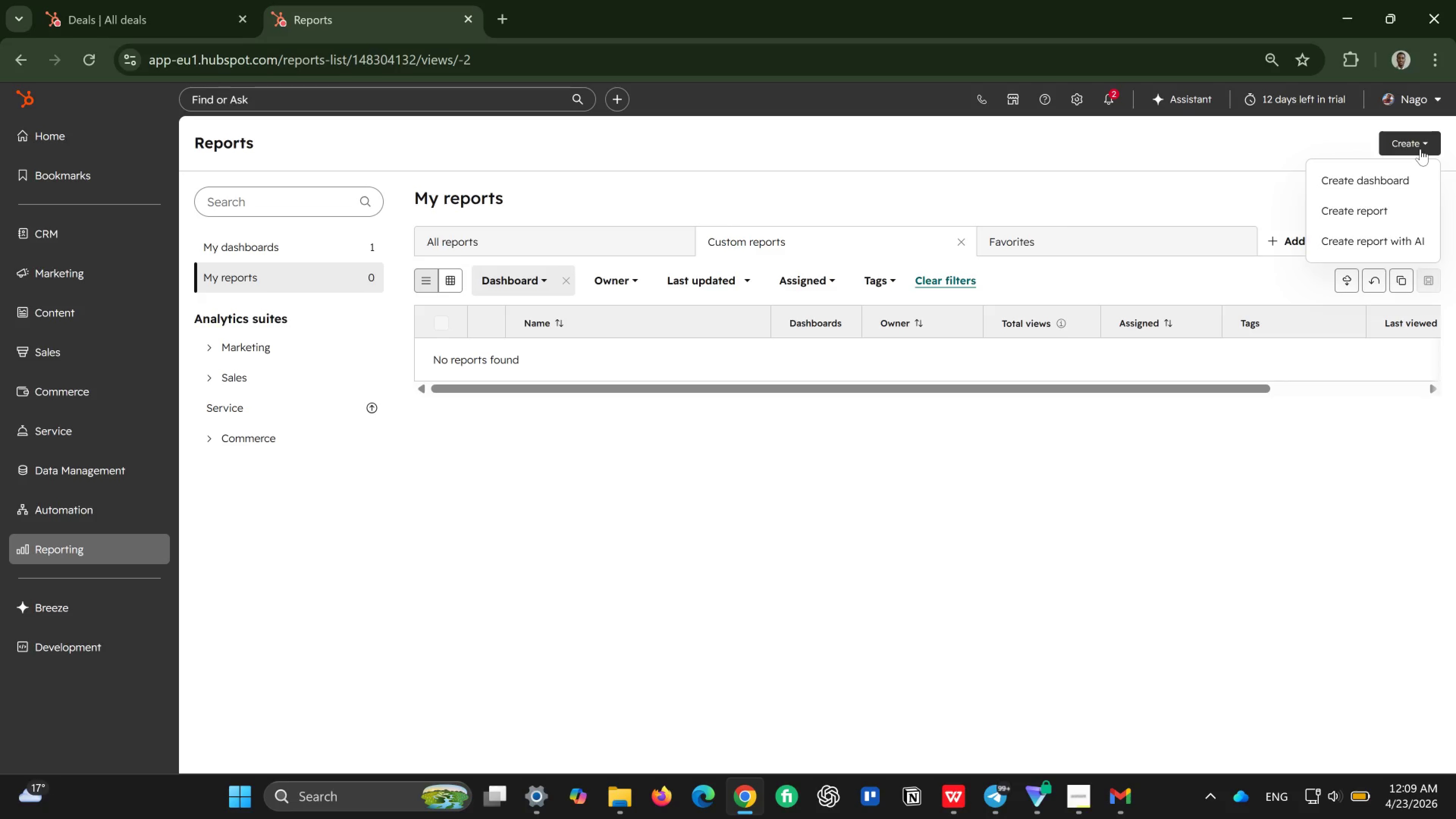 
left_click([1391, 203])
 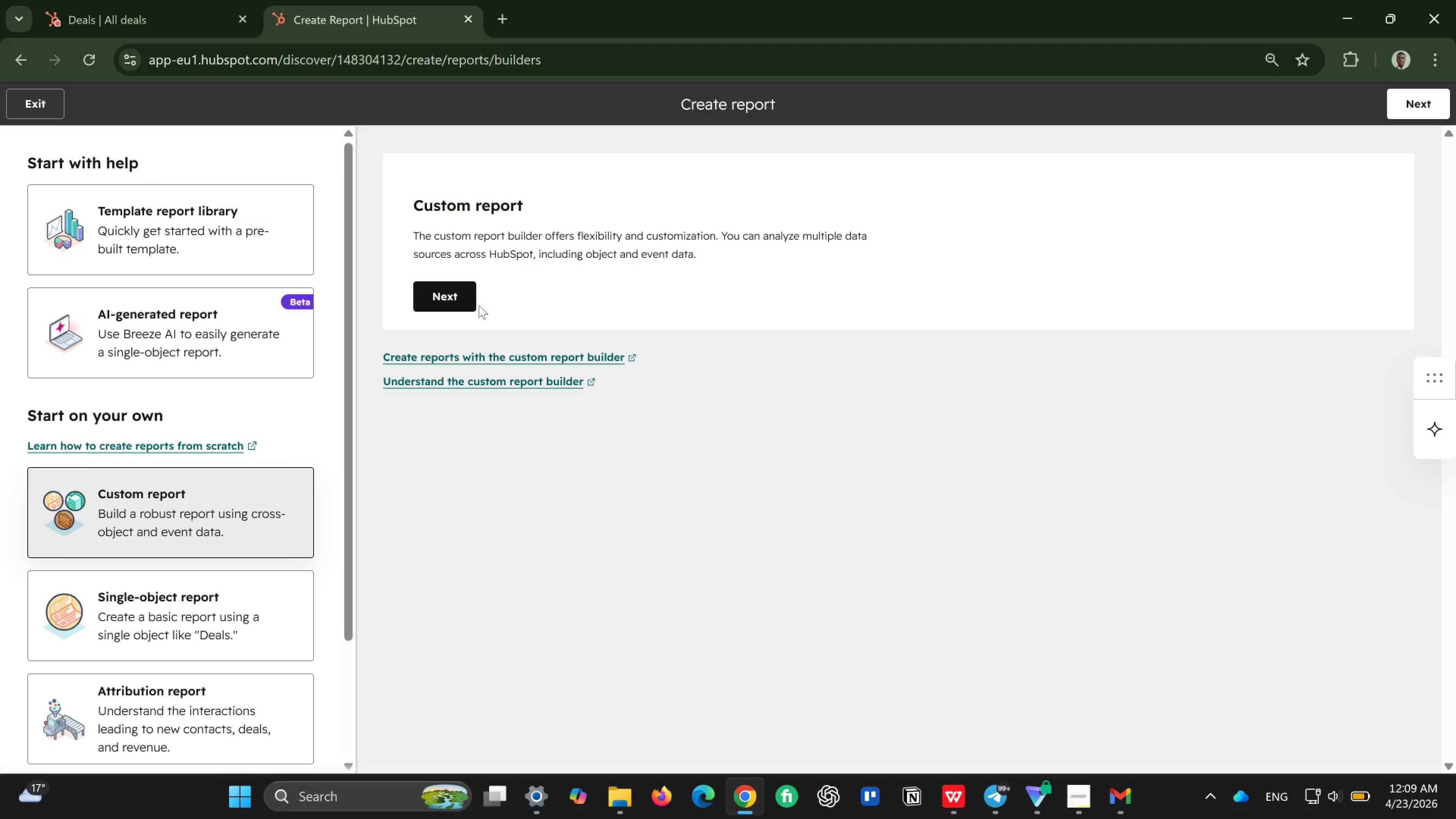 
wait(20.73)
 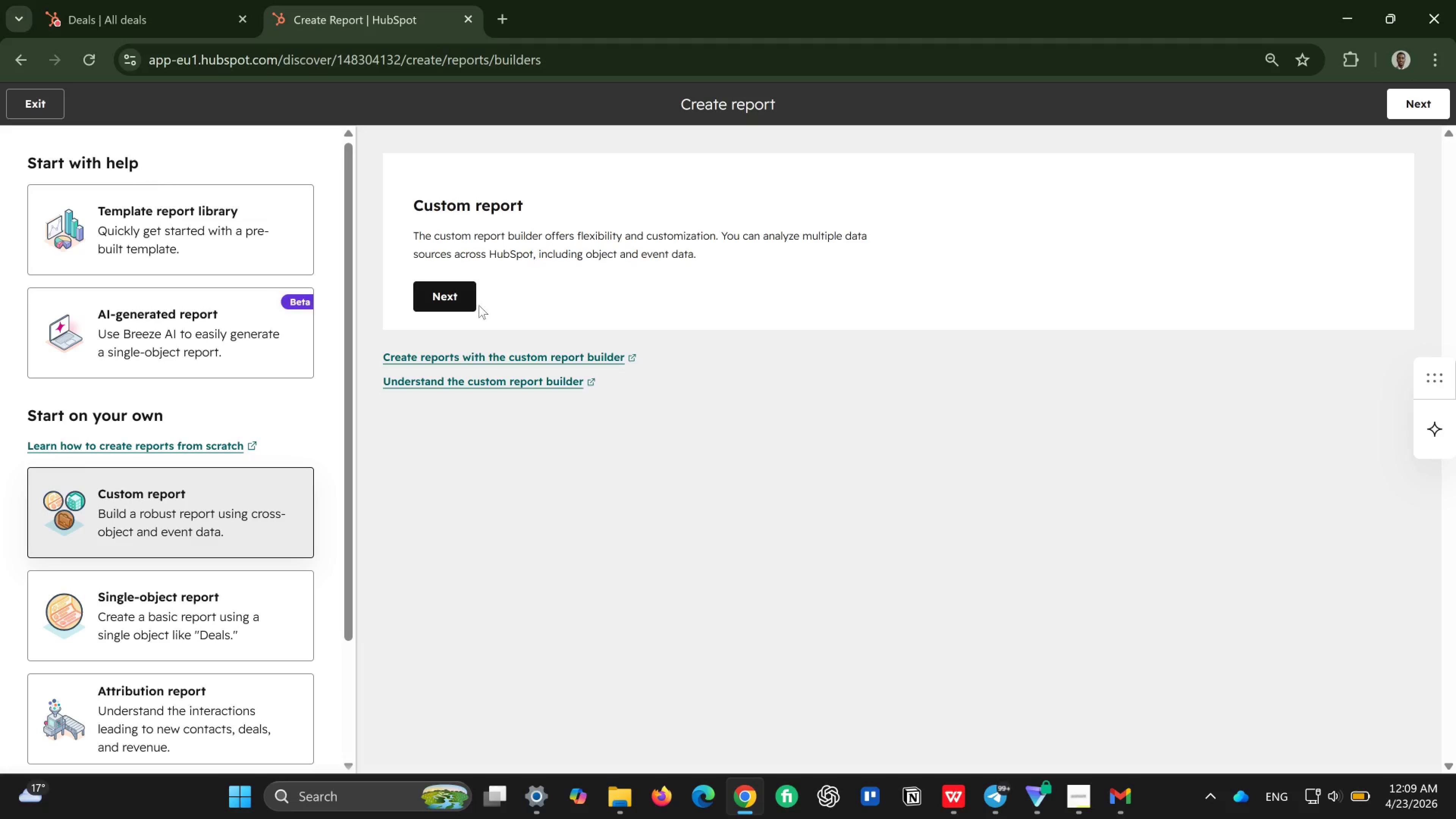 
scroll: coordinate [198, 343], scroll_direction: down, amount: 3.0
 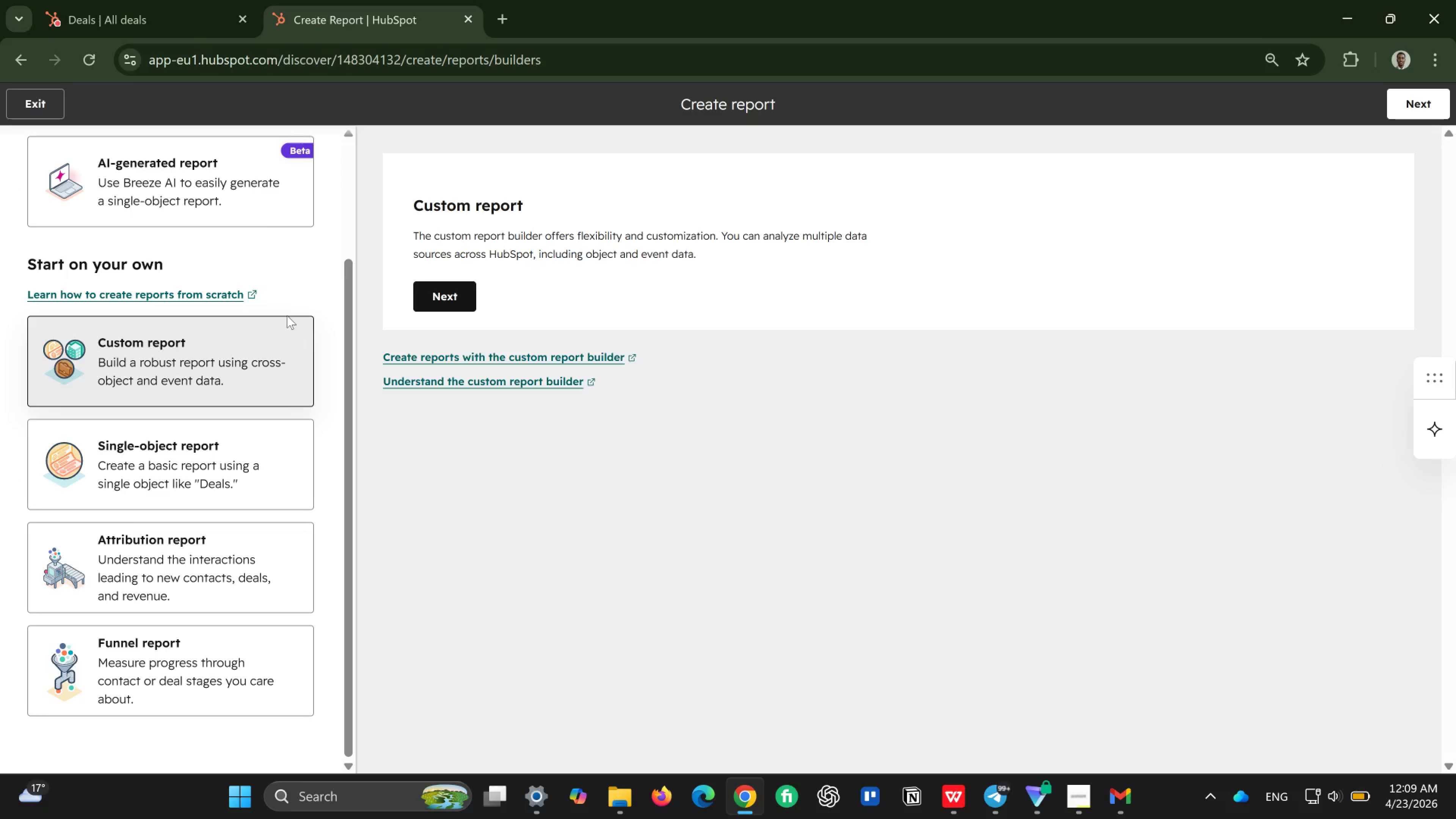 
wait(6.39)
 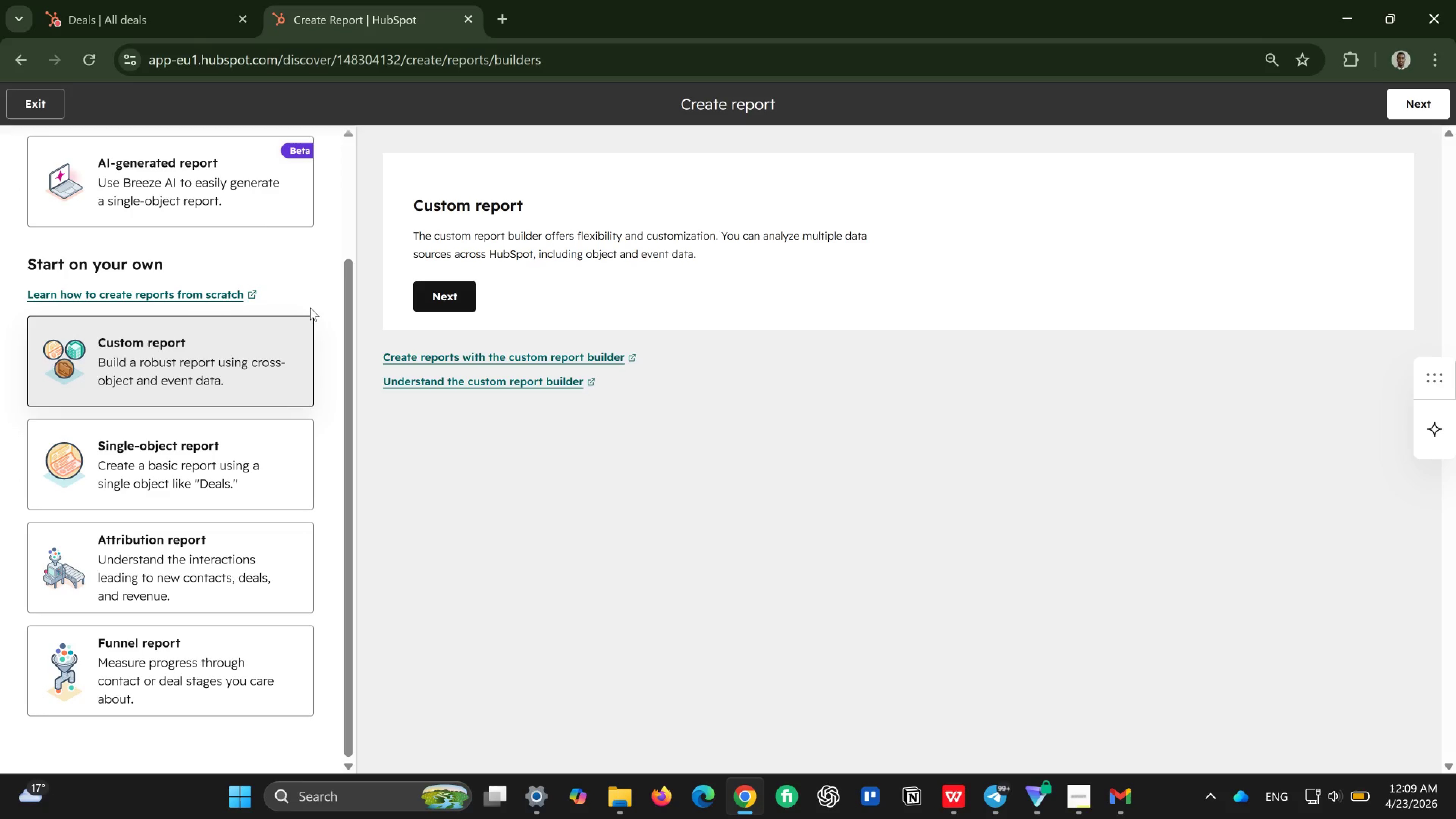 
scroll: coordinate [303, 300], scroll_direction: up, amount: 4.0
 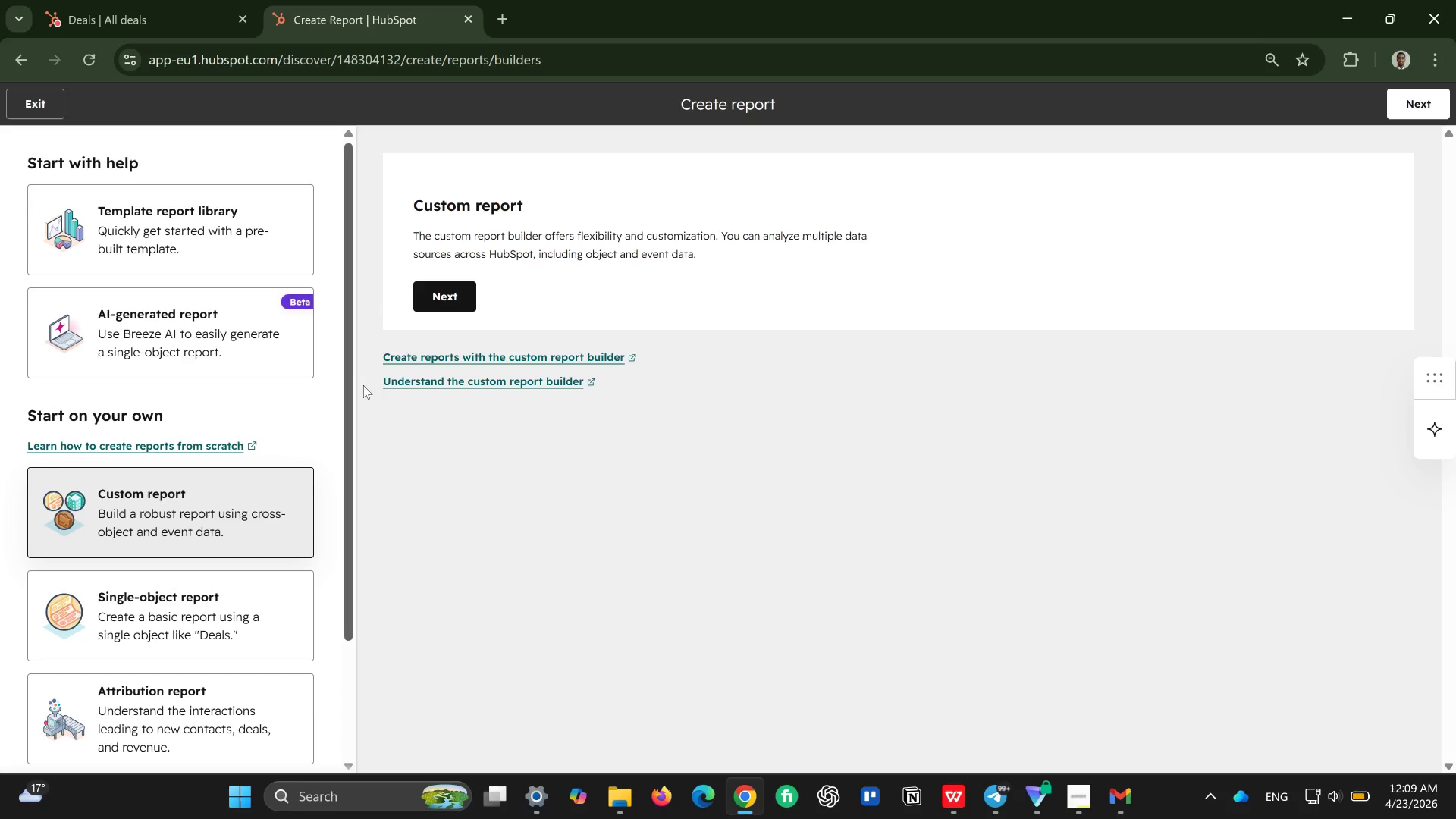 
left_click([455, 303])
 